 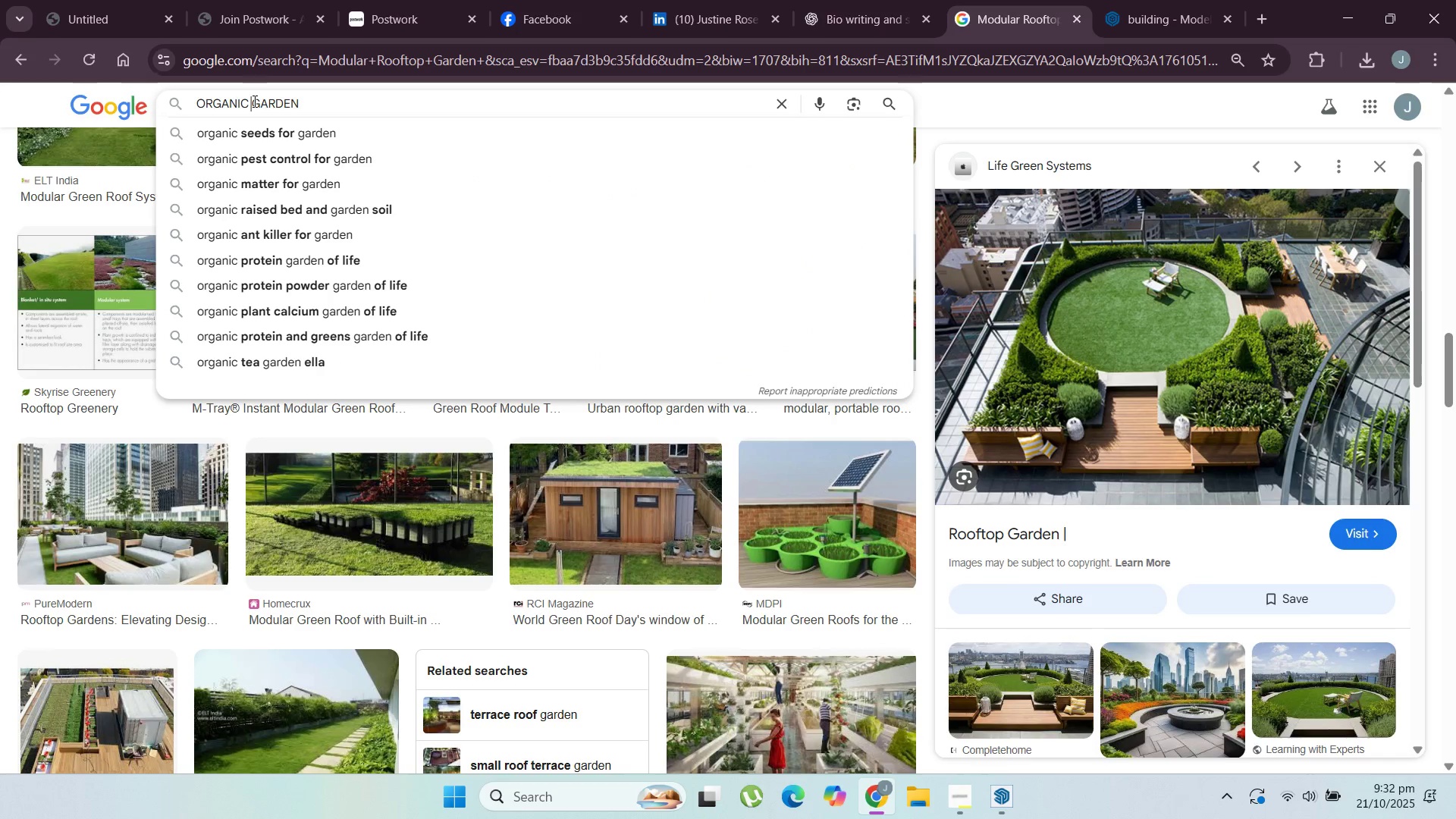 
type(DESIGN )
 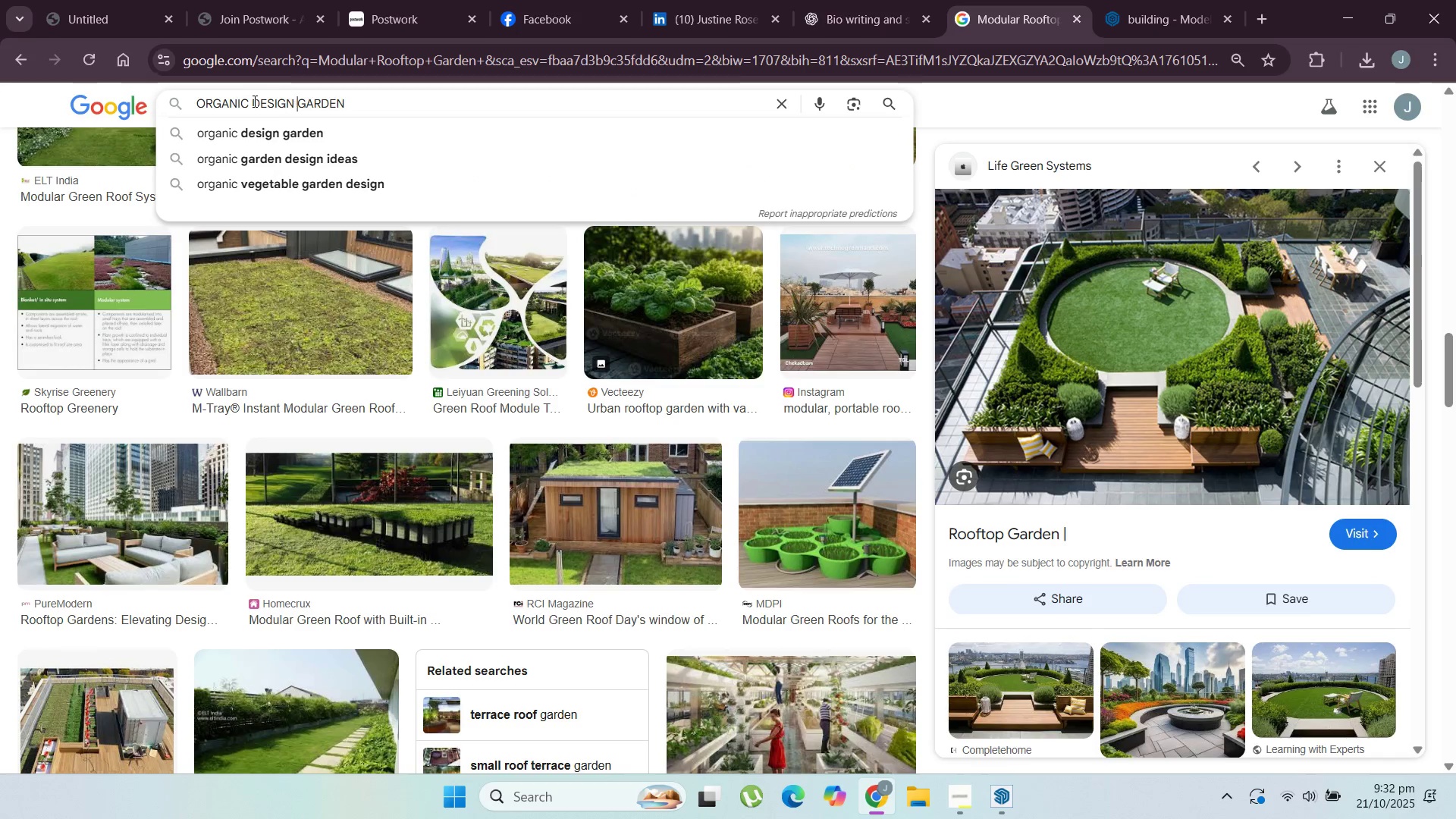 
key(Enter)
 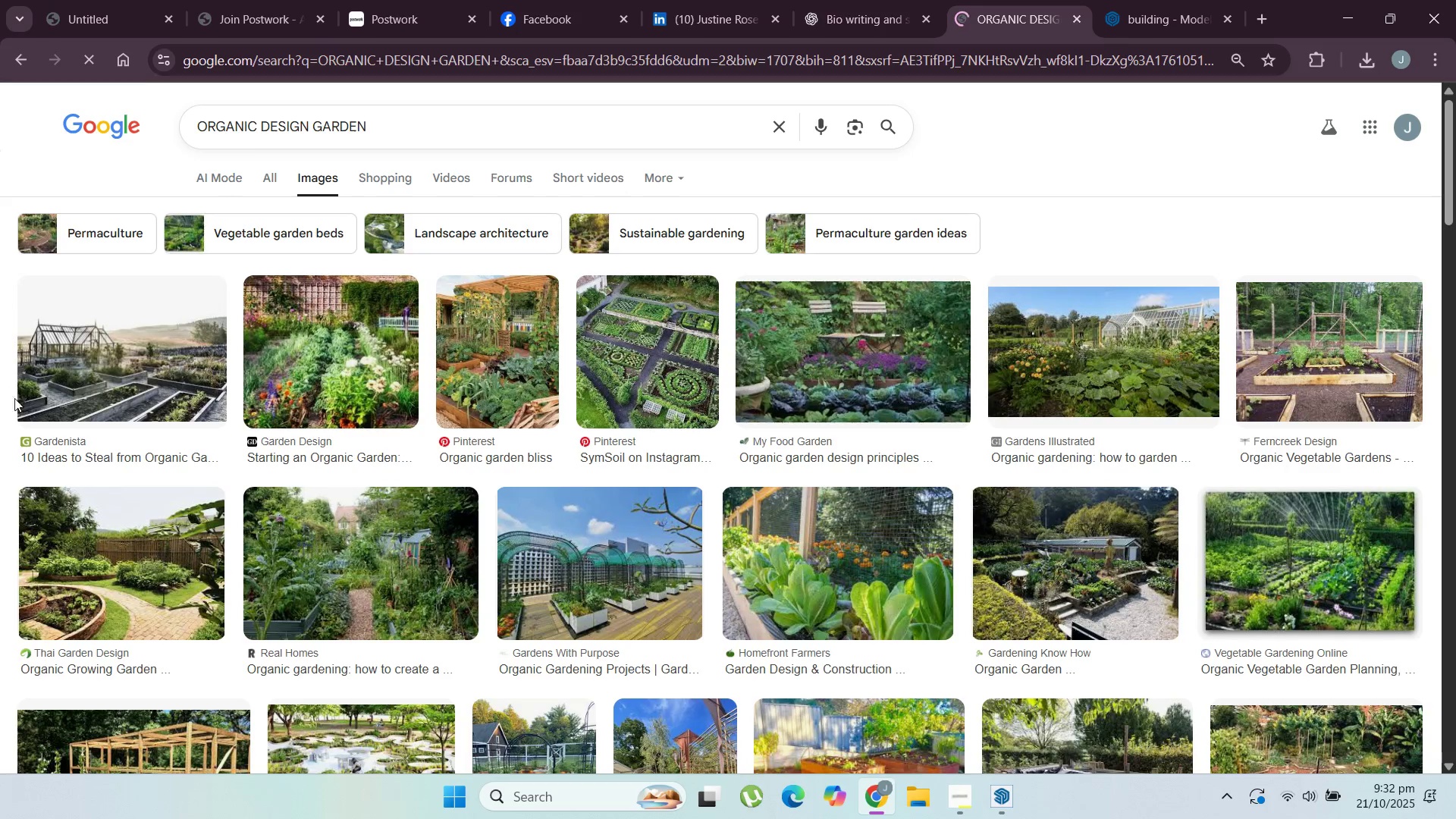 
left_click([684, 402])
 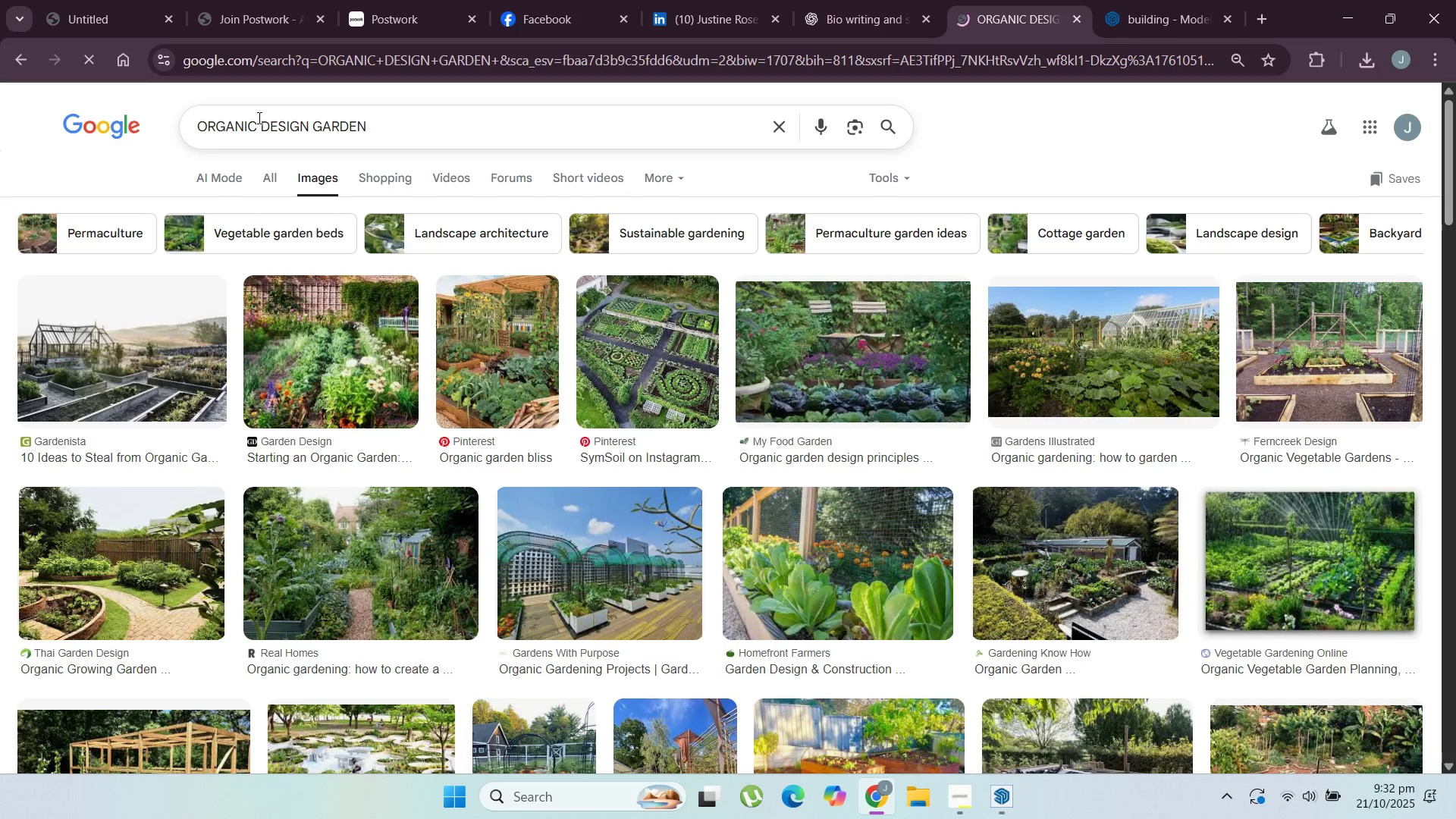 
double_click([285, 126])
 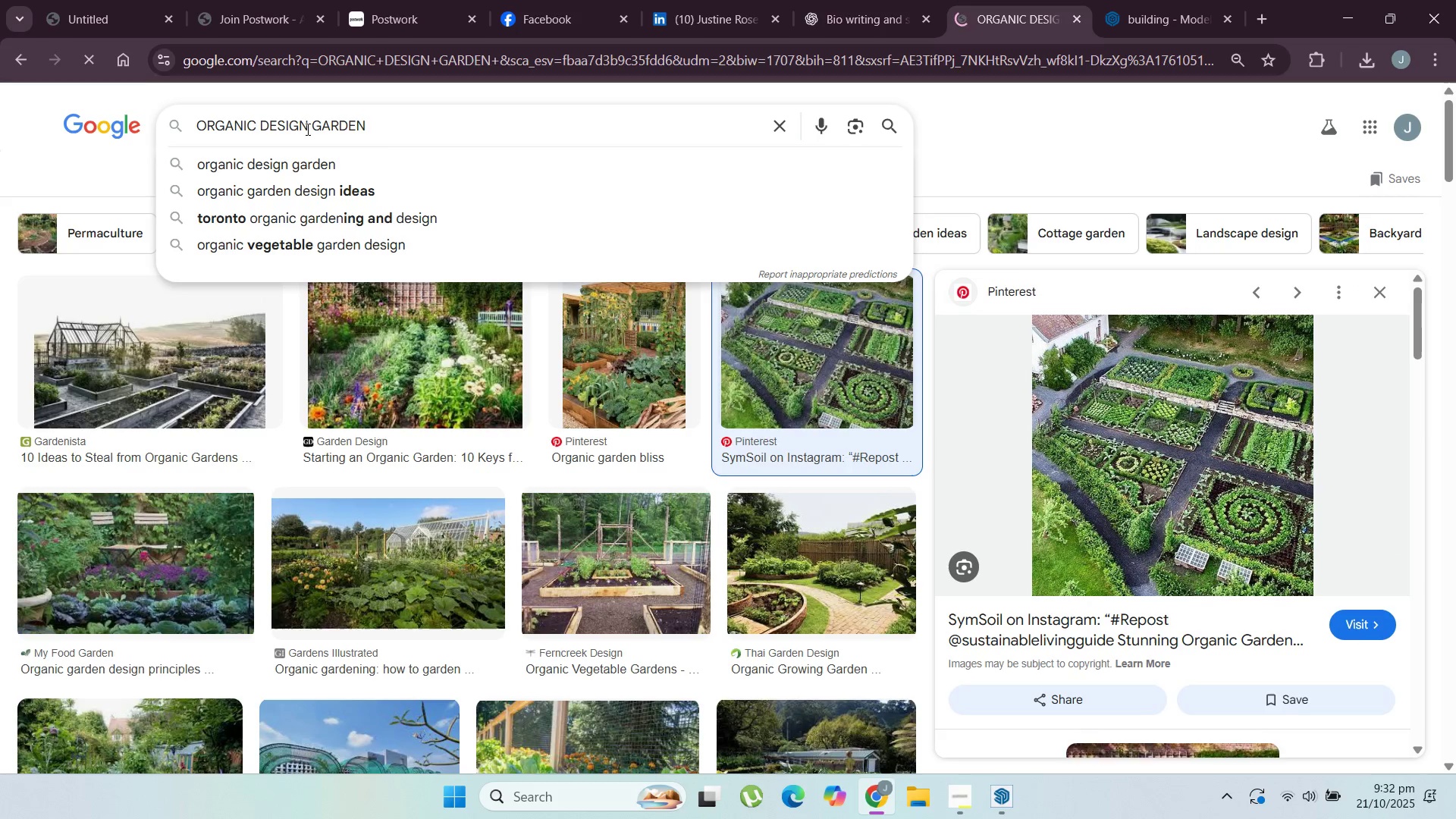 
double_click([306, 129])
 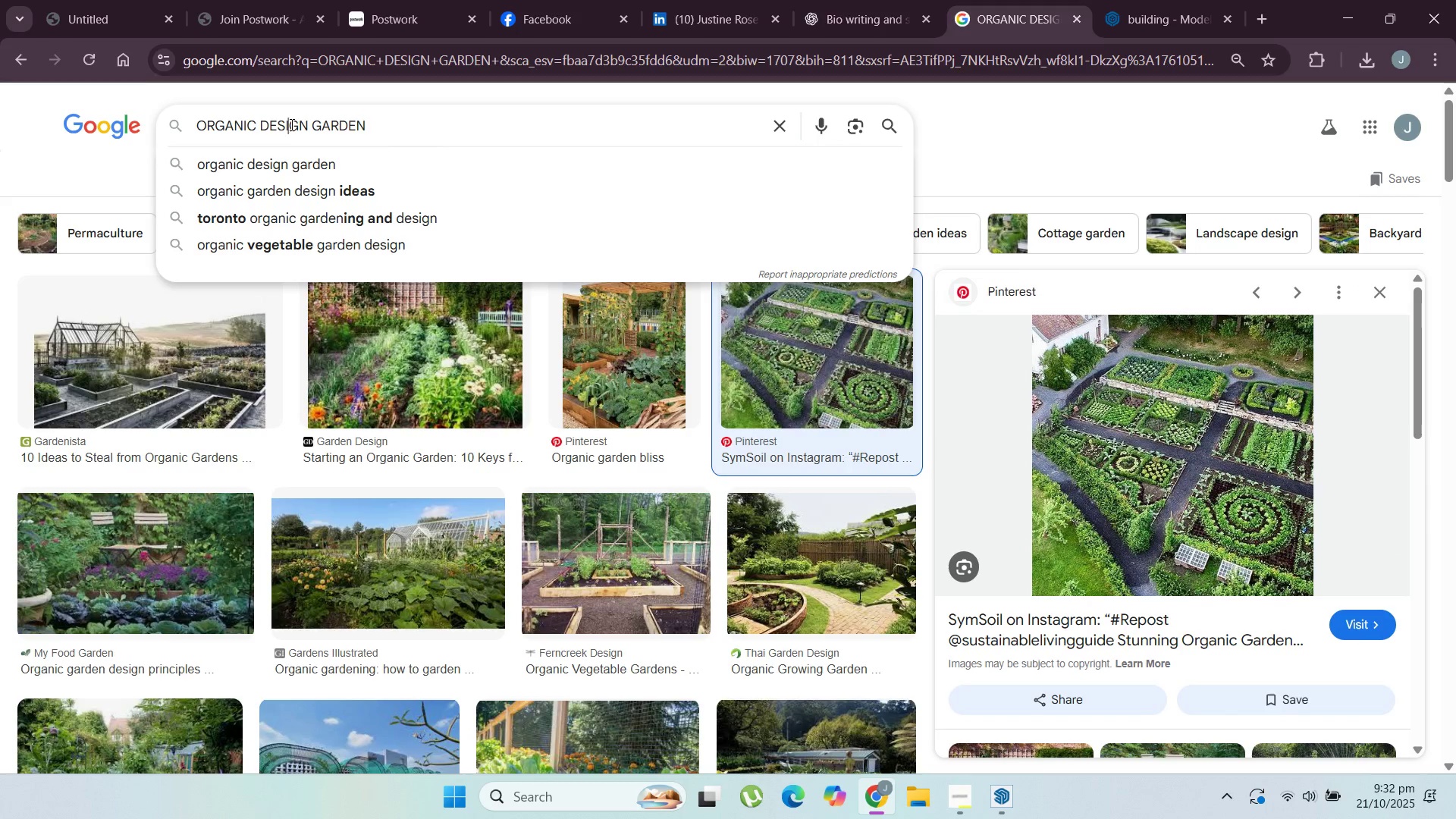 
double_click([290, 124])
 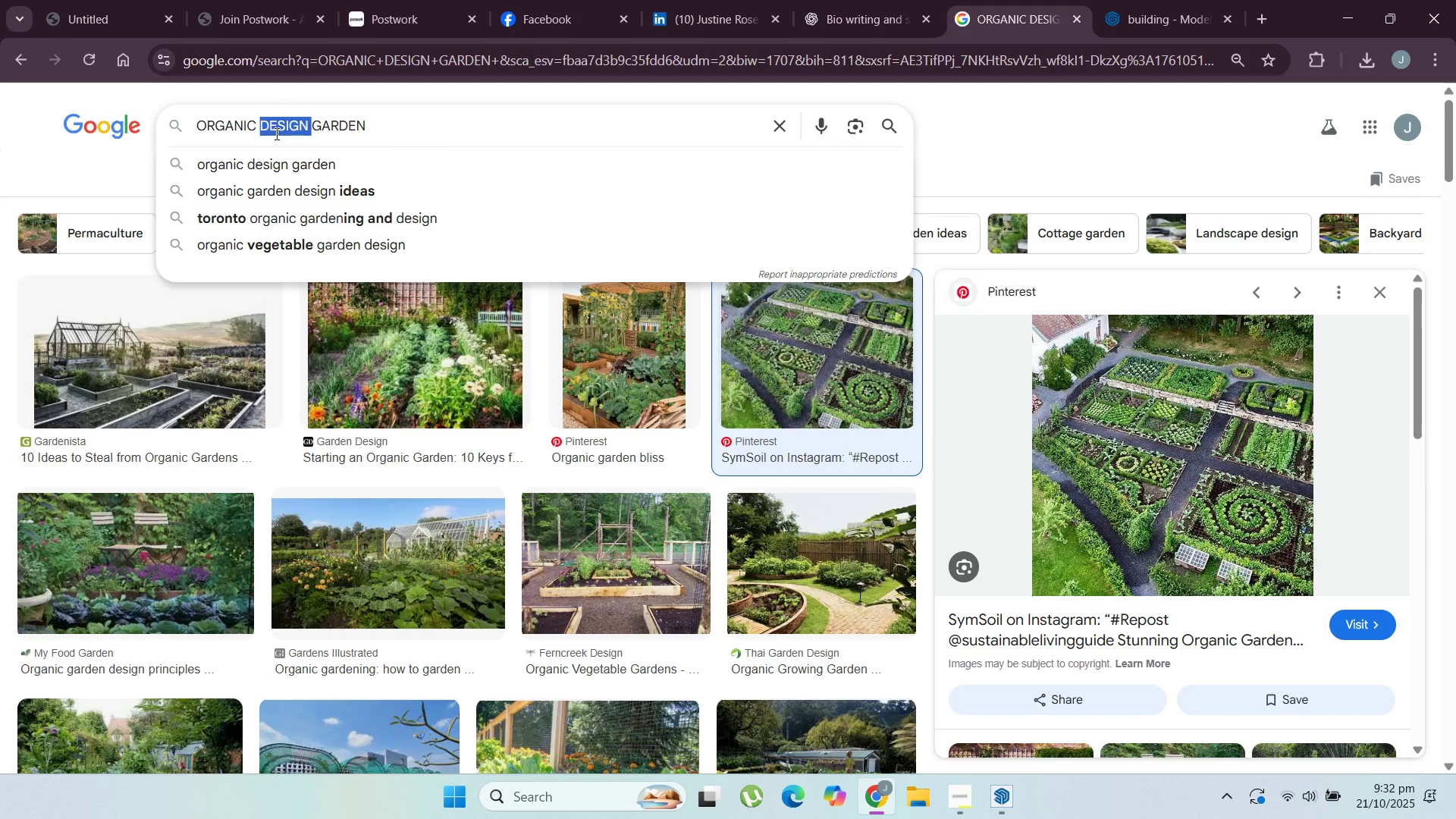 
type(ARCHITECTURE )
 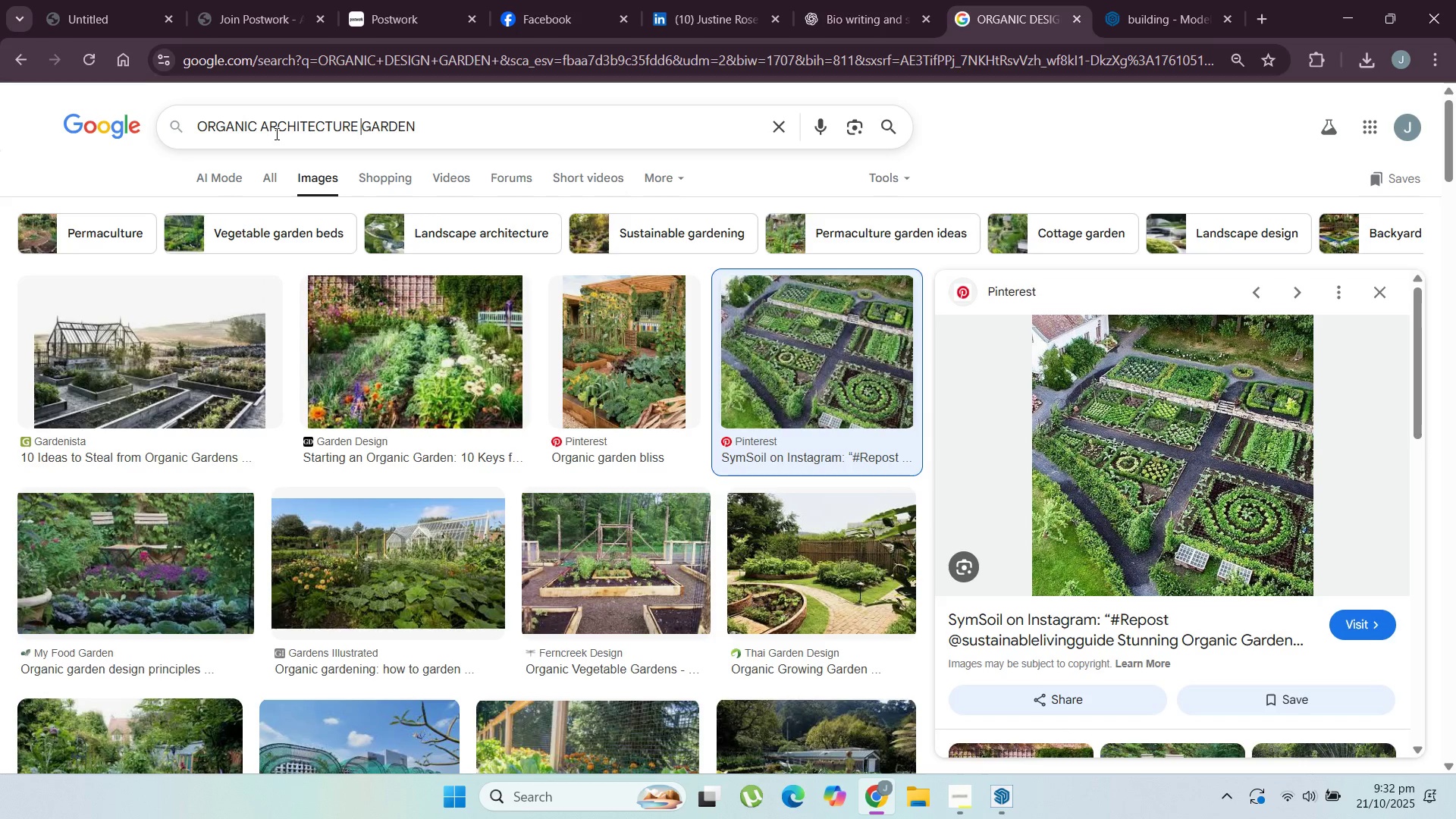 
key(Enter)
 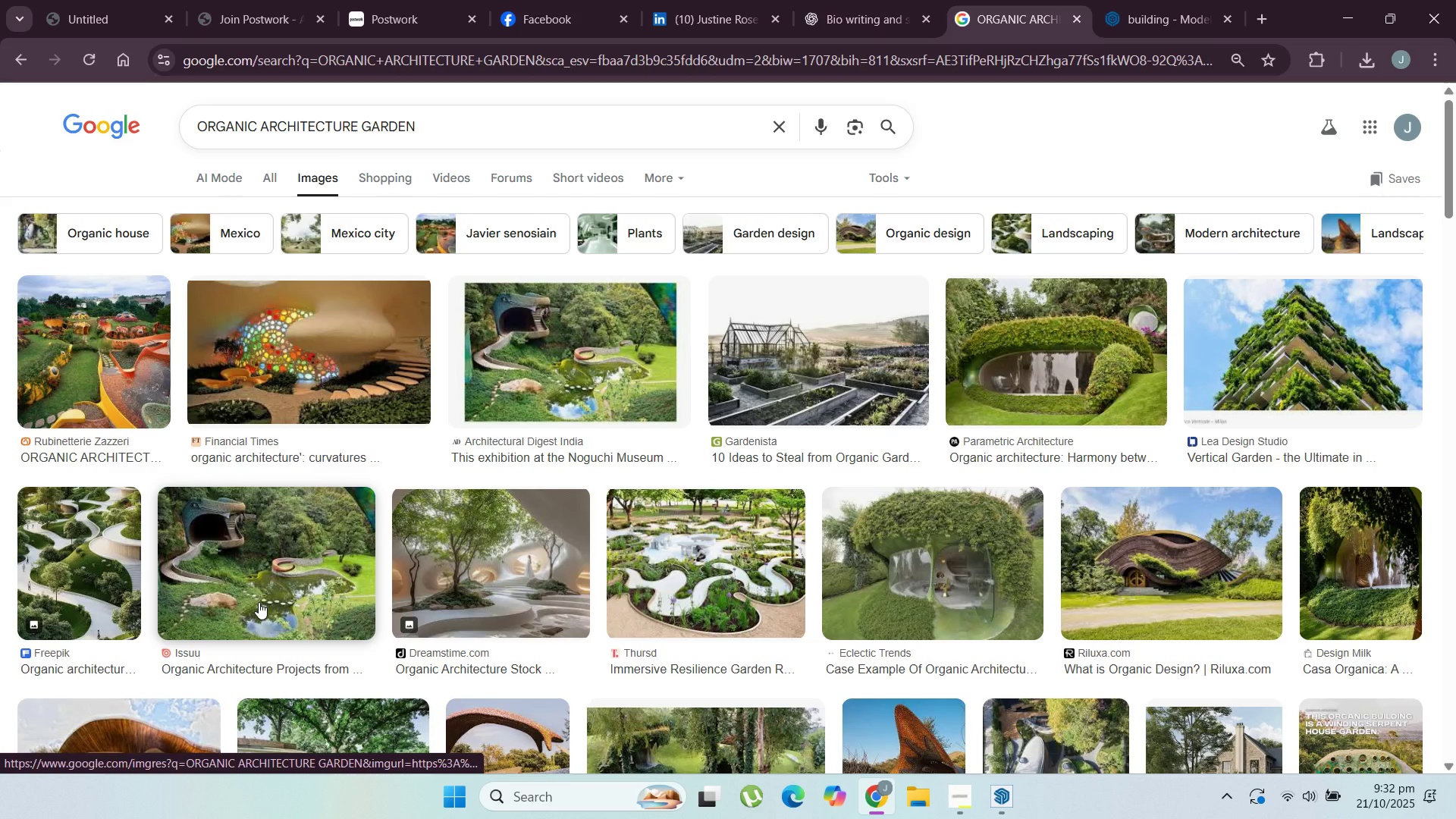 
wait(11.8)
 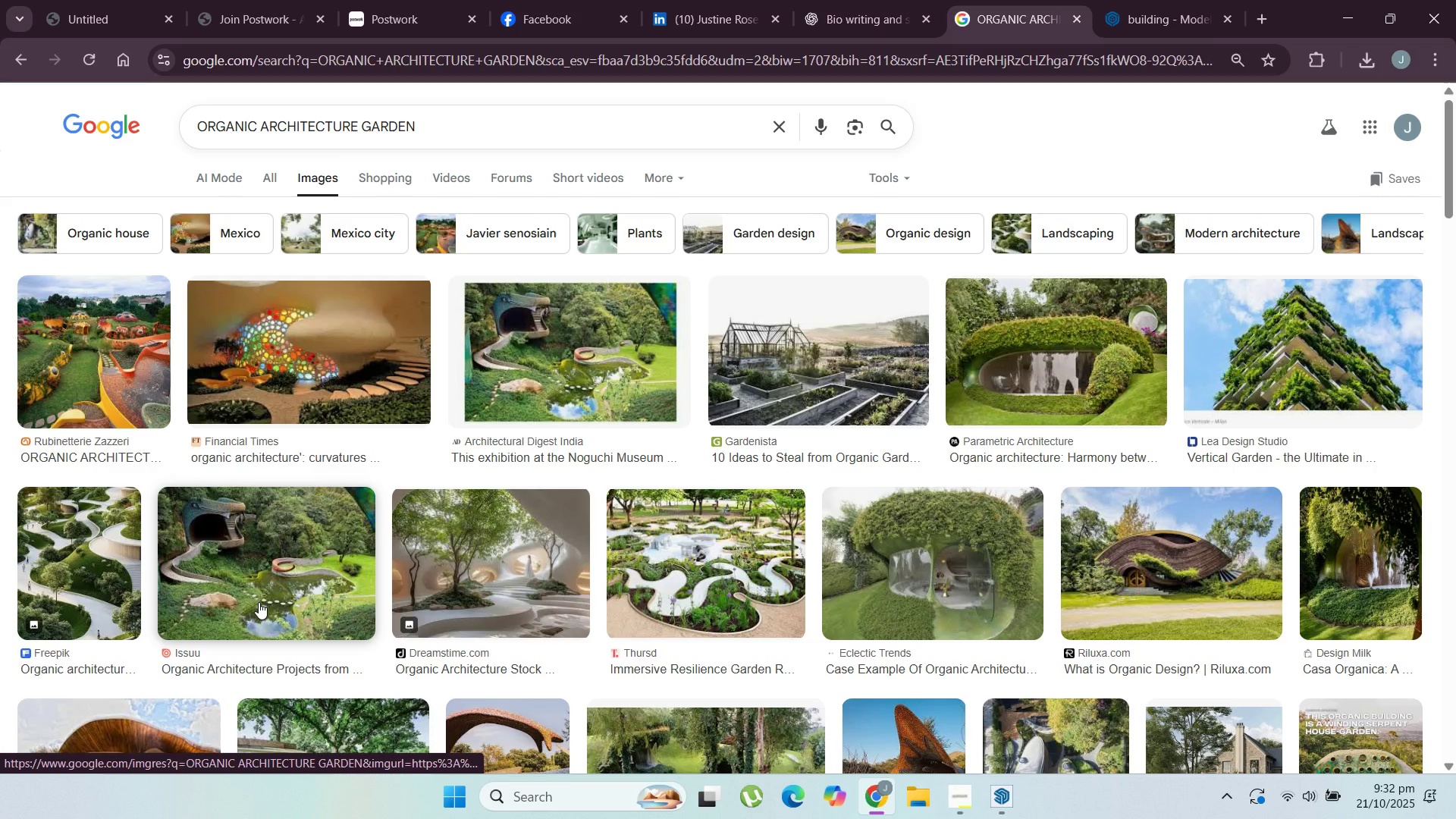 
left_click([391, 123])
 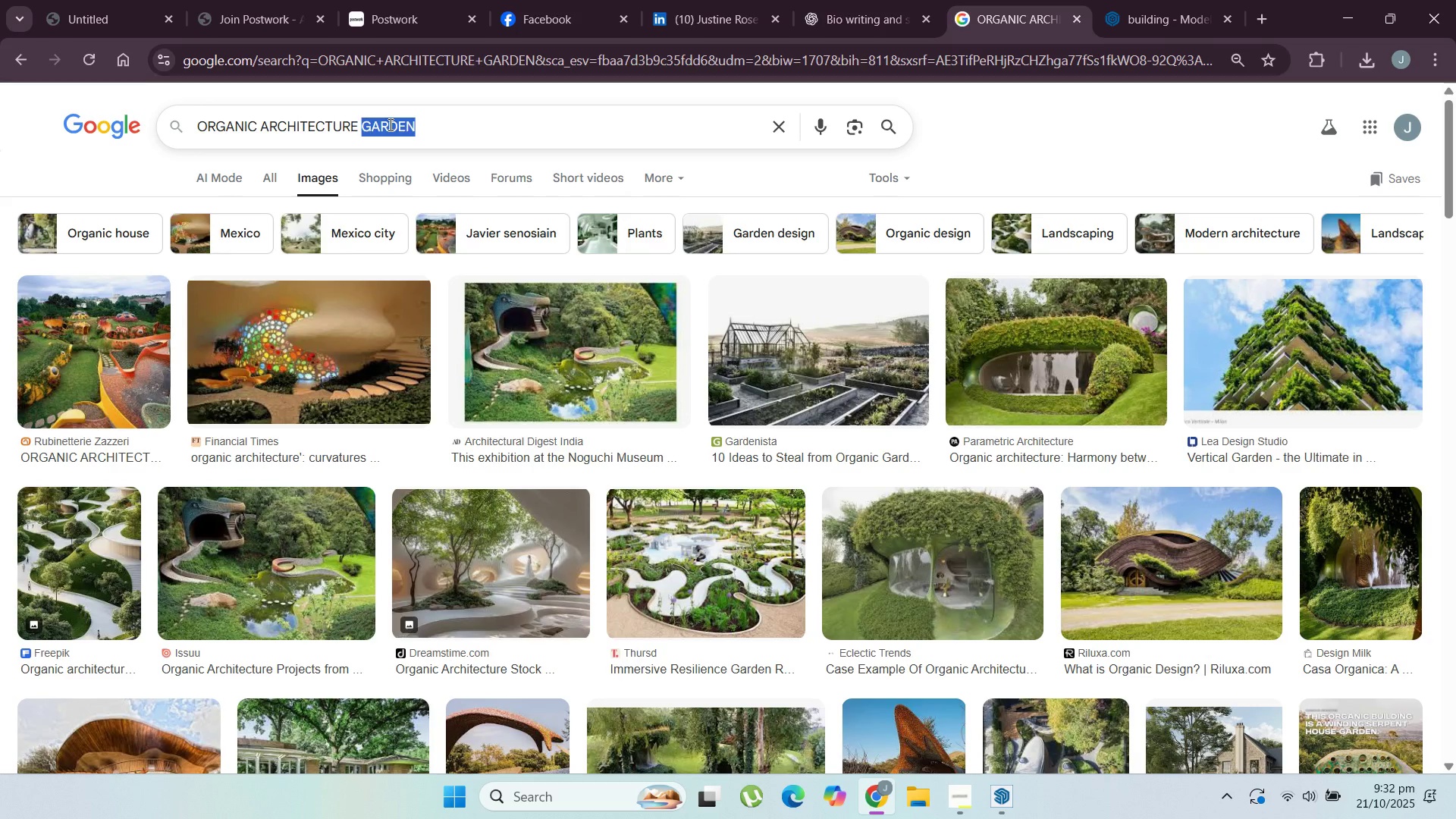 
type(ROOFTOP)
 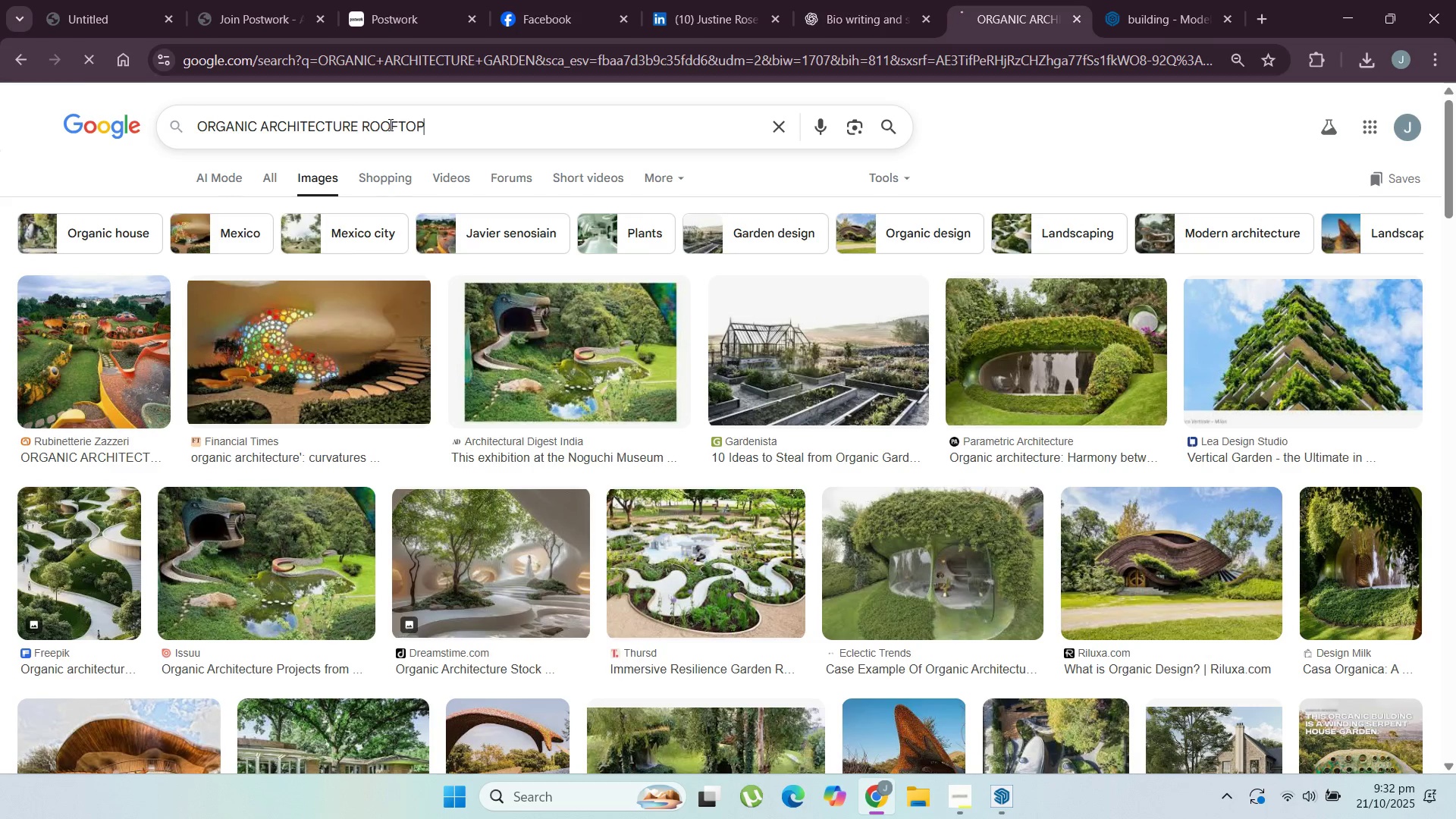 
key(Enter)
 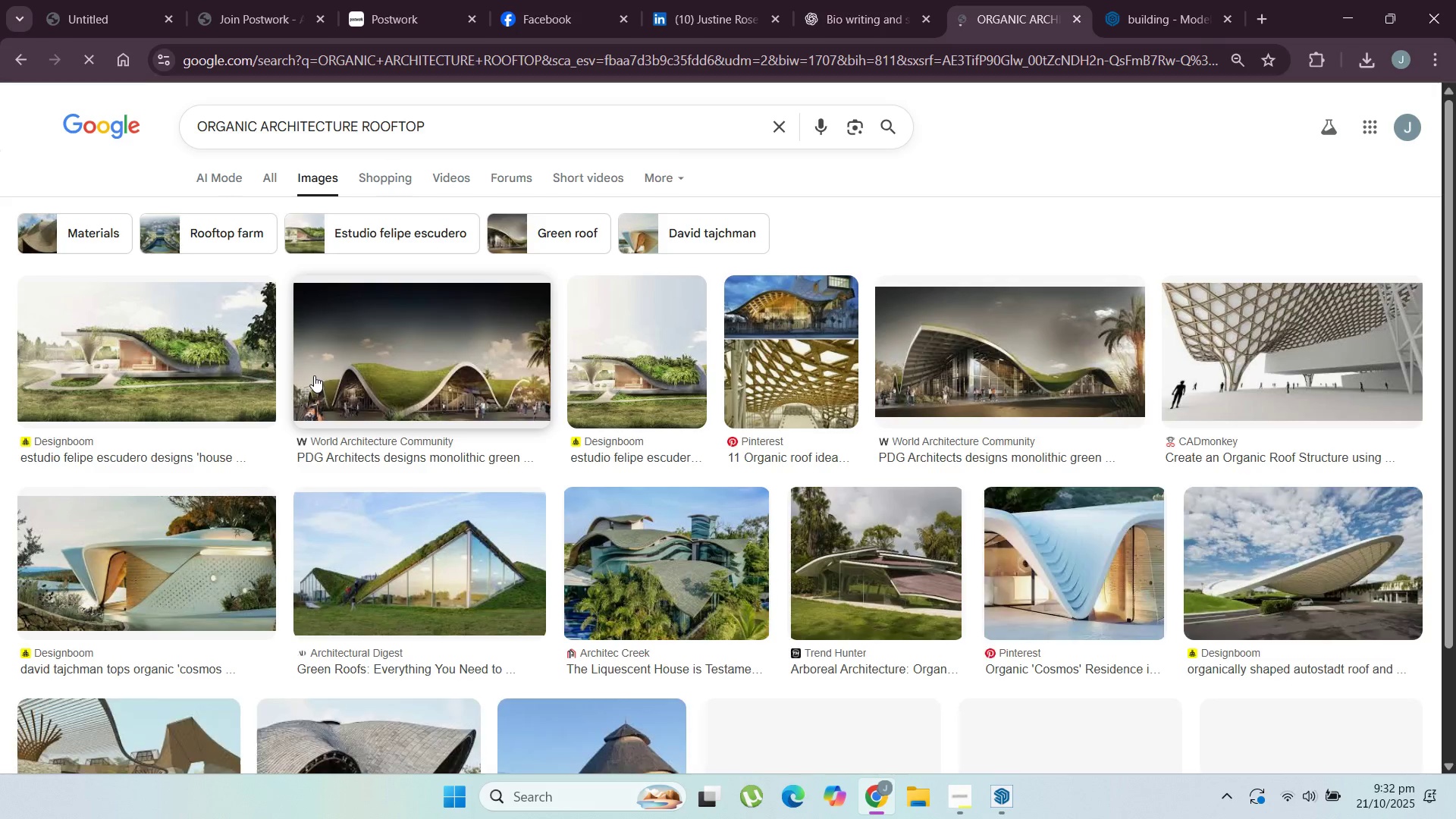 
scroll: coordinate [259, 413], scroll_direction: down, amount: 8.0
 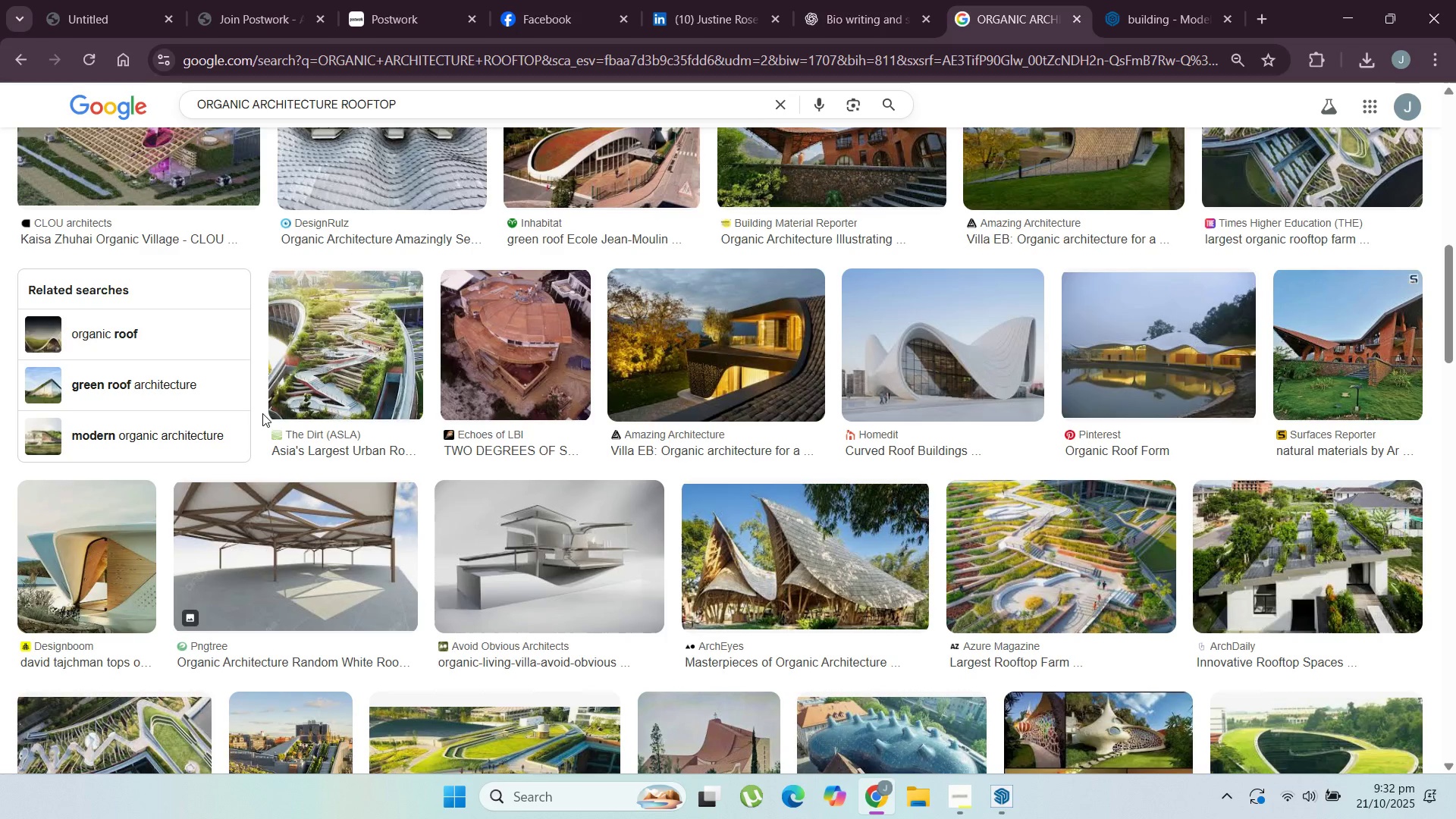 
scroll: coordinate [371, 413], scroll_direction: down, amount: 3.0
 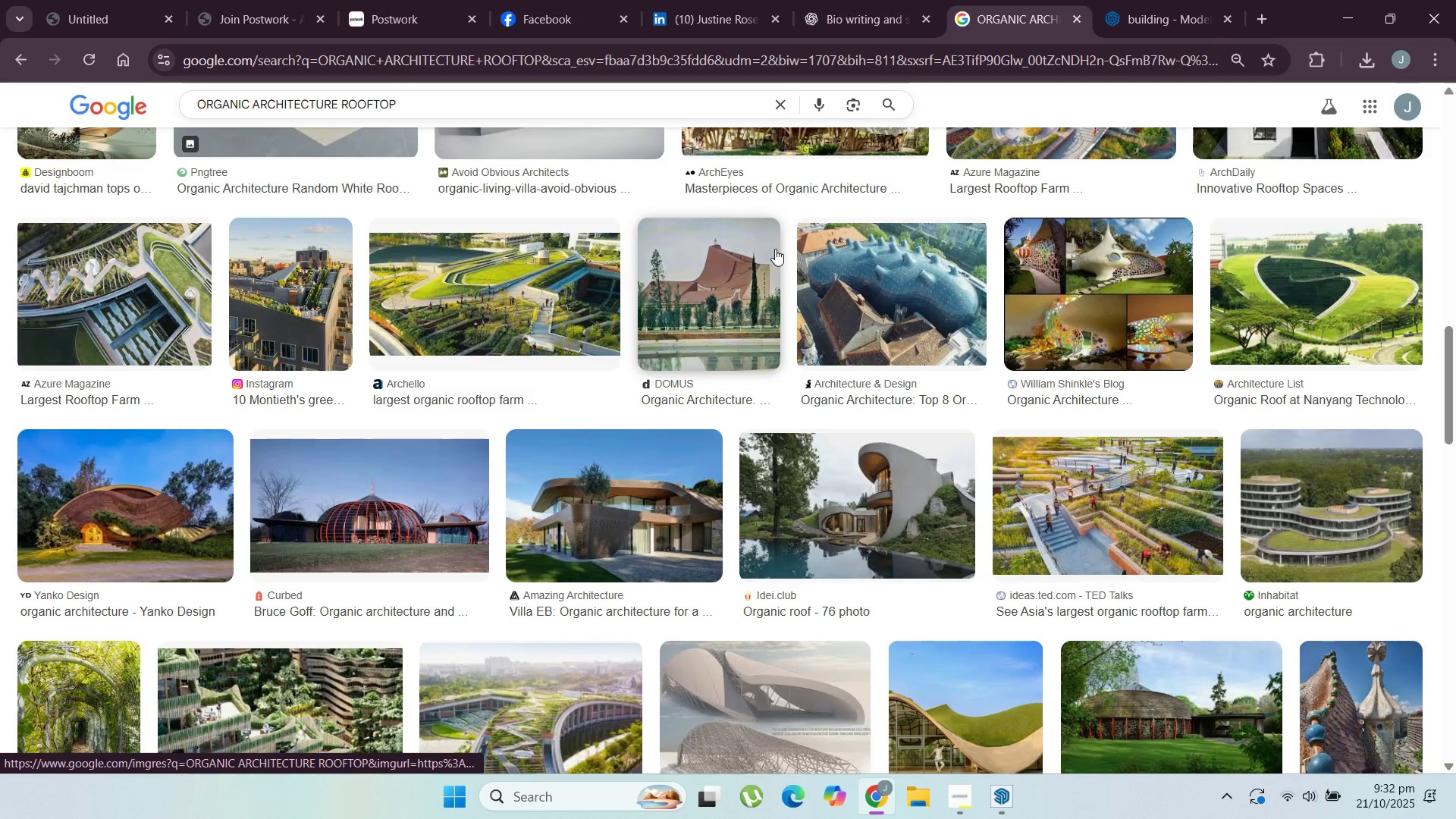 
wait(5.77)
 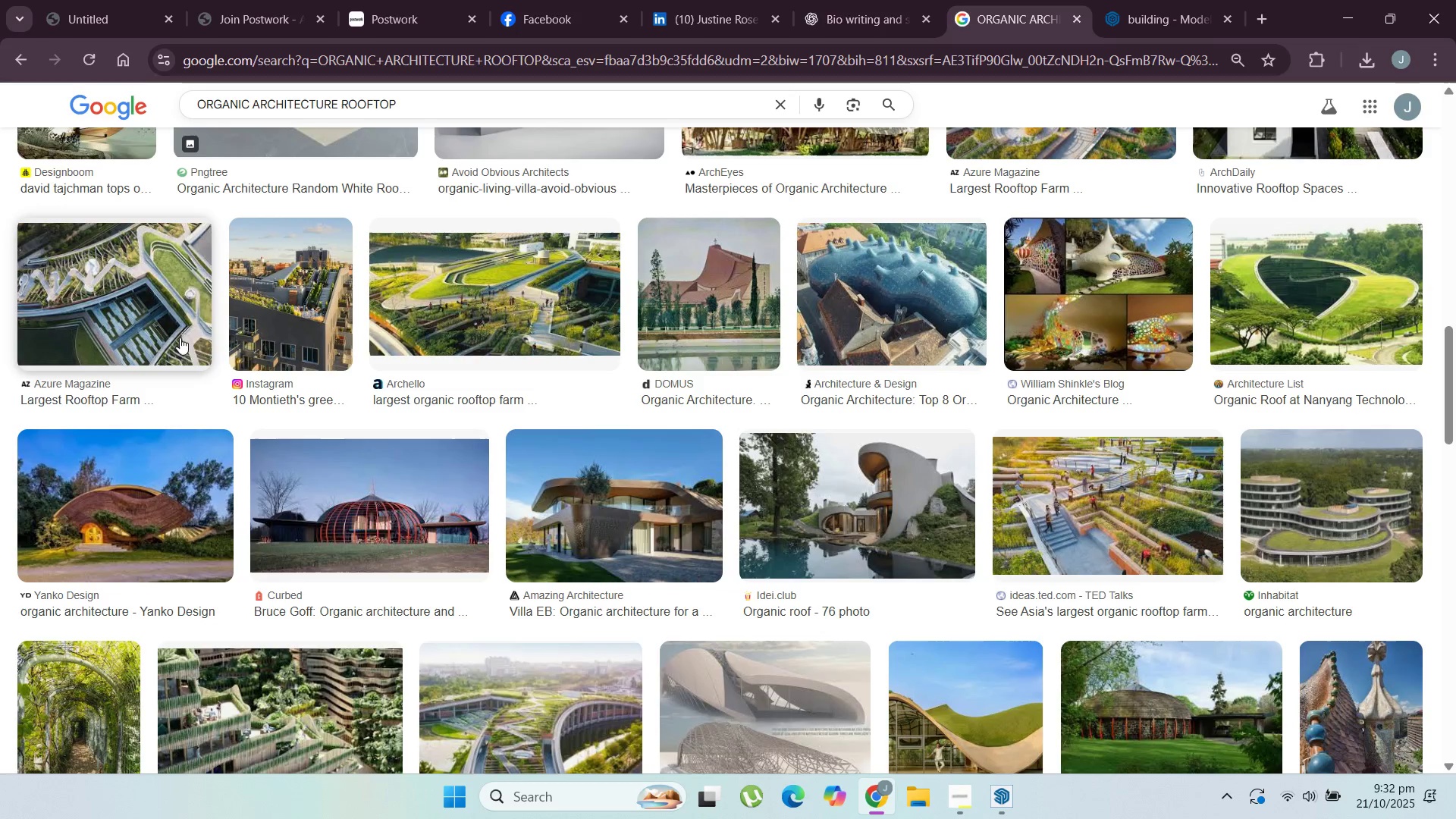 
left_click([1351, 13])
 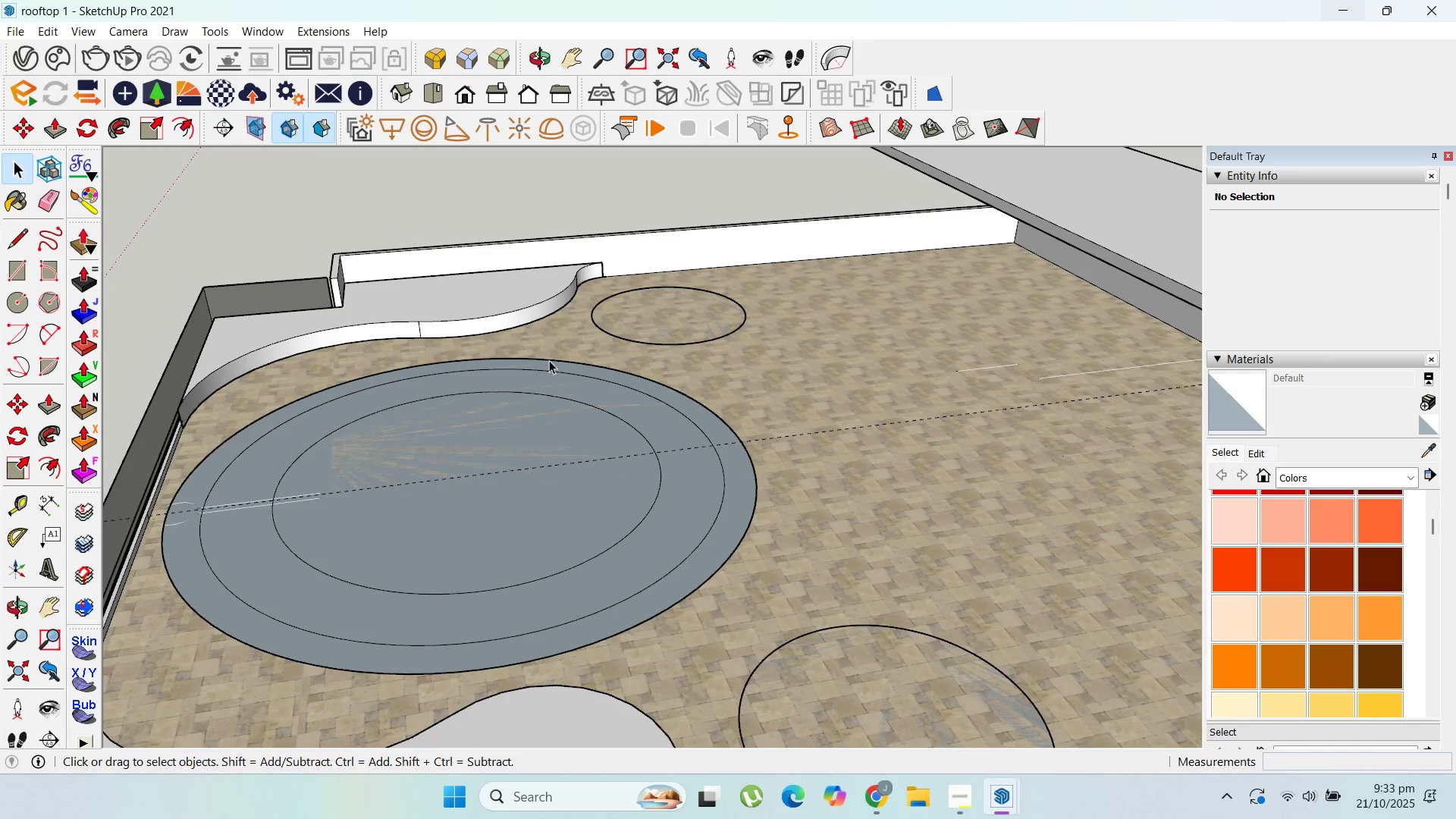 
scroll: coordinate [665, 337], scroll_direction: down, amount: 13.0
 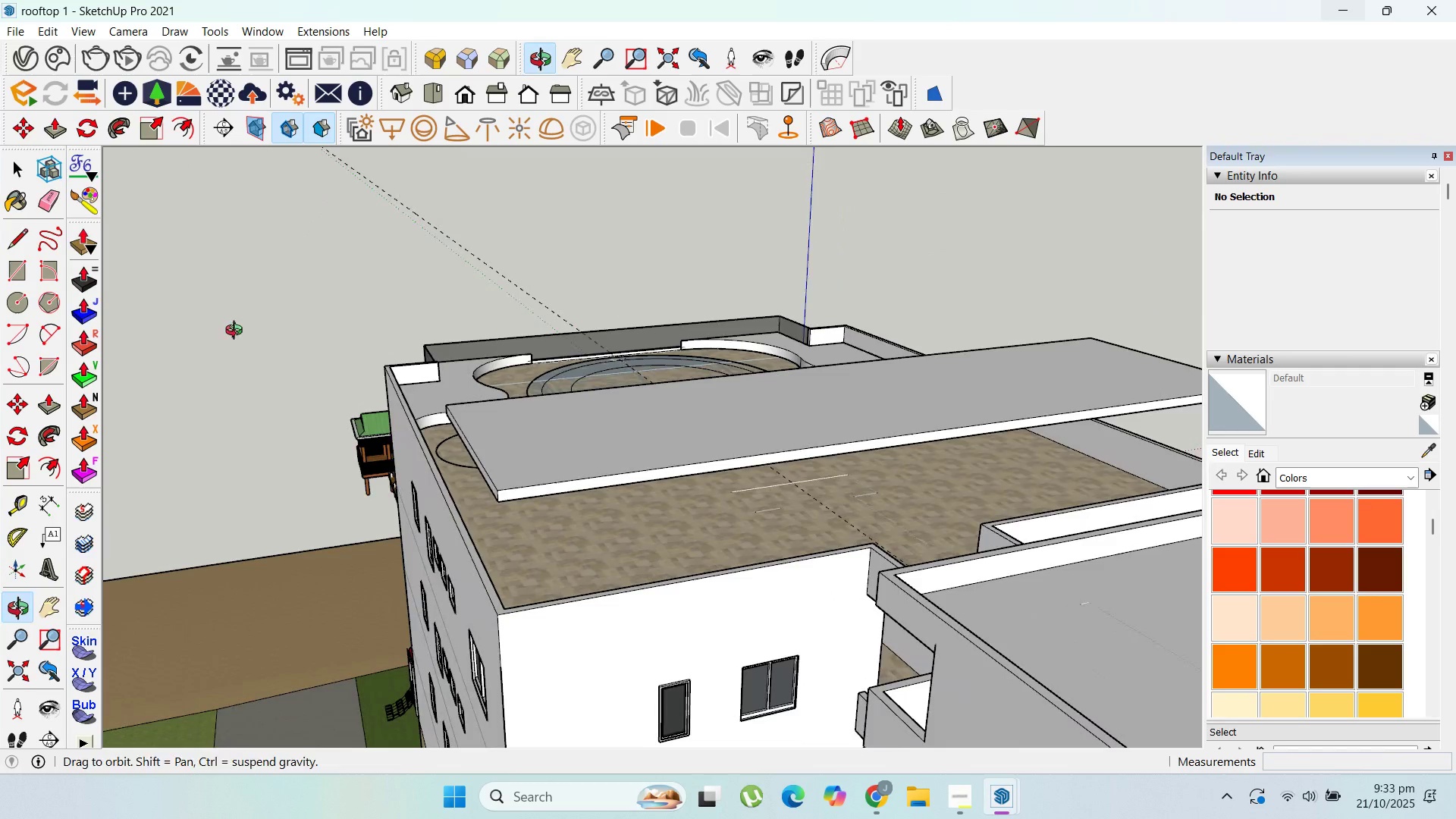 
scroll: coordinate [397, 357], scroll_direction: up, amount: 2.0
 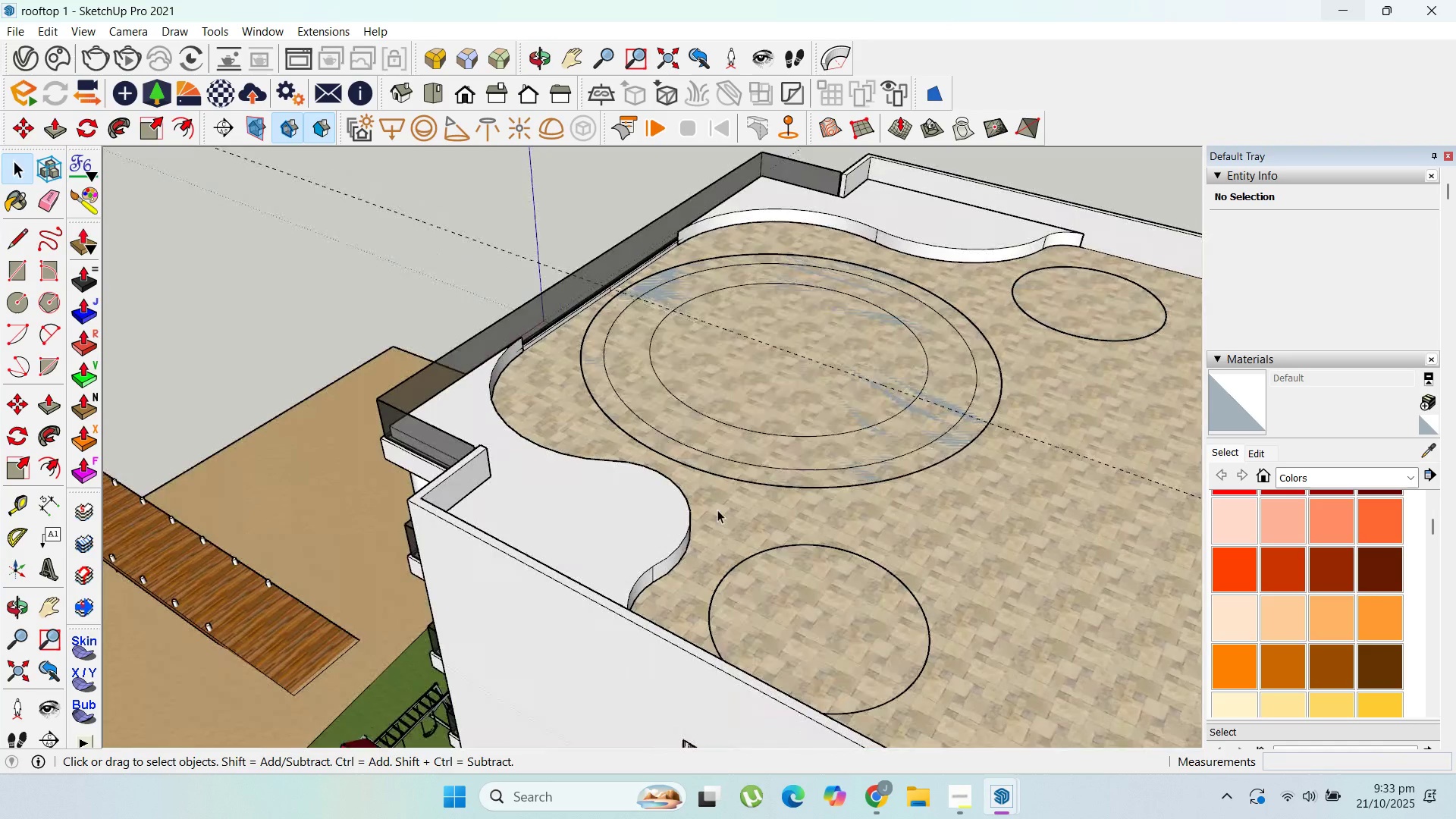 
scroll: coordinate [763, 406], scroll_direction: down, amount: 8.0
 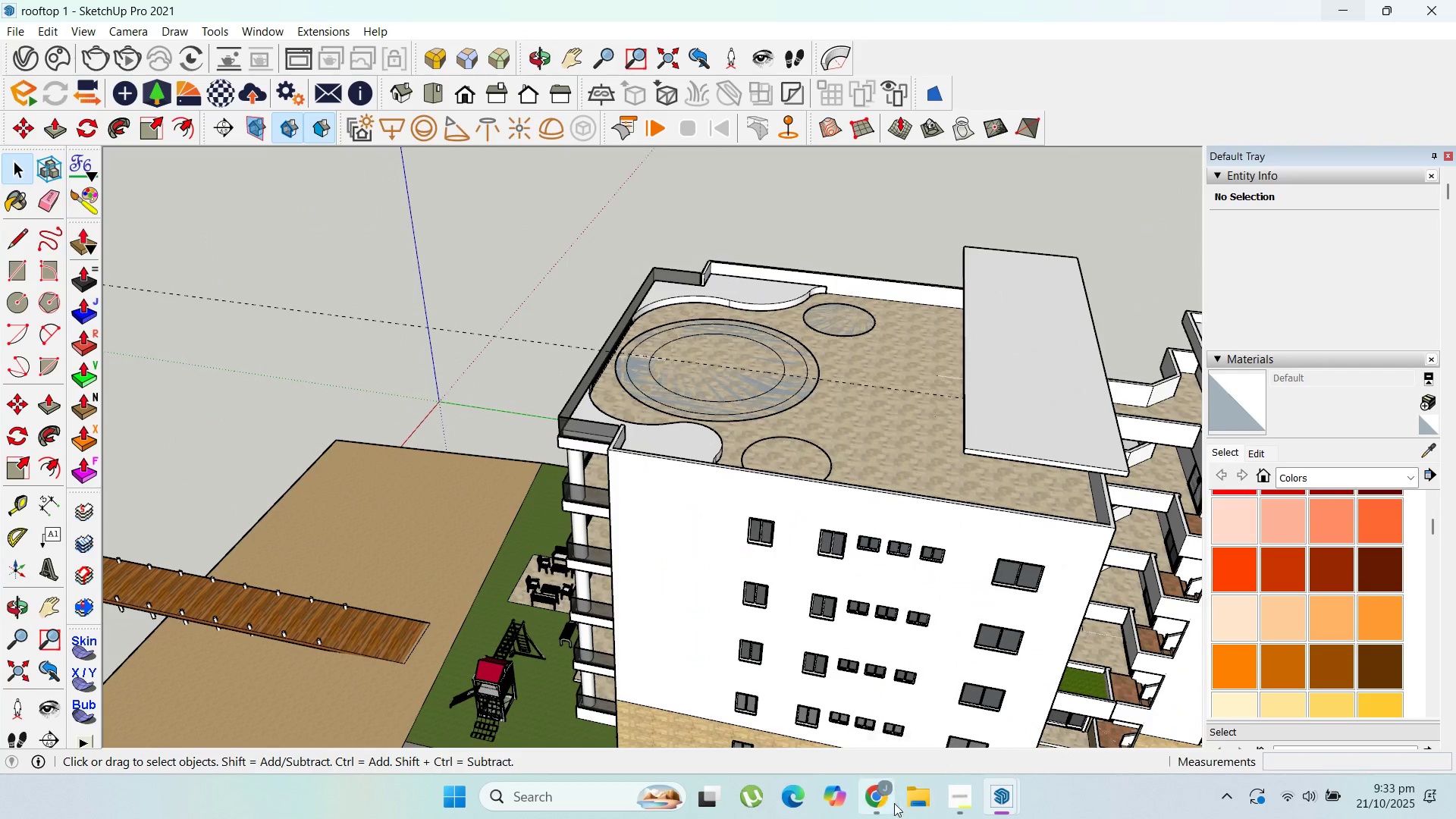 
left_click([880, 799])
 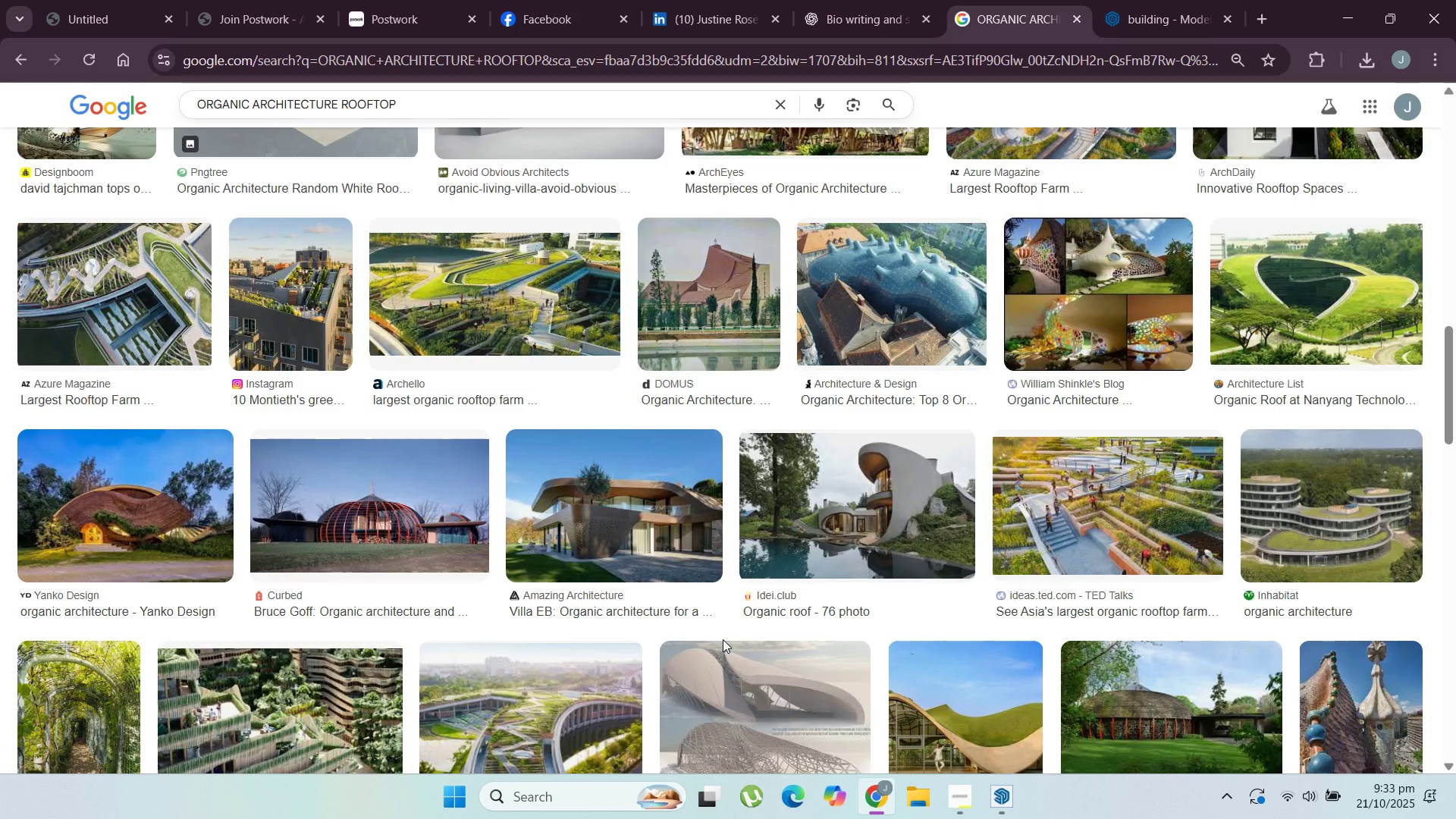 
scroll: coordinate [544, 438], scroll_direction: down, amount: 10.0
 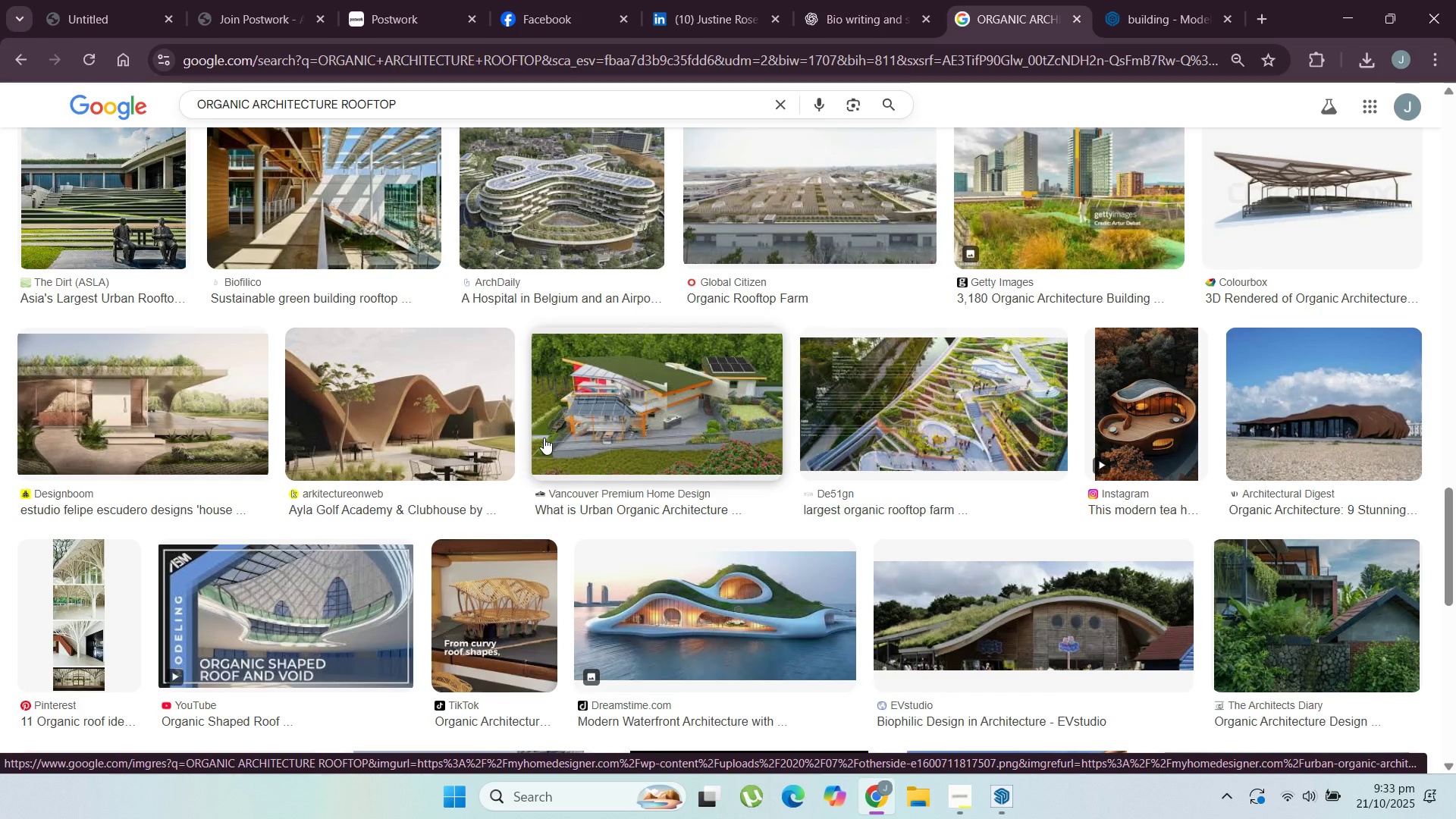 
scroll: coordinate [548, 446], scroll_direction: down, amount: 7.0
 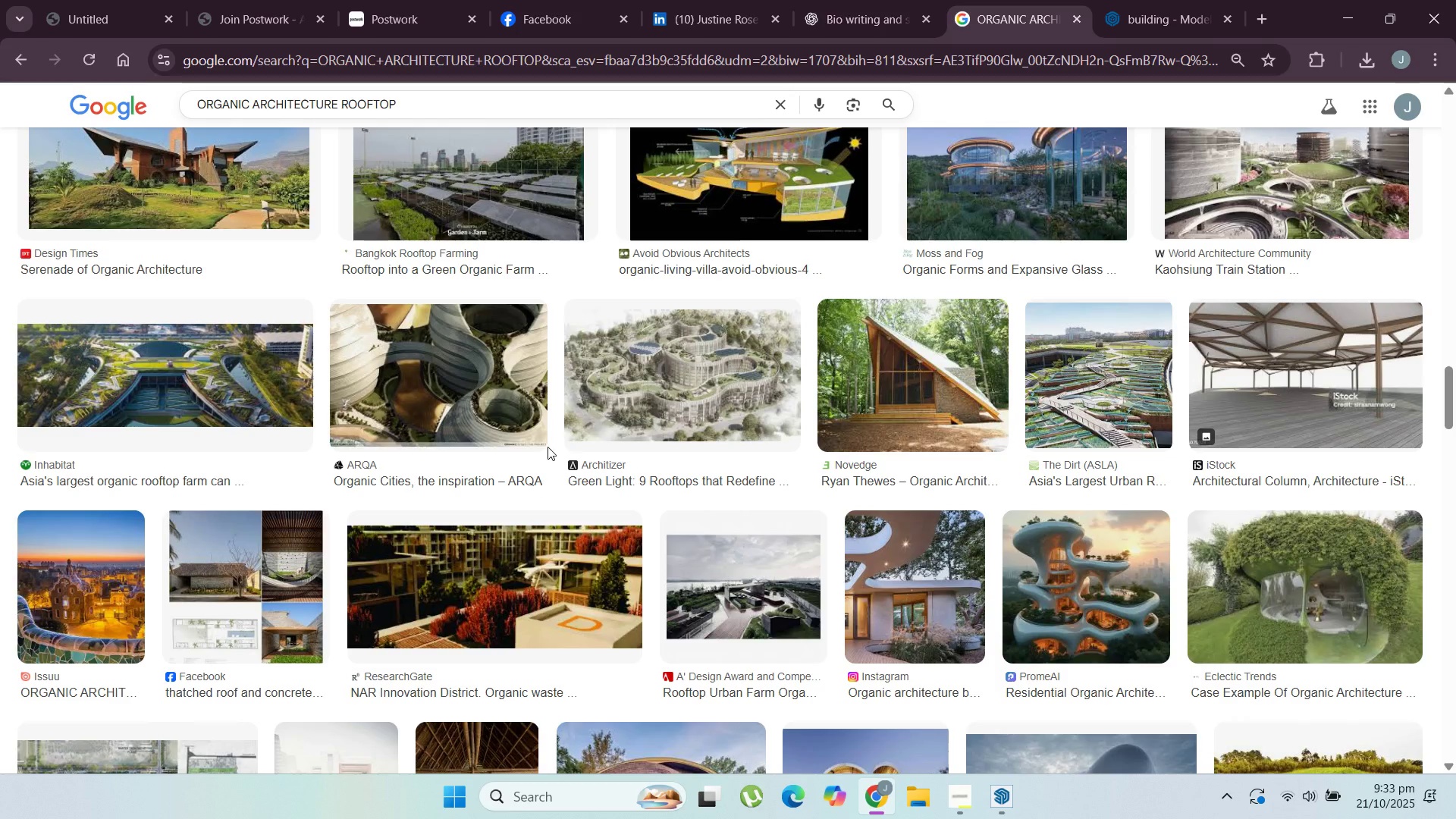 
scroll: coordinate [198, 215], scroll_direction: up, amount: 40.0
 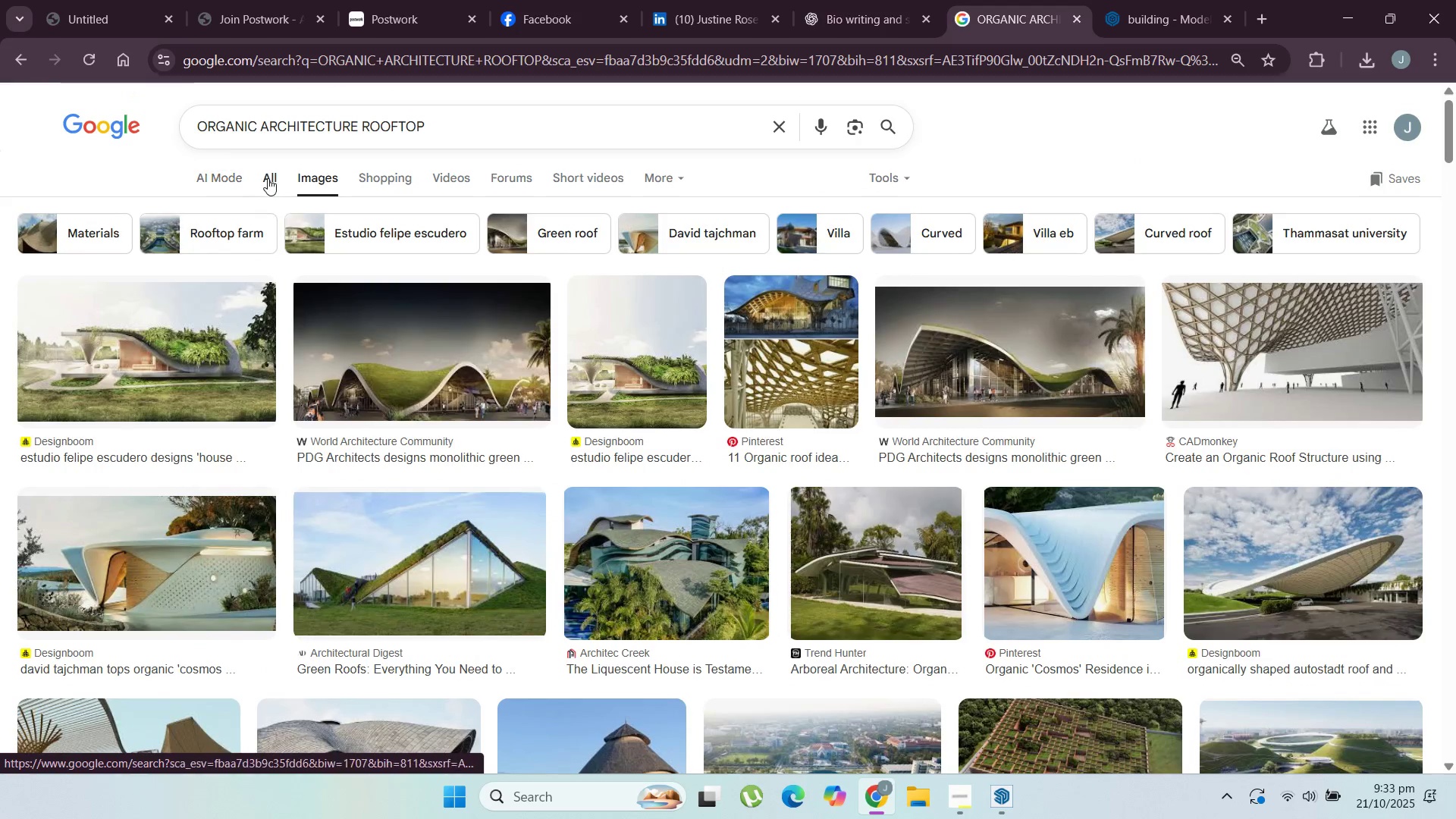 
left_click([271, 177])
 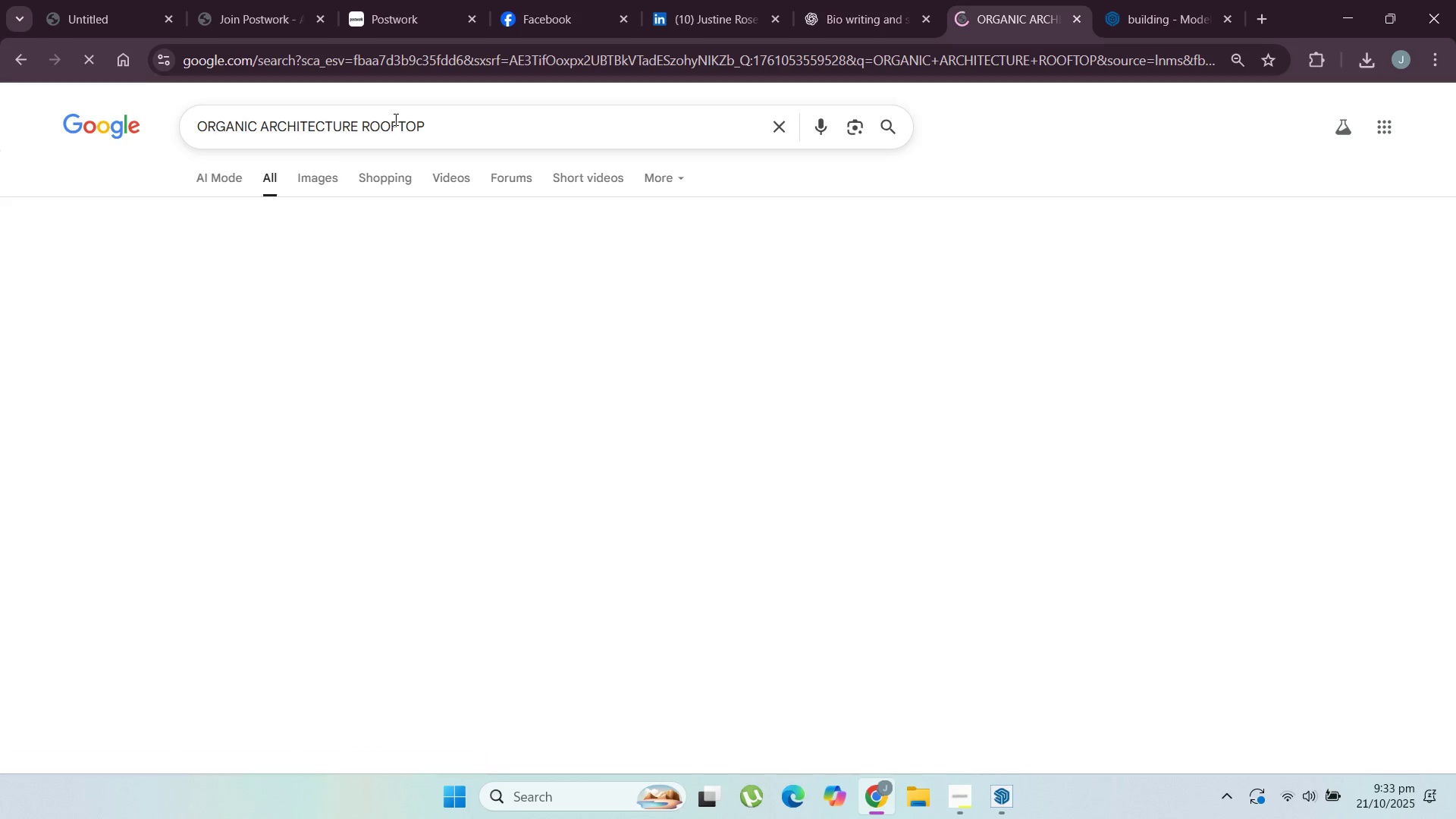 
left_click([395, 119])
 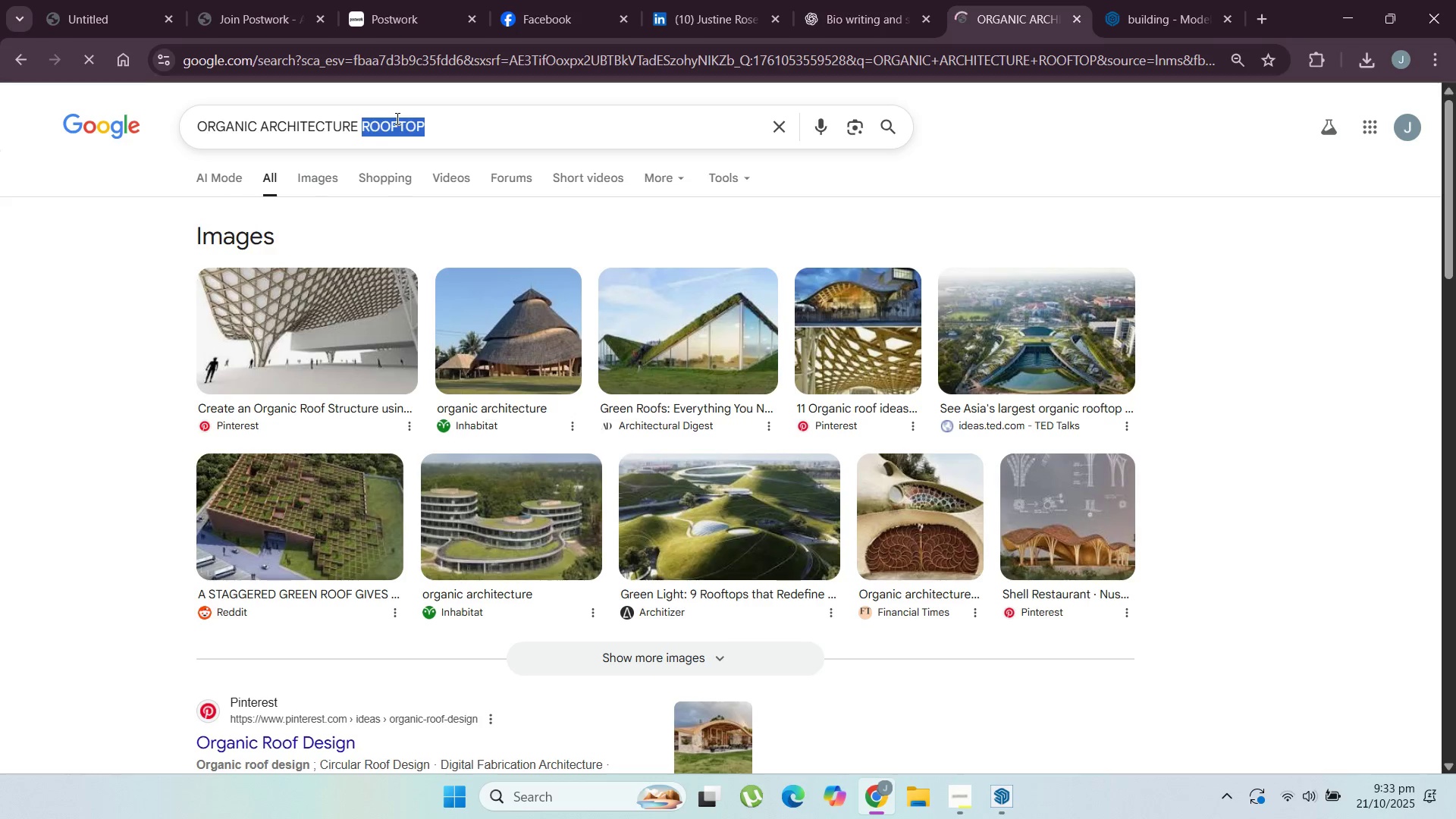 
key(Backspace)
 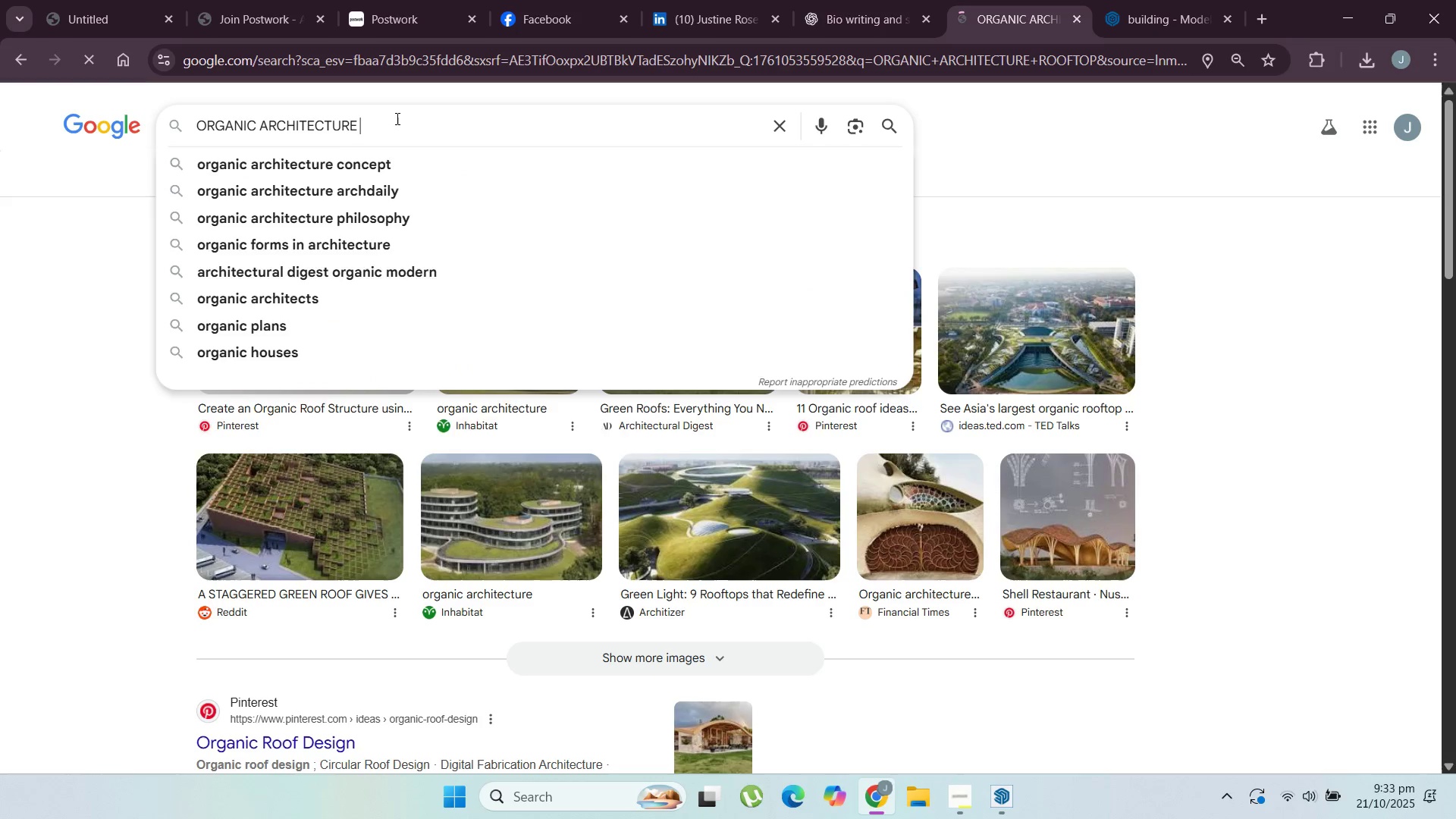 
key(Enter)
 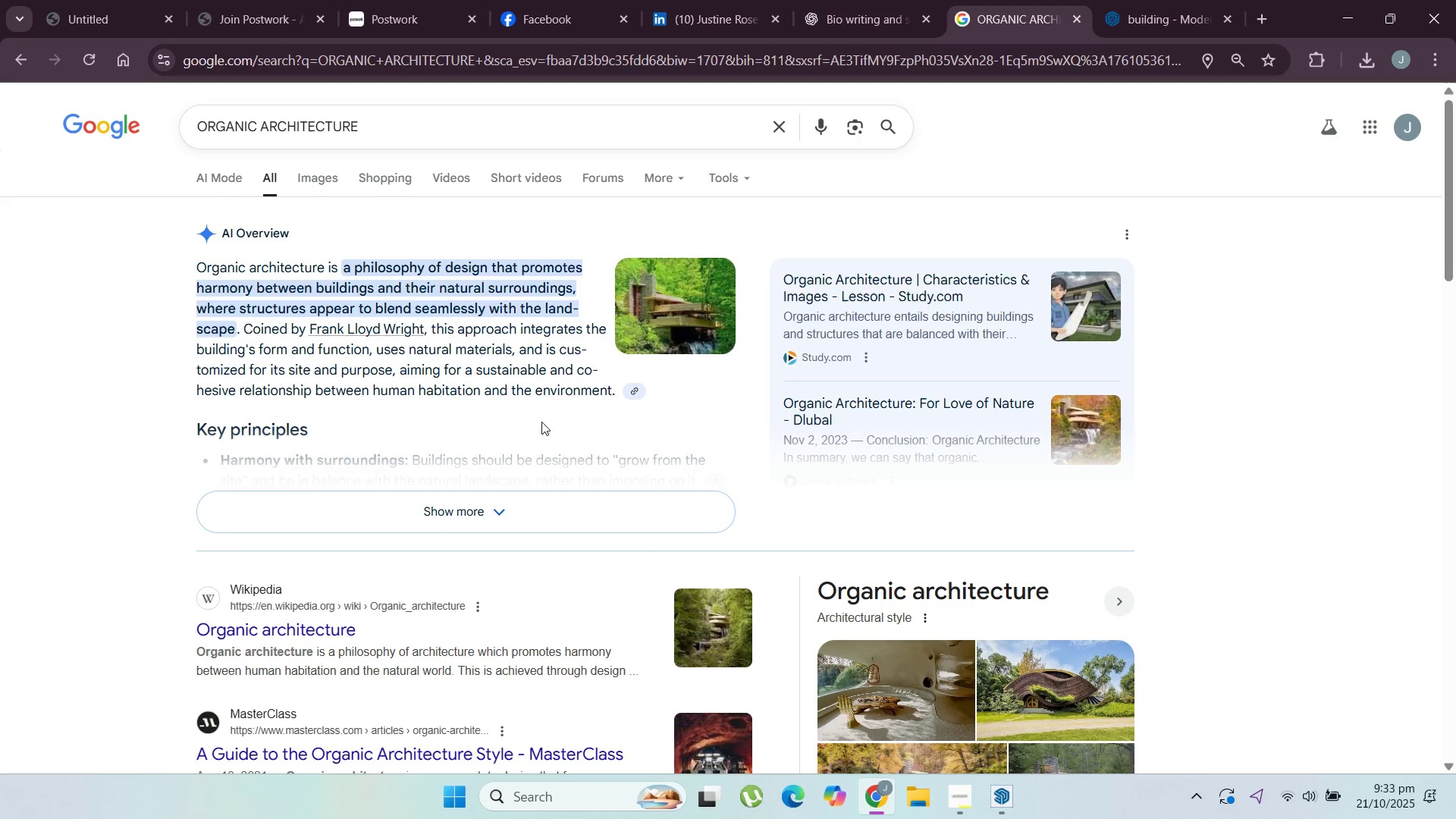 
wait(6.98)
 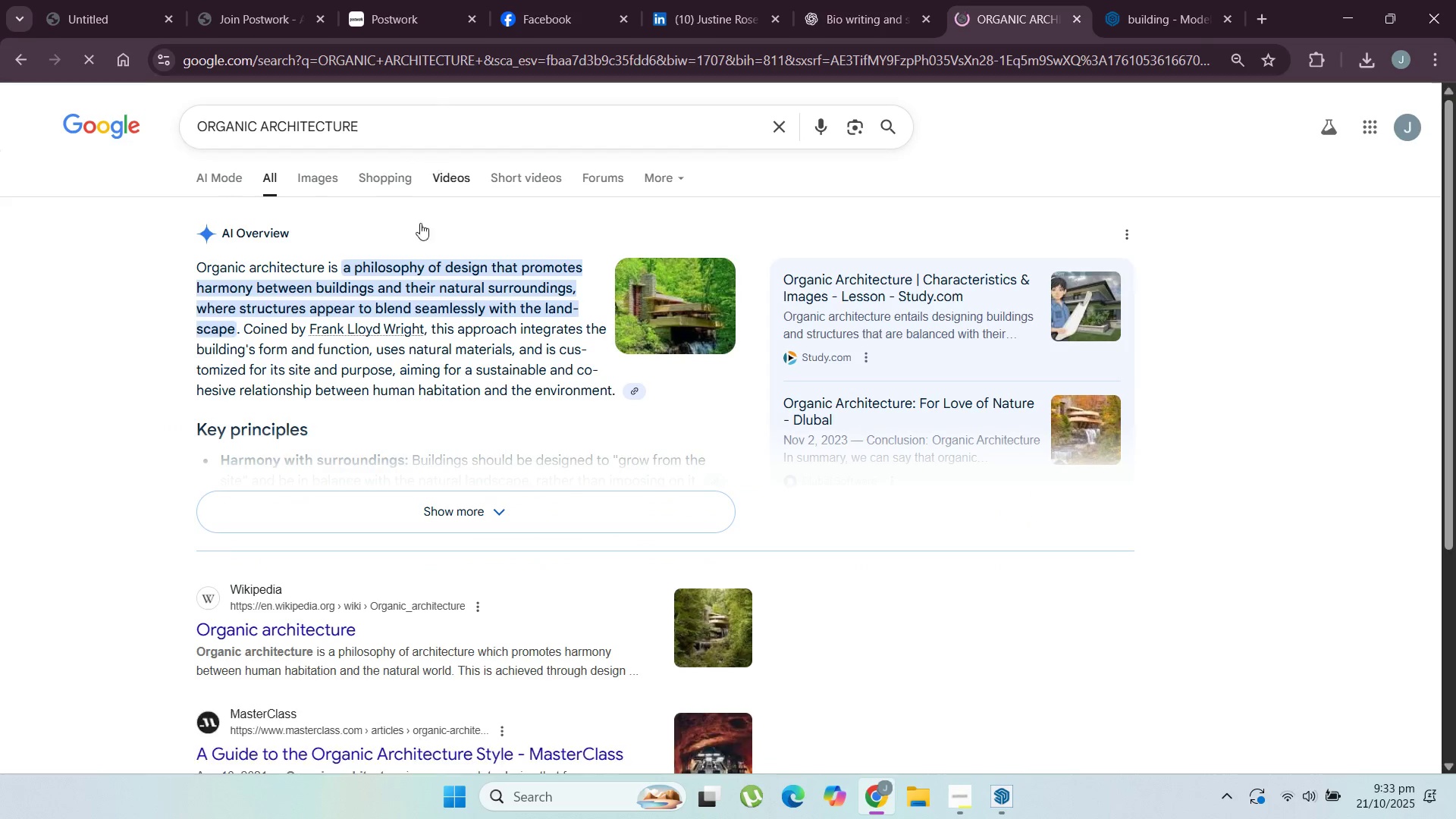 
scroll: coordinate [468, 376], scroll_direction: down, amount: 2.0
 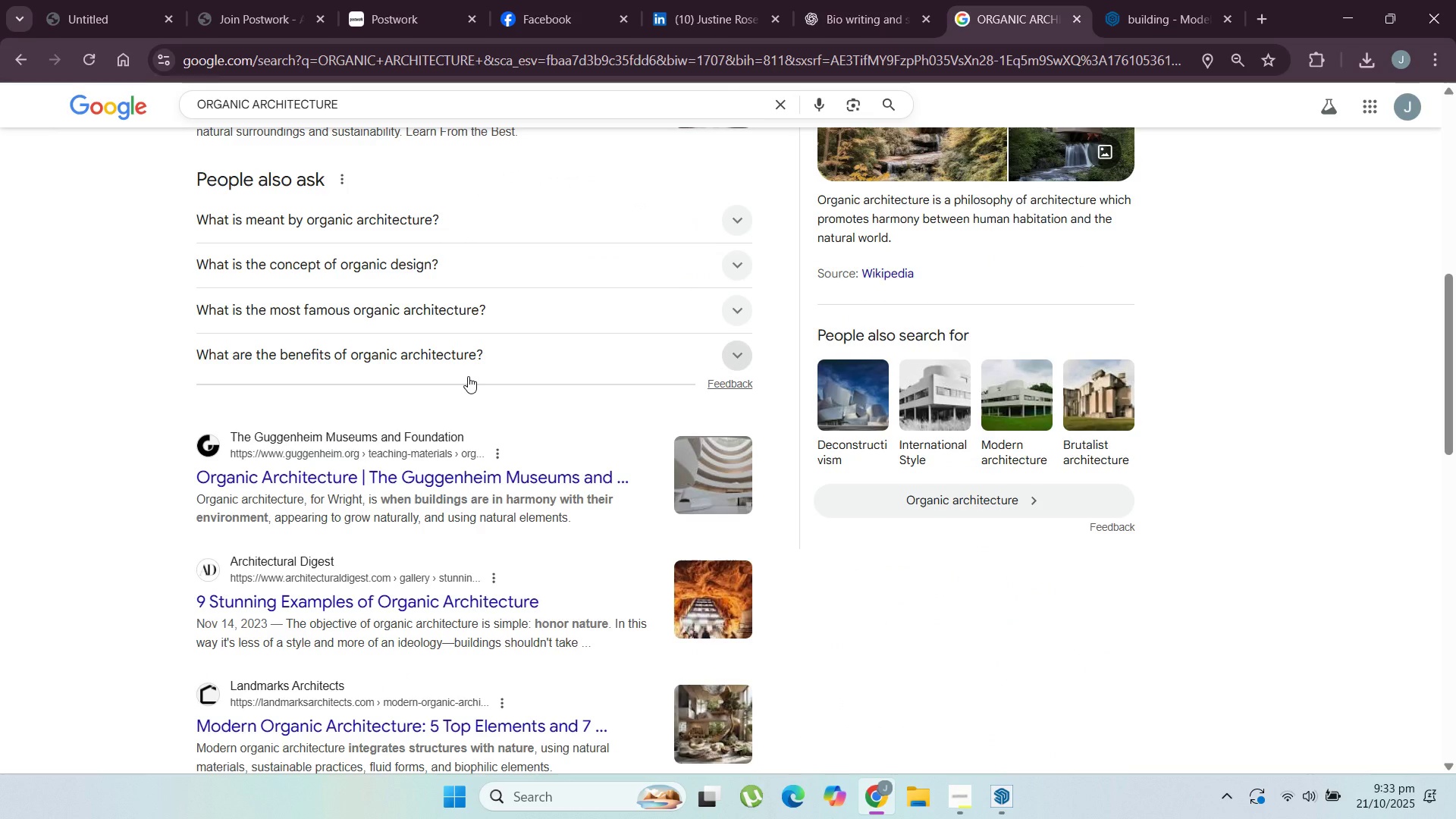 
scroll: coordinate [468, 374], scroll_direction: up, amount: 6.0
 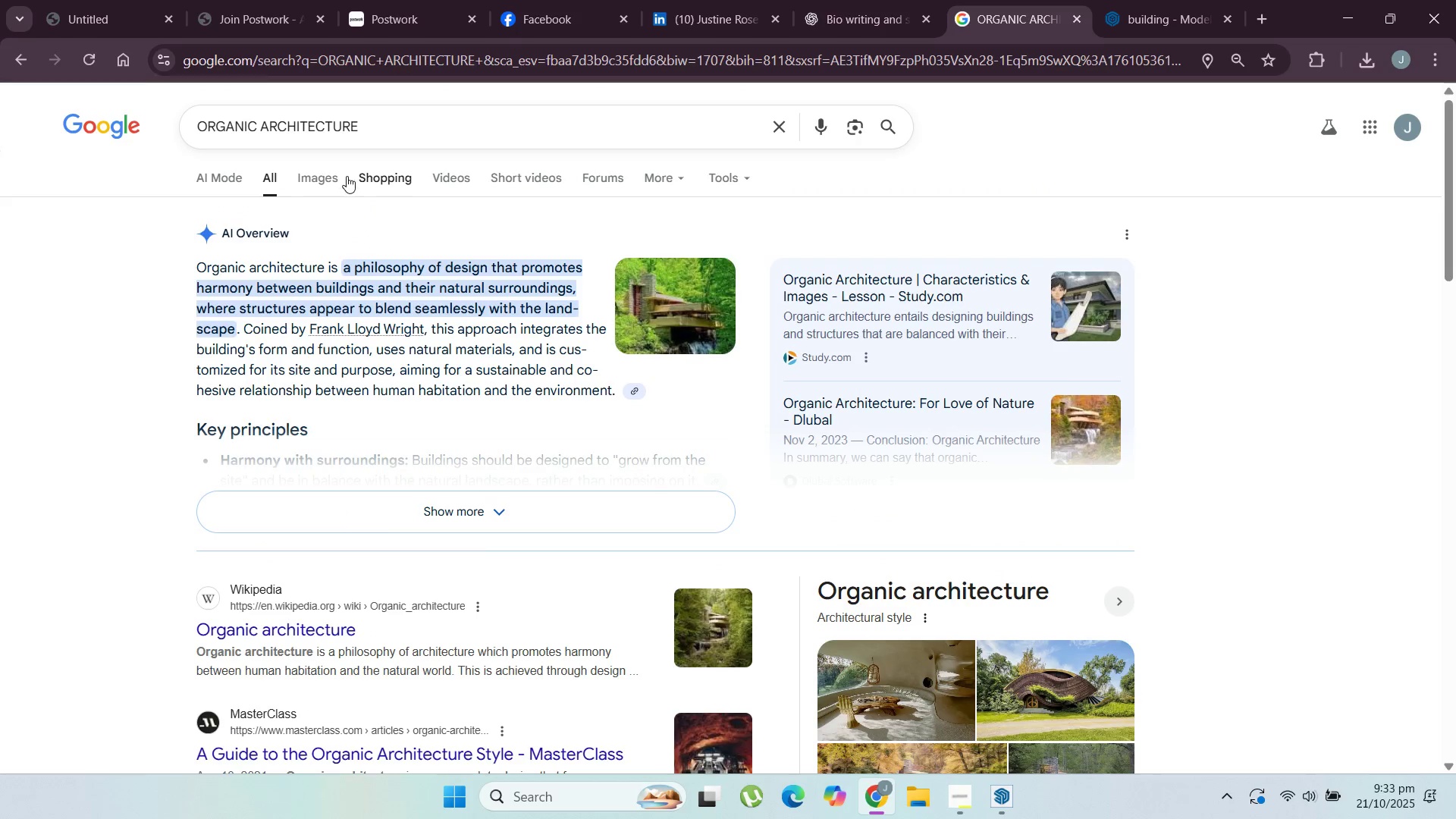 
left_click([328, 175])
 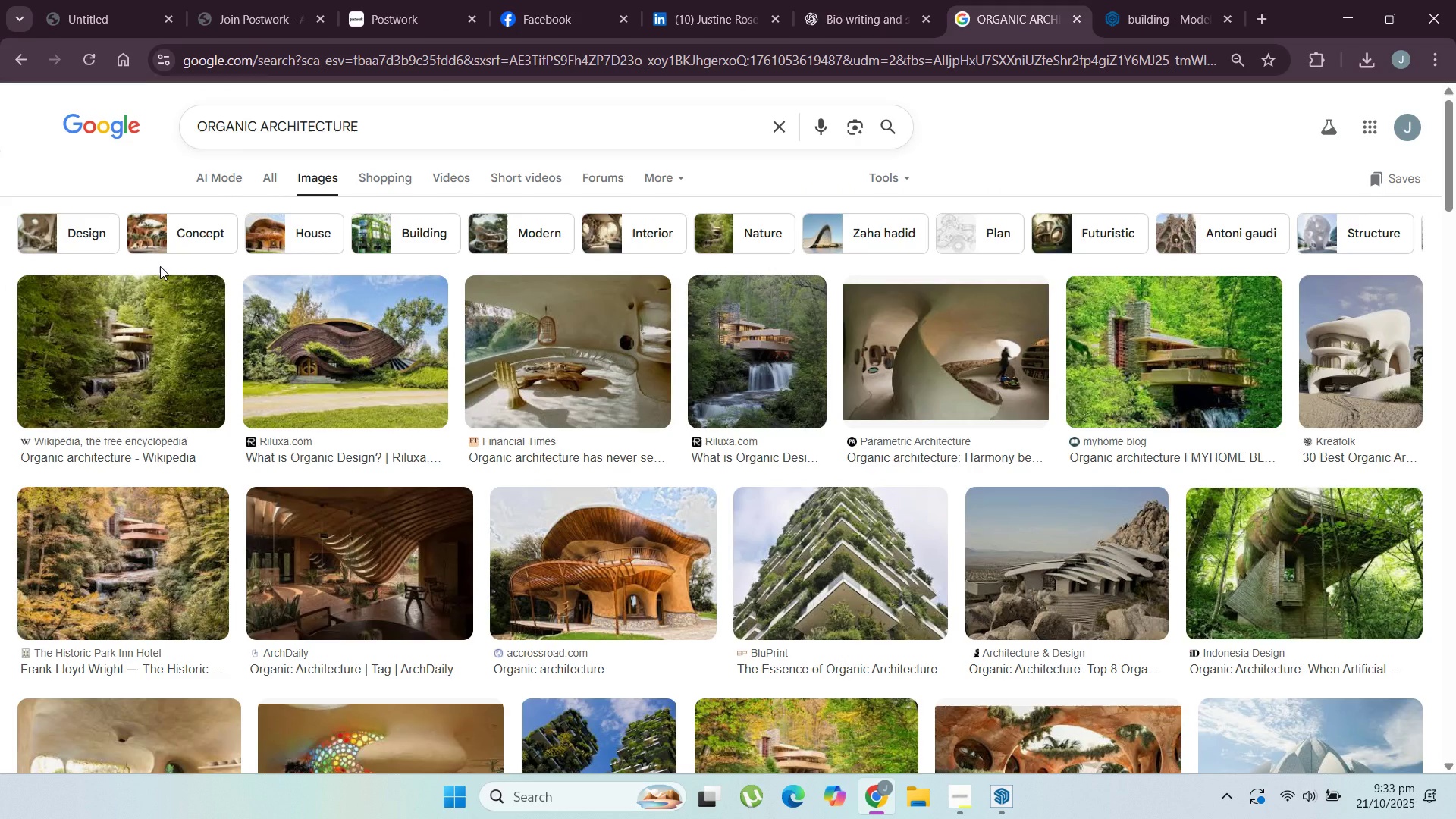 
wait(6.0)
 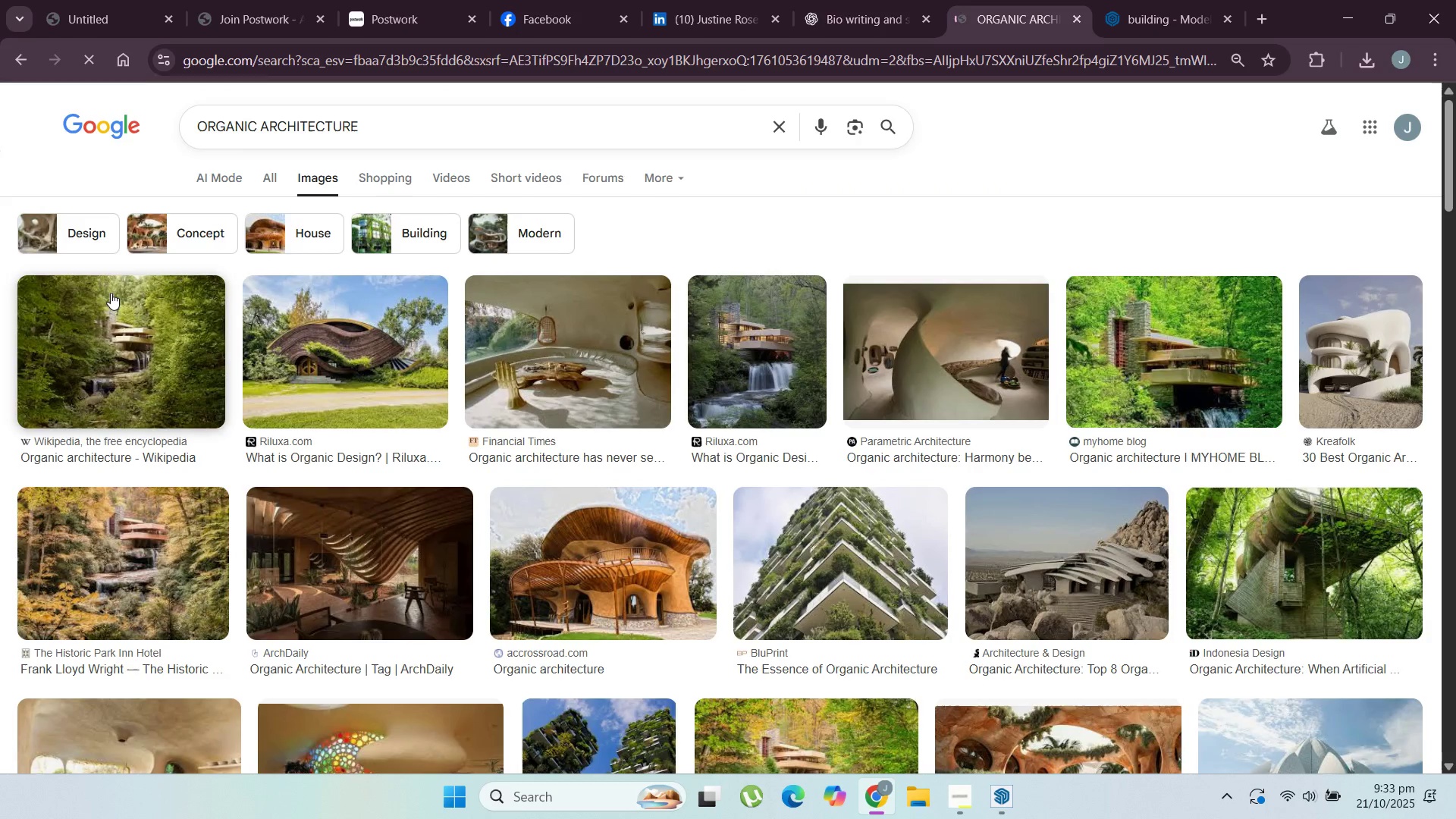 
scroll: coordinate [96, 573], scroll_direction: down, amount: 8.0
 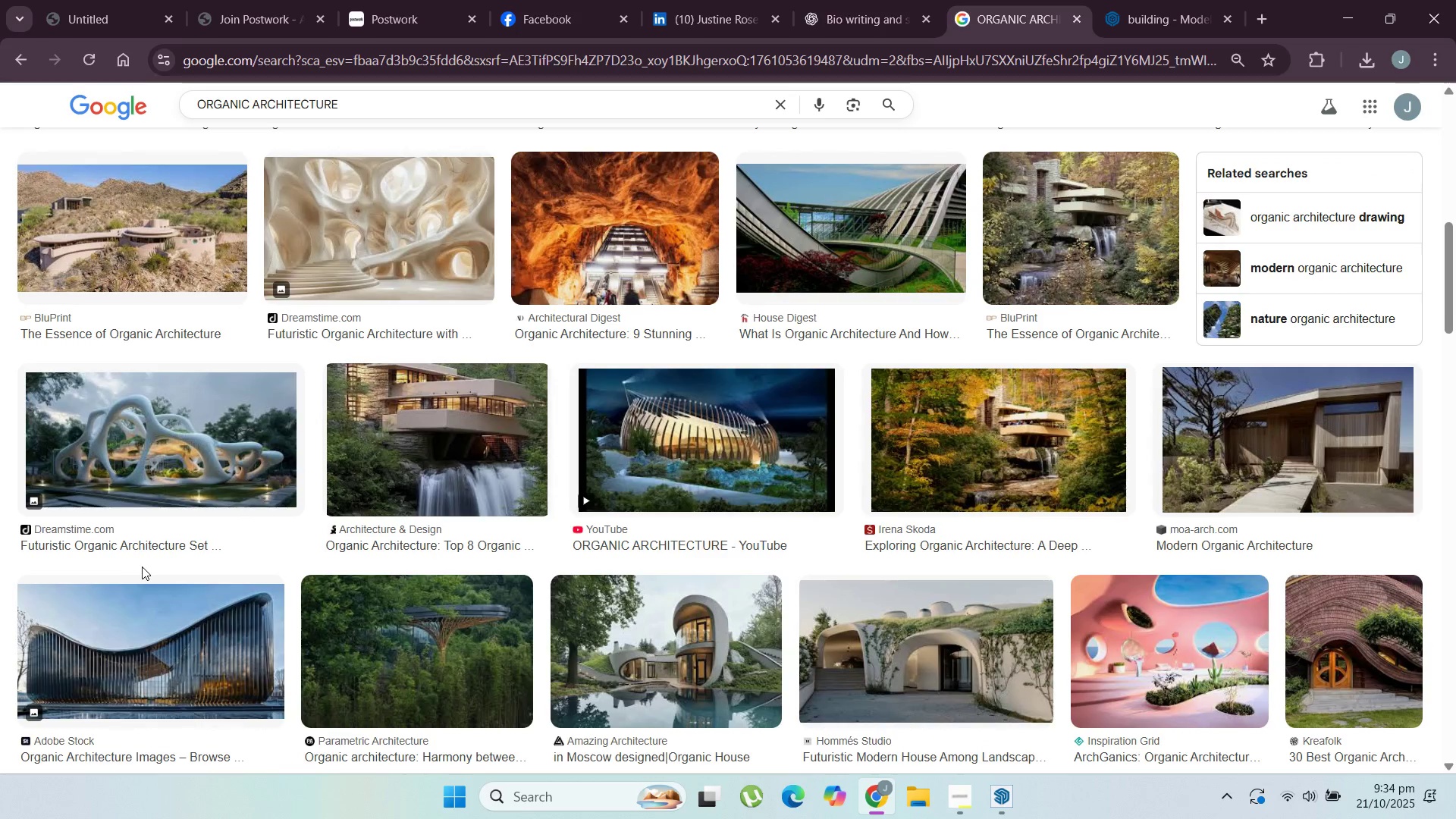 
scroll: coordinate [943, 376], scroll_direction: down, amount: 10.0
 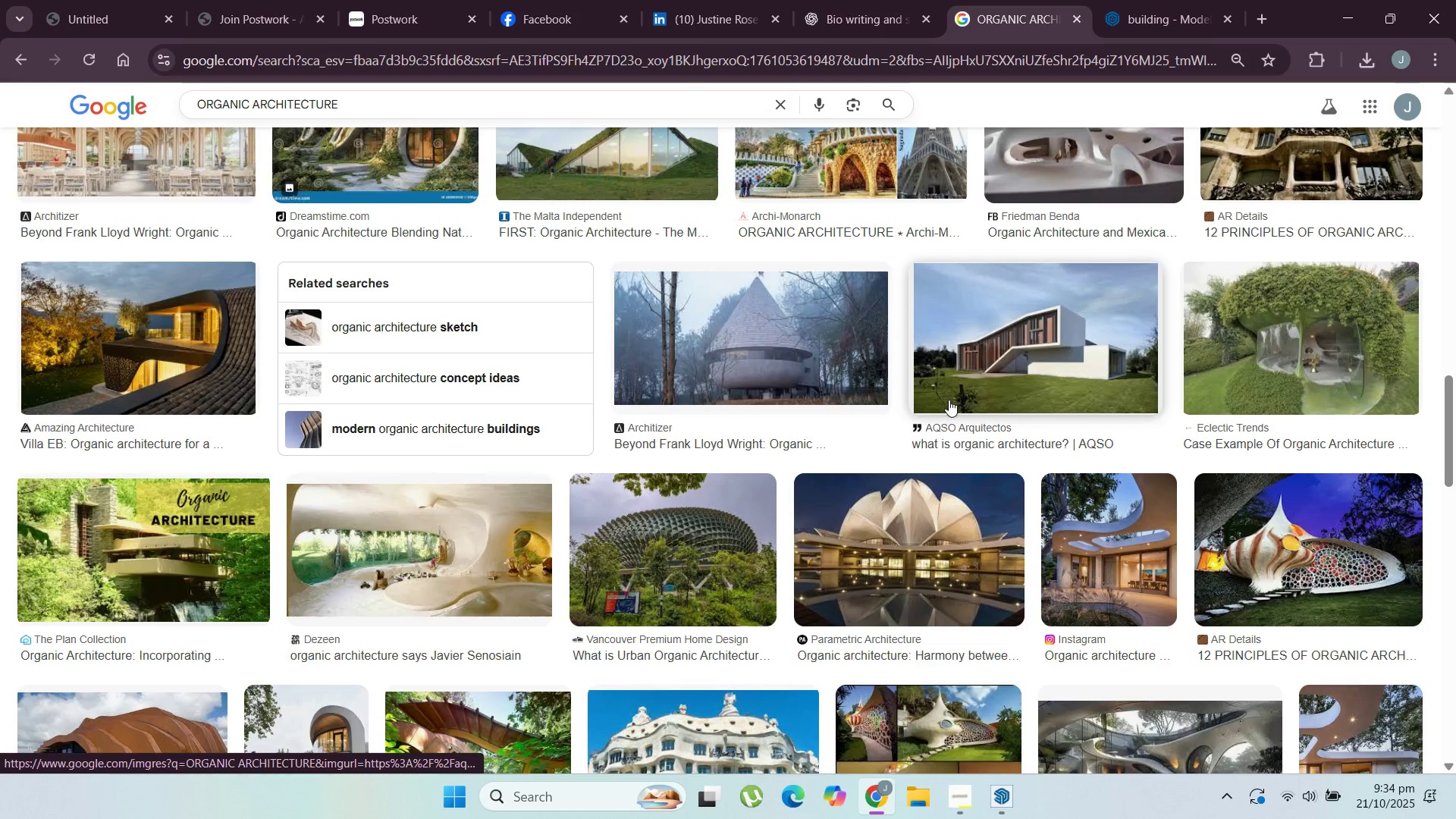 
scroll: coordinate [943, 411], scroll_direction: down, amount: 1.0
 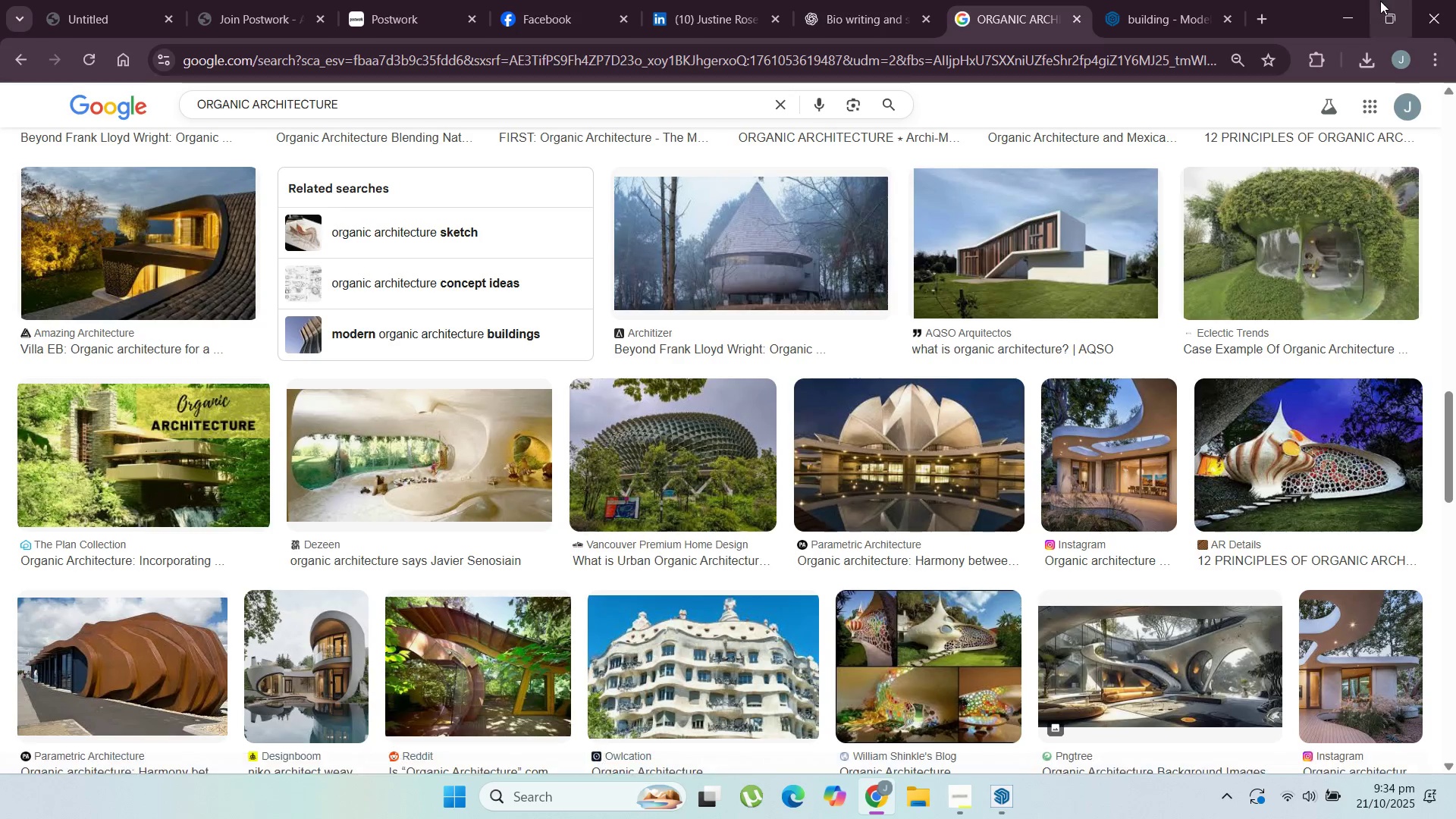 
left_click([1361, 1])
 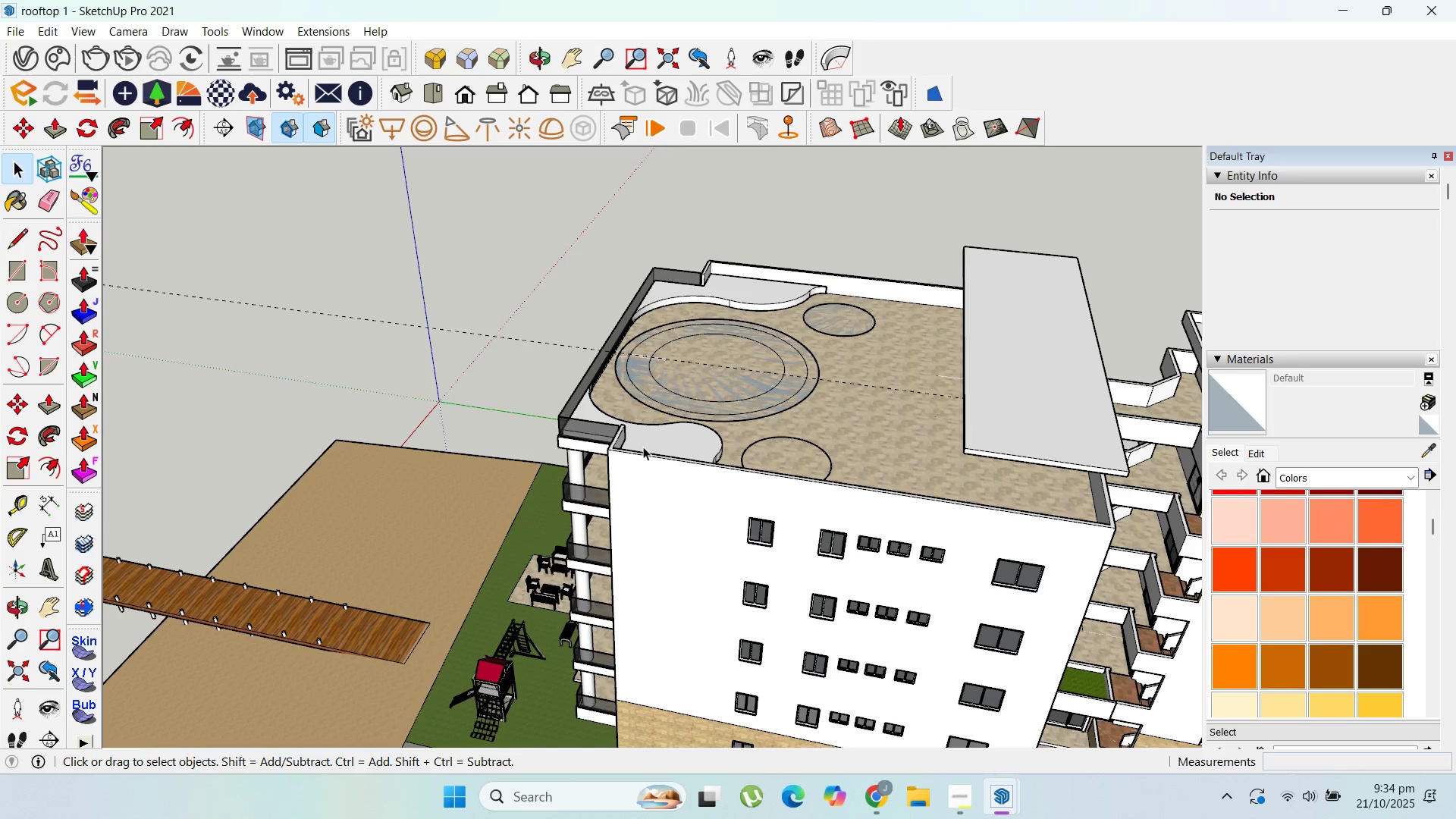 
scroll: coordinate [882, 402], scroll_direction: up, amount: 3.0
 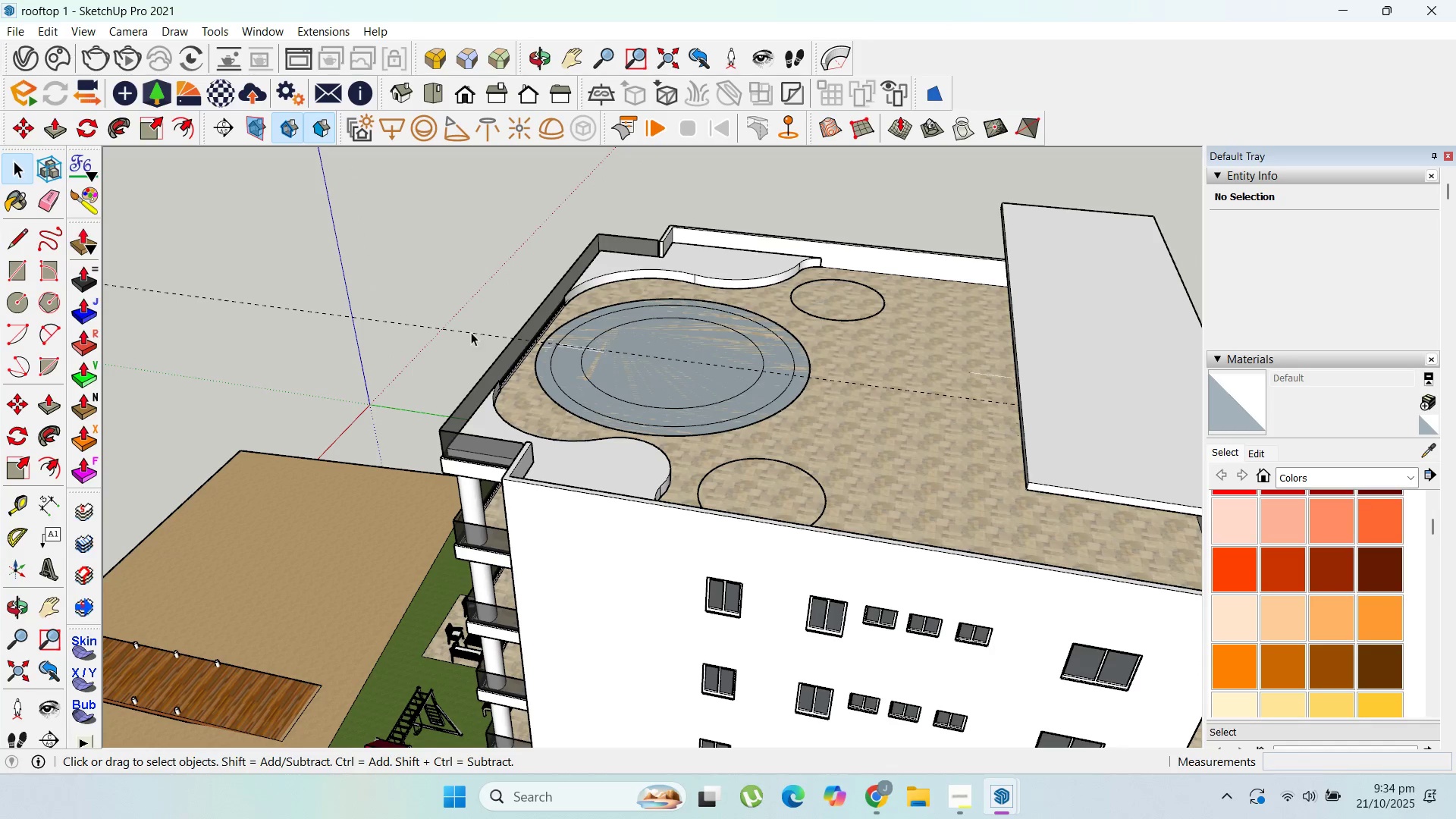 
left_click([471, 332])
 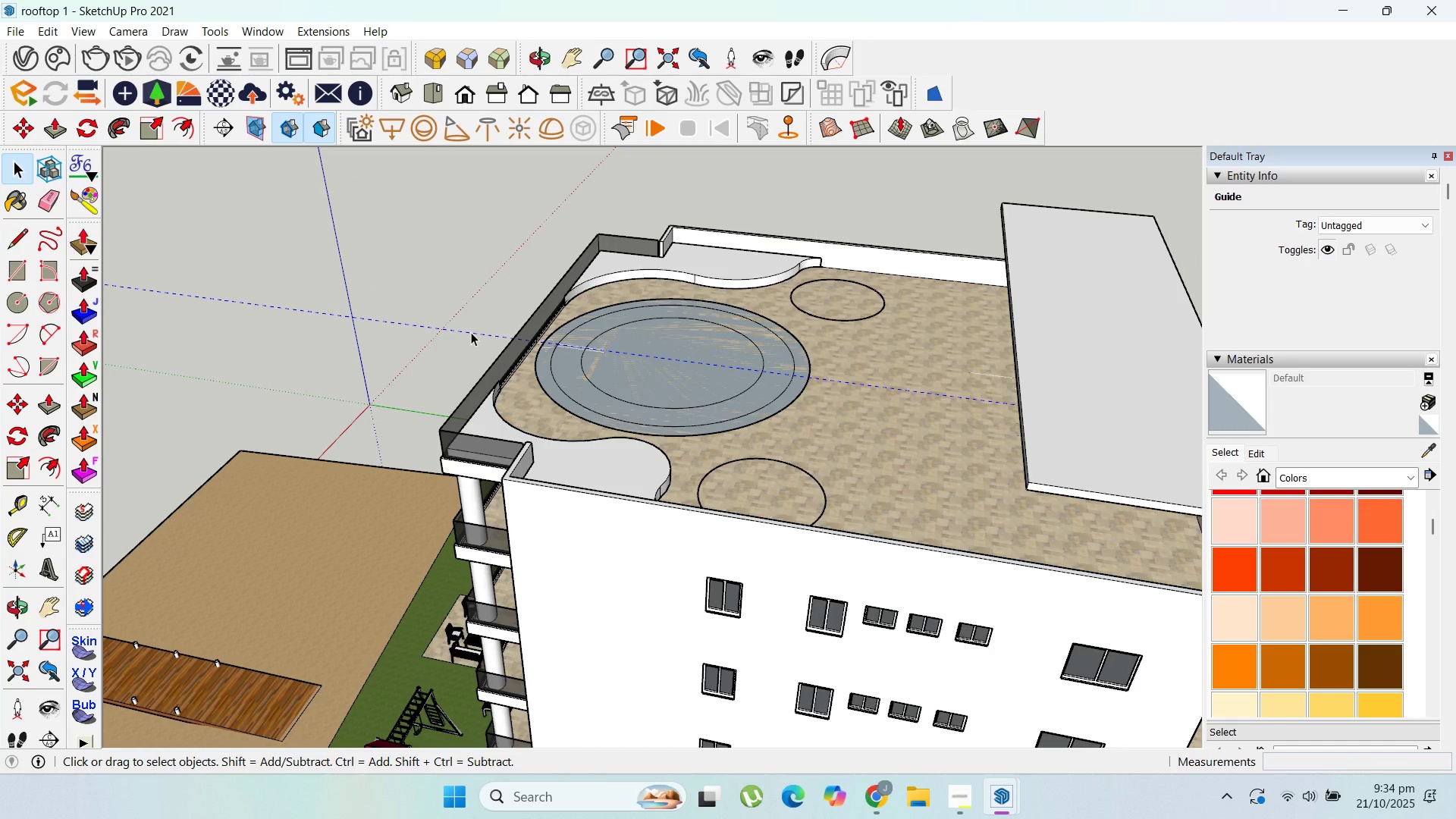 
key(Delete)
 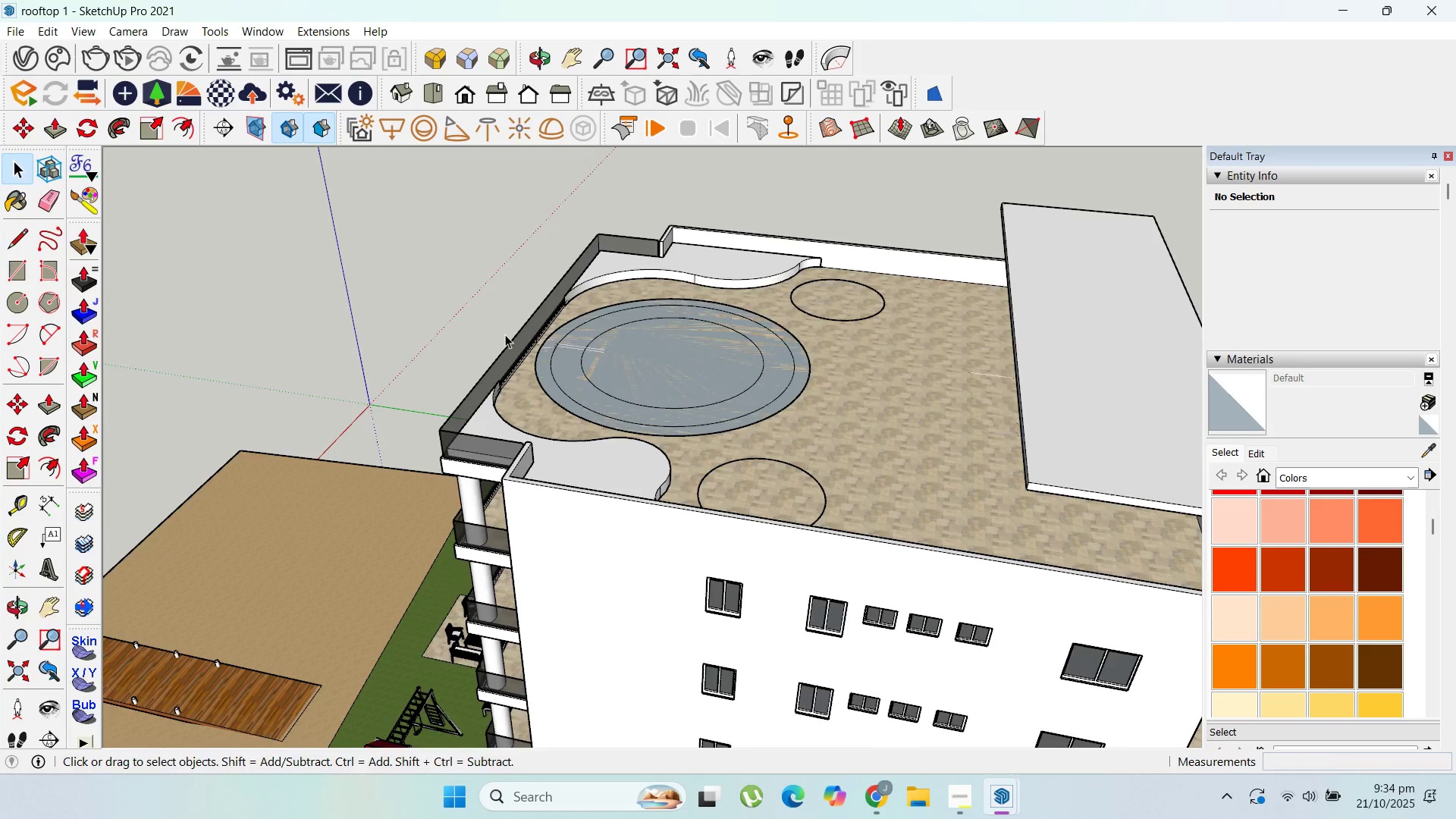 
scroll: coordinate [615, 369], scroll_direction: up, amount: 3.0
 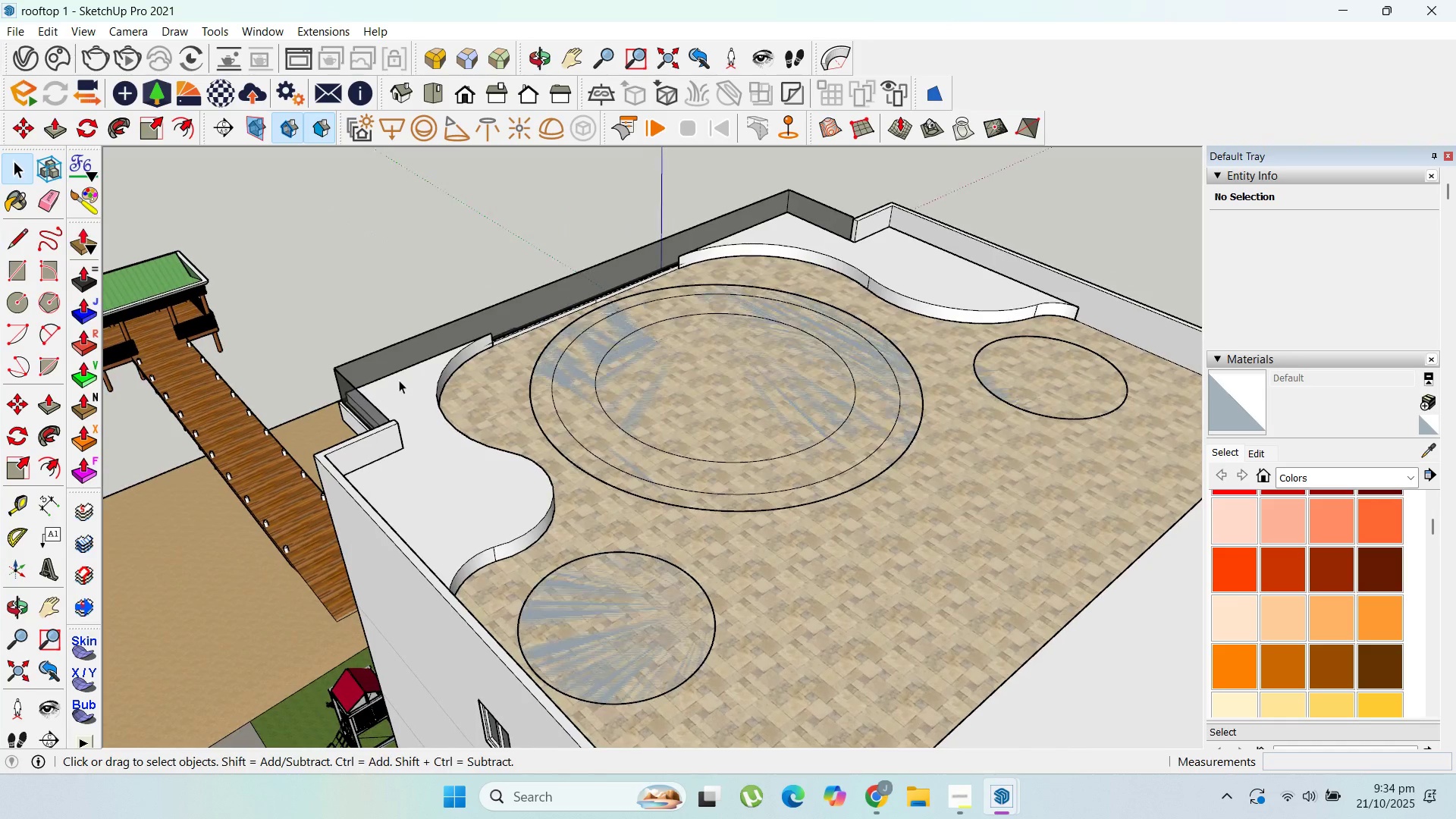 
scroll: coordinate [907, 356], scroll_direction: down, amount: 5.0
 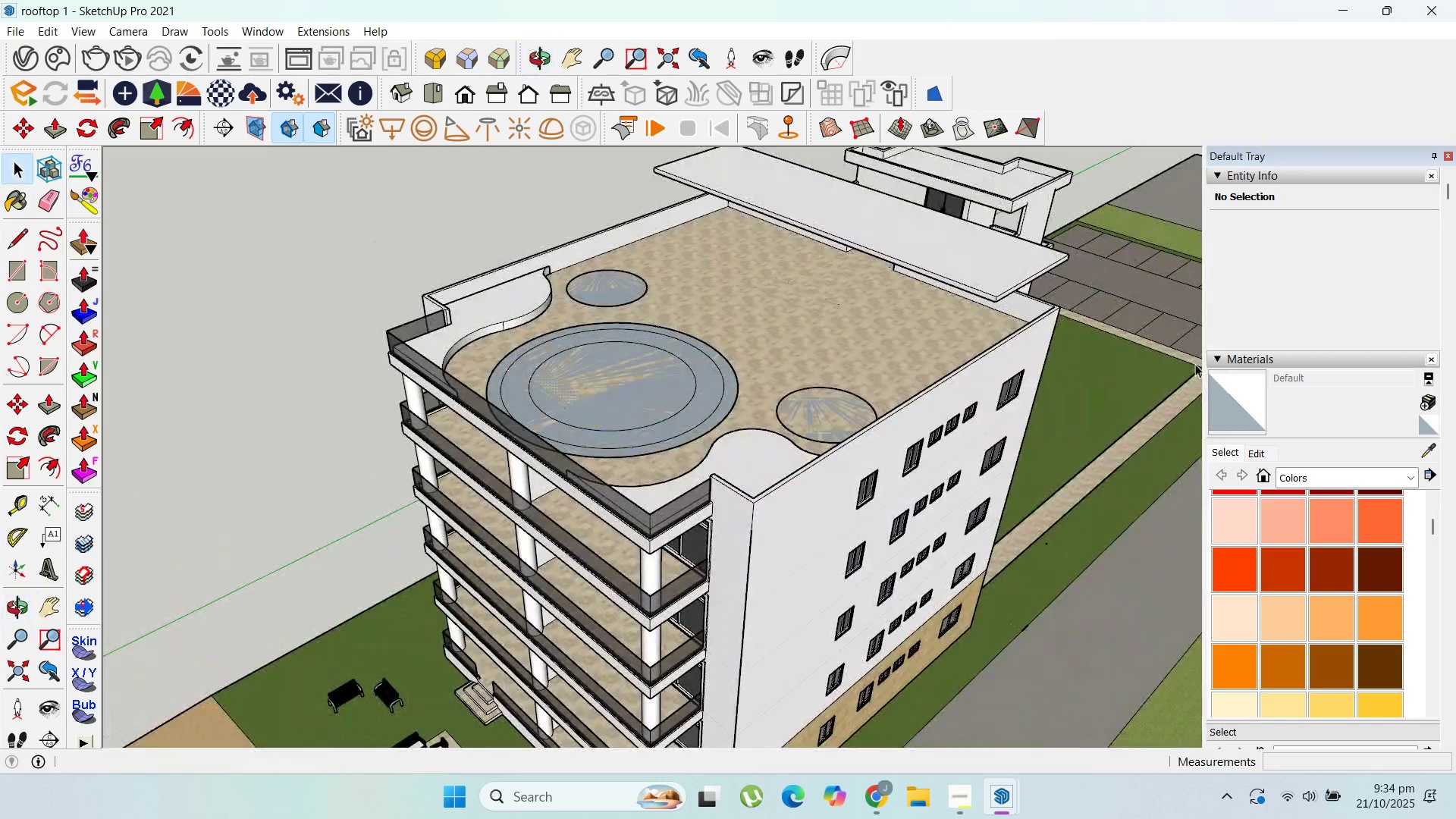 
scroll: coordinate [670, 260], scroll_direction: up, amount: 3.0
 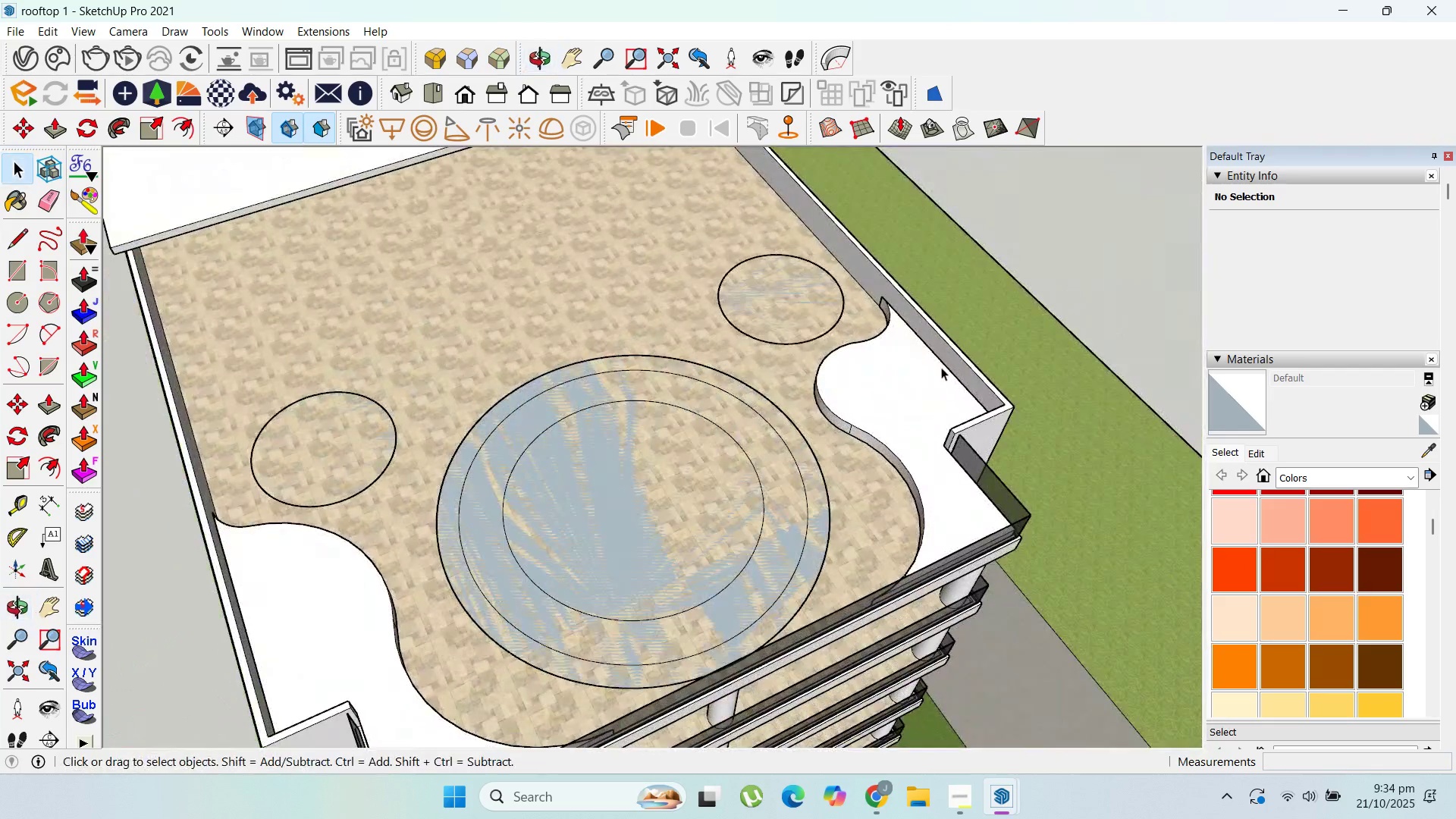 
scroll: coordinate [595, 217], scroll_direction: down, amount: 2.0
 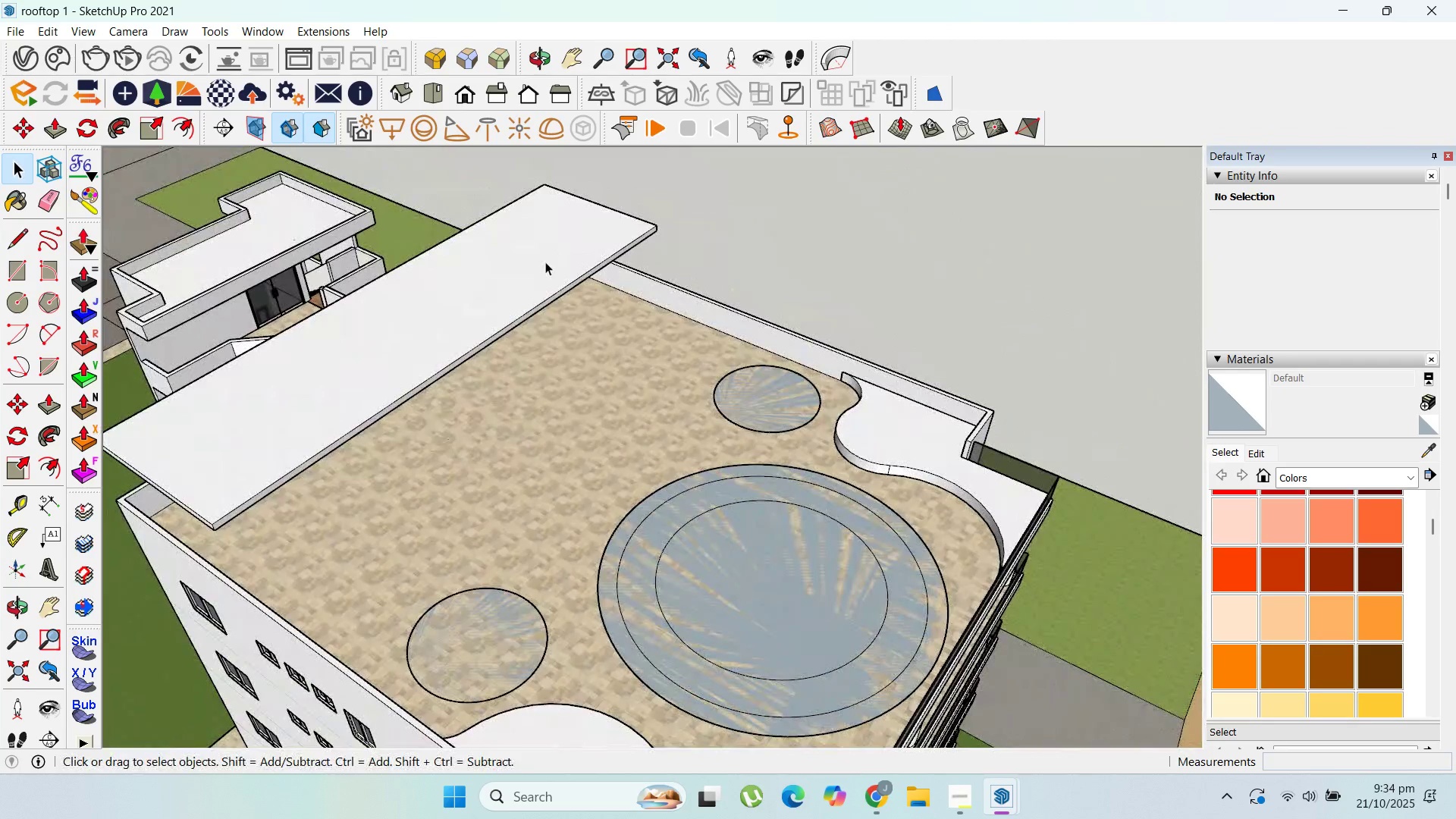 
double_click([545, 262])
 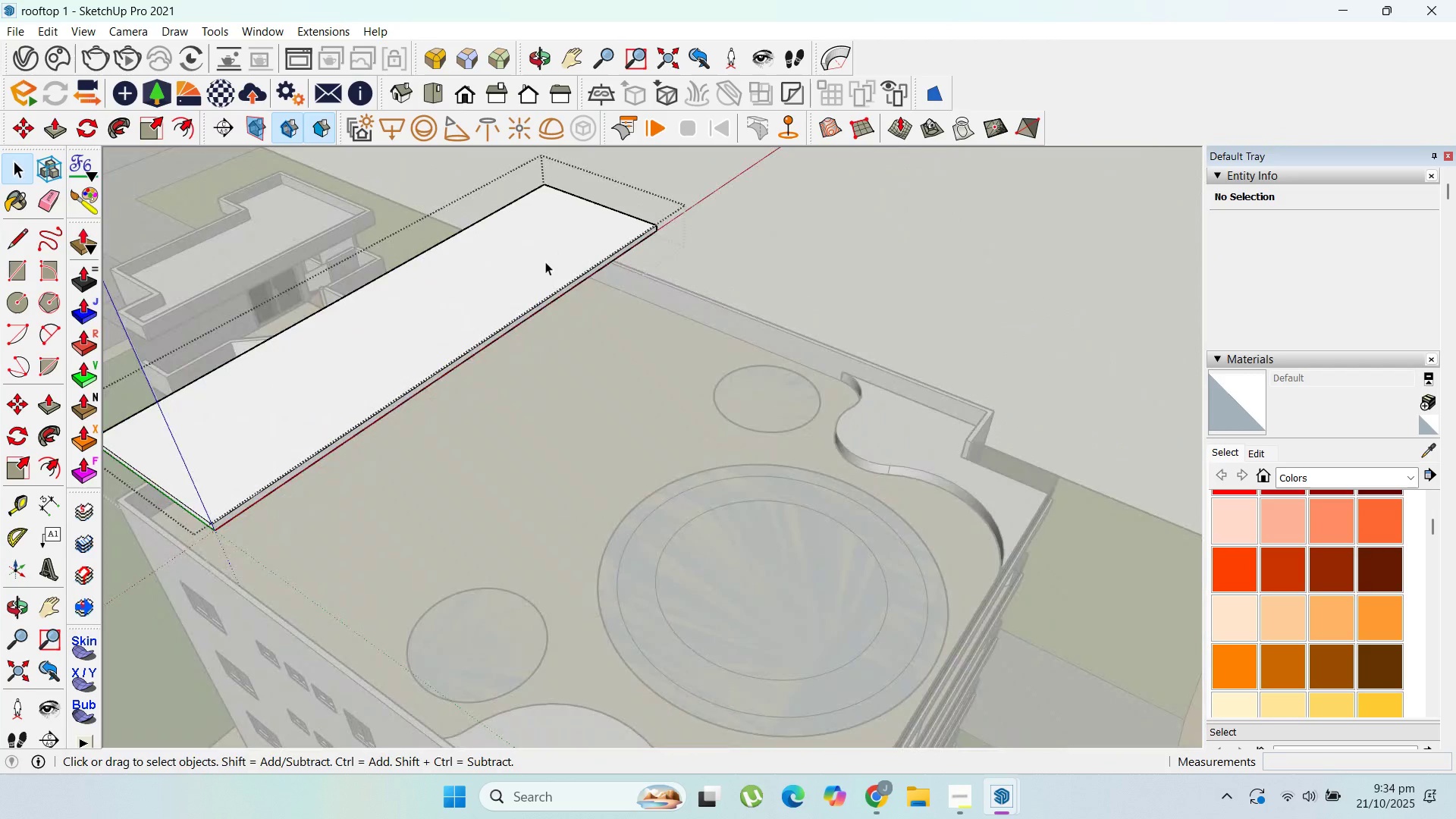 
triple_click([545, 262])
 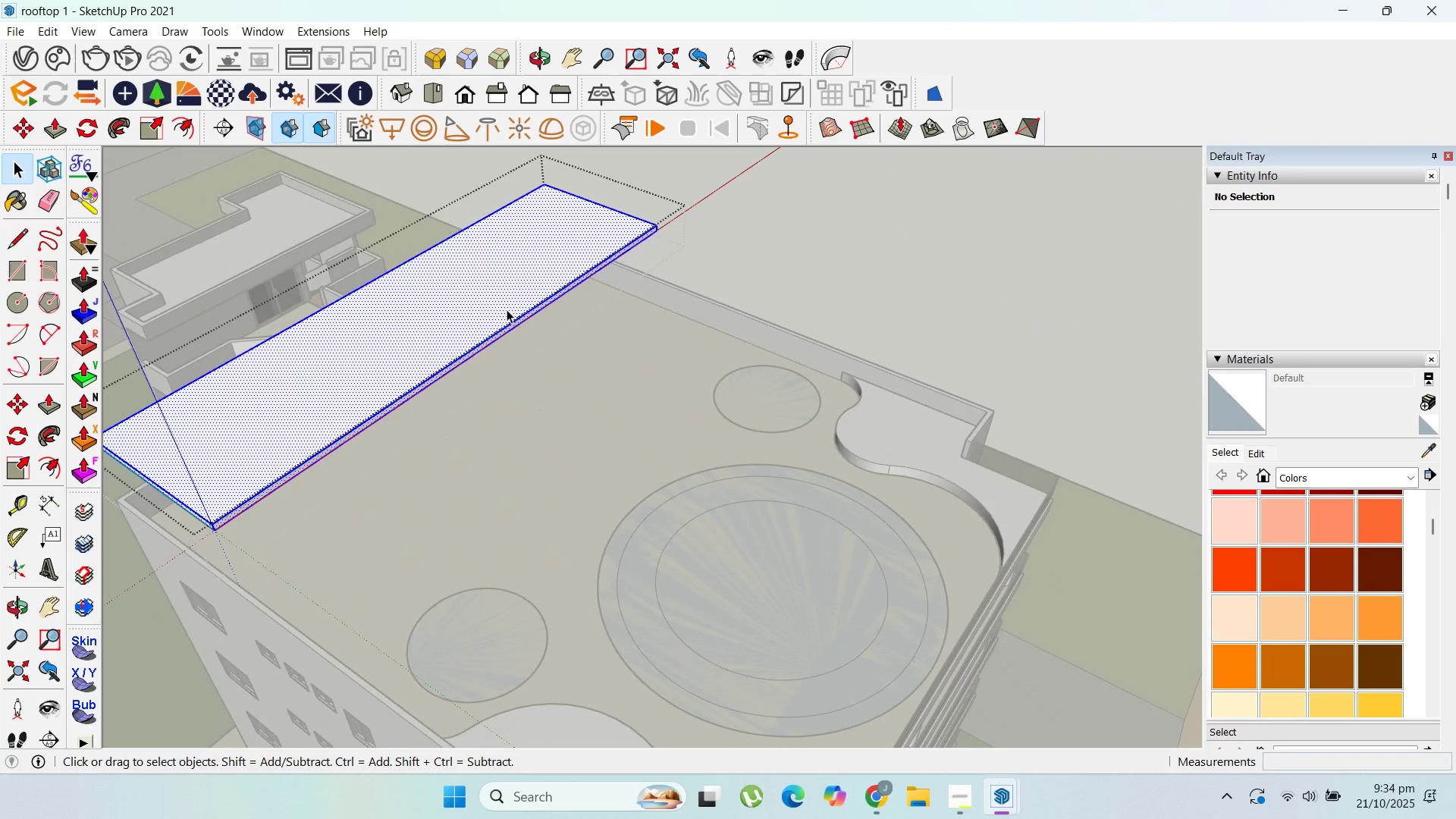 
scroll: coordinate [354, 411], scroll_direction: up, amount: 3.0
 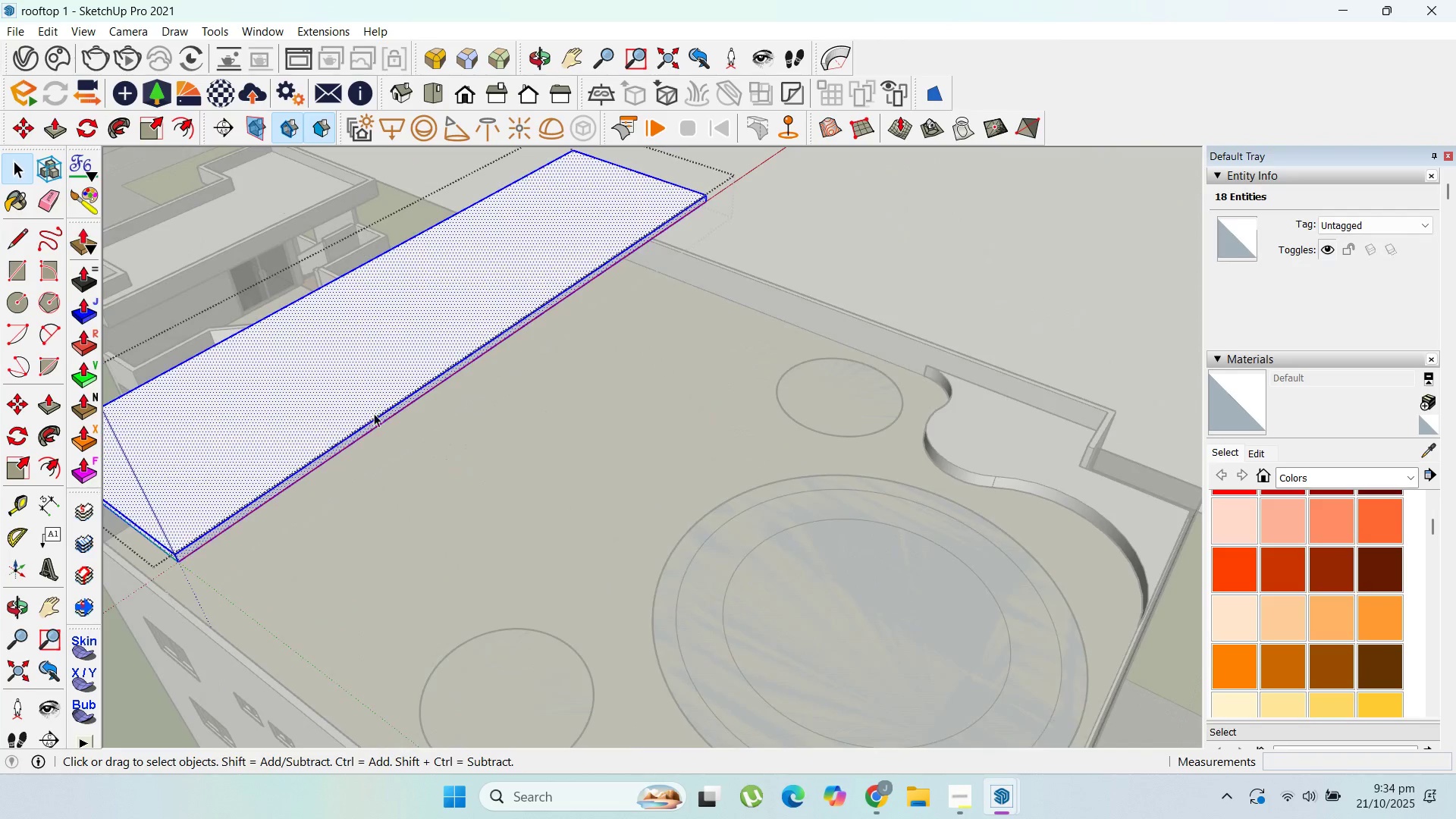 
key(Escape)
 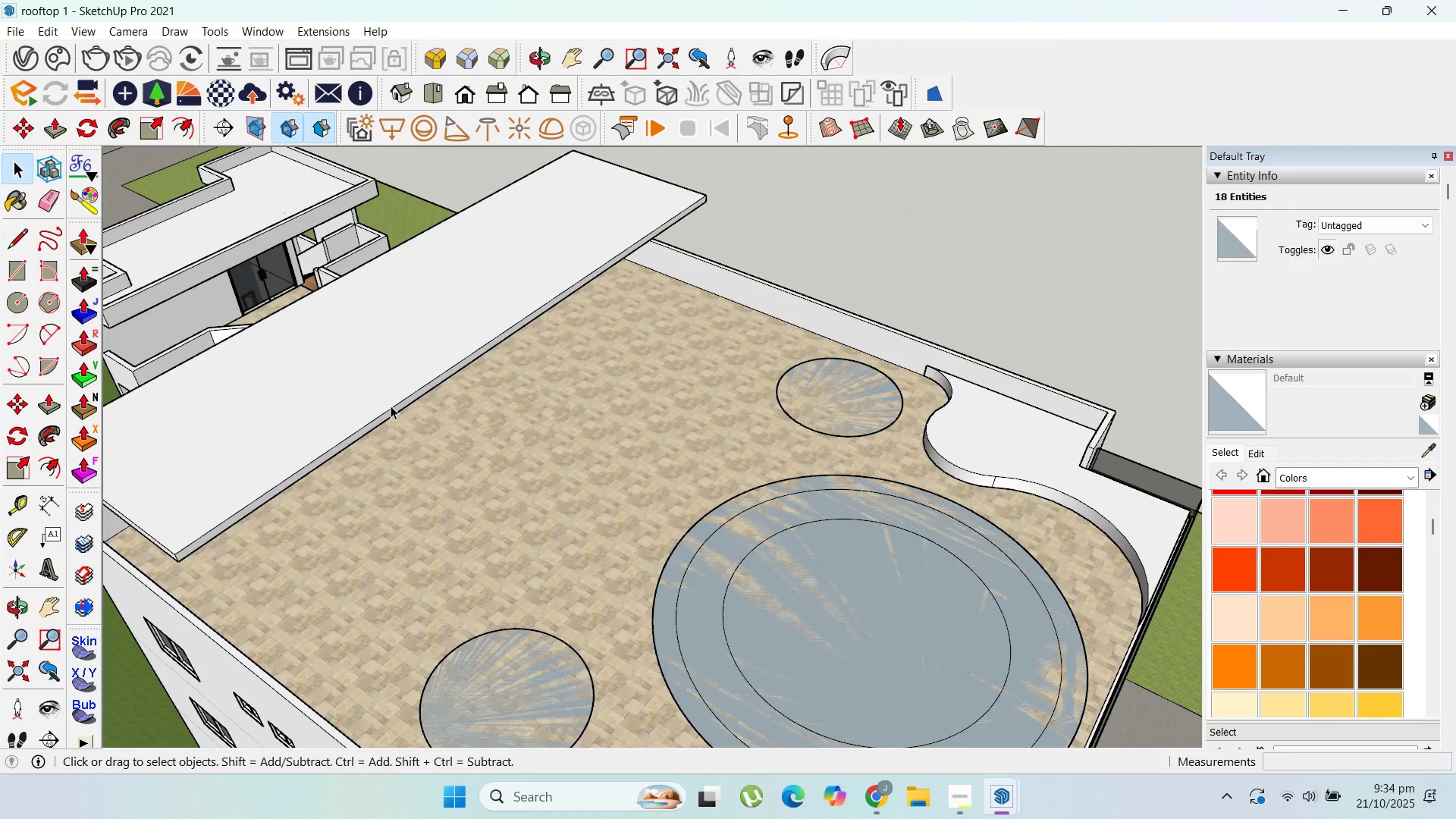 
key(Escape)
 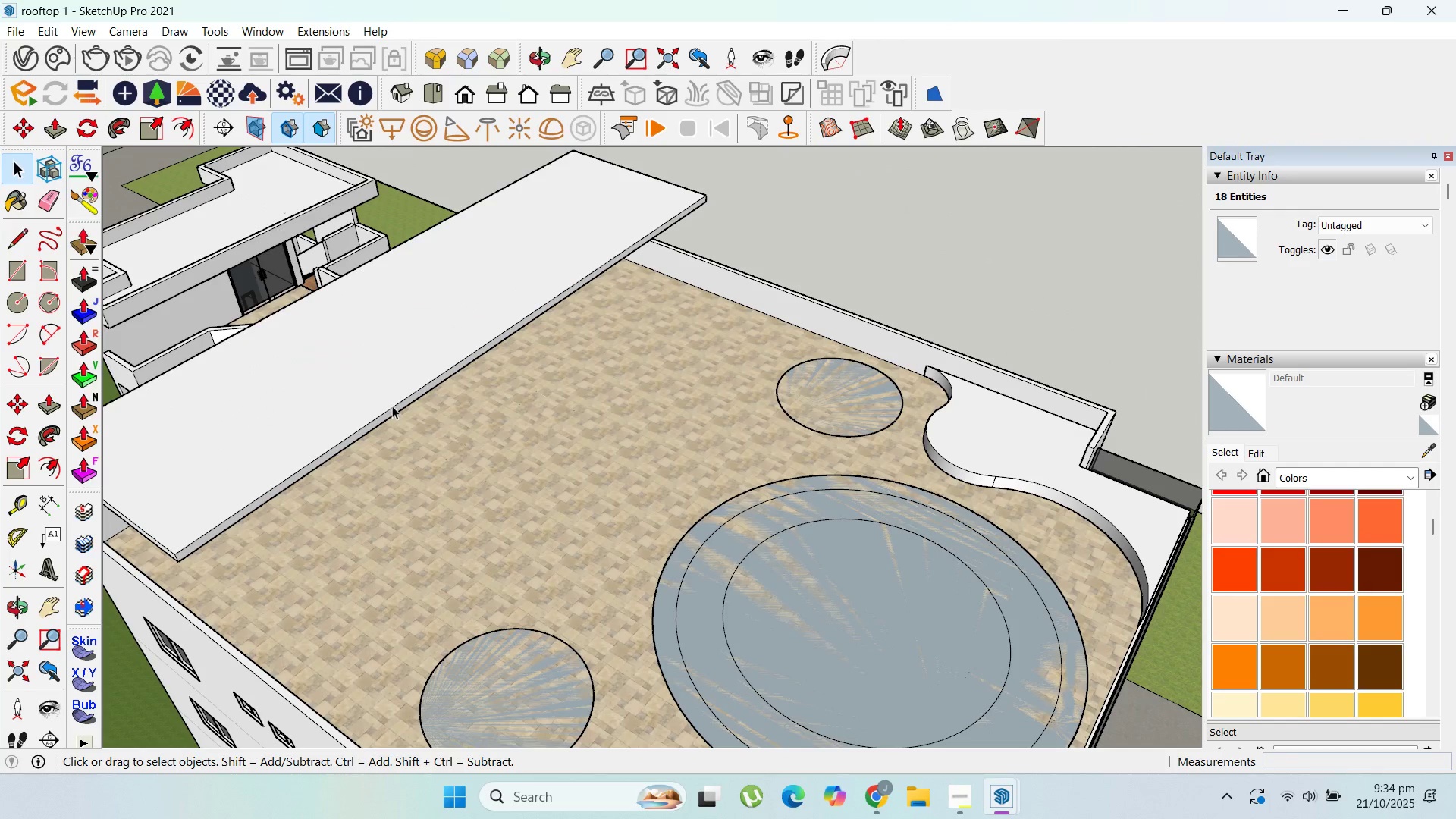 
key(Escape)
 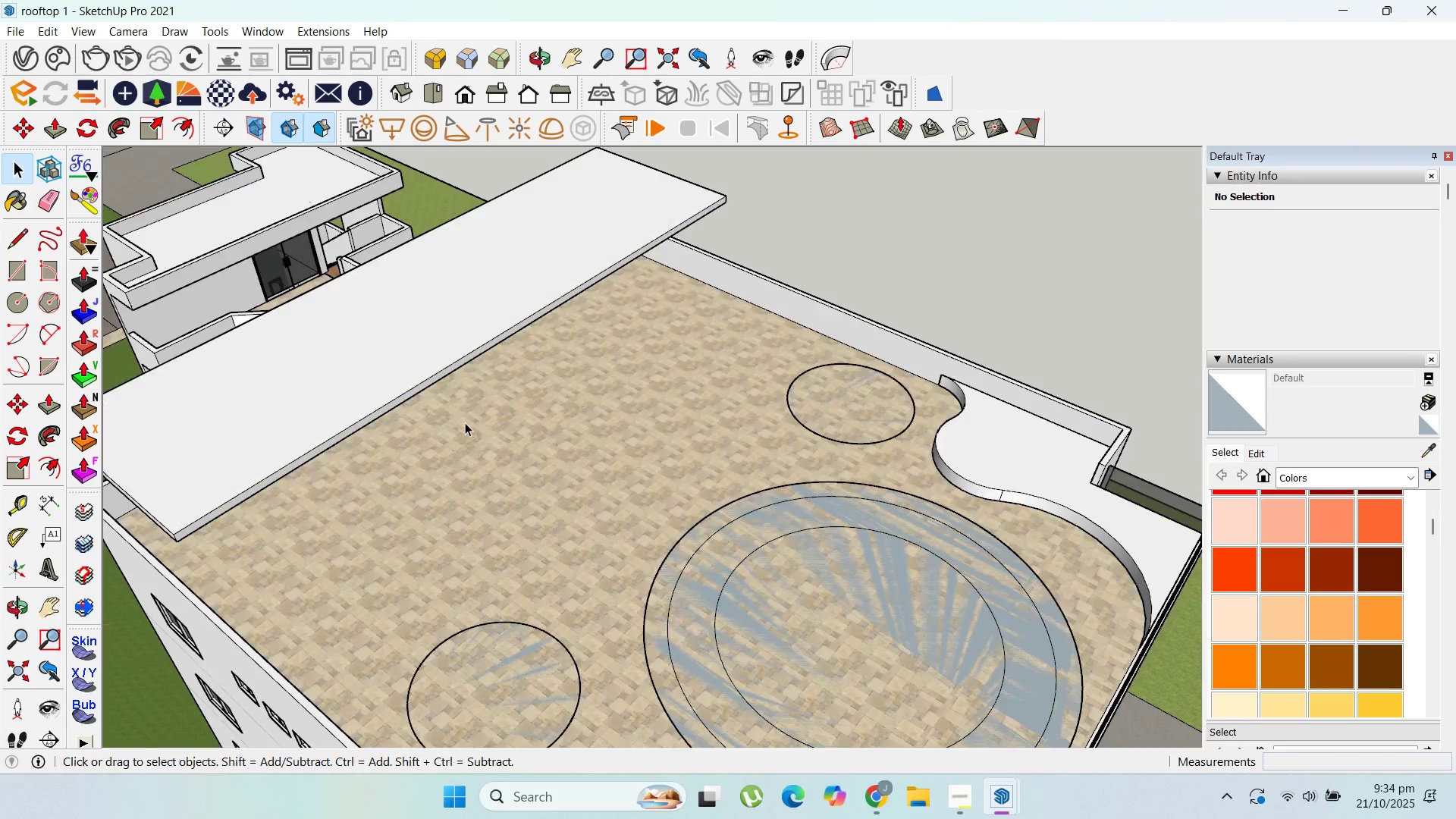 
scroll: coordinate [534, 411], scroll_direction: down, amount: 4.0
 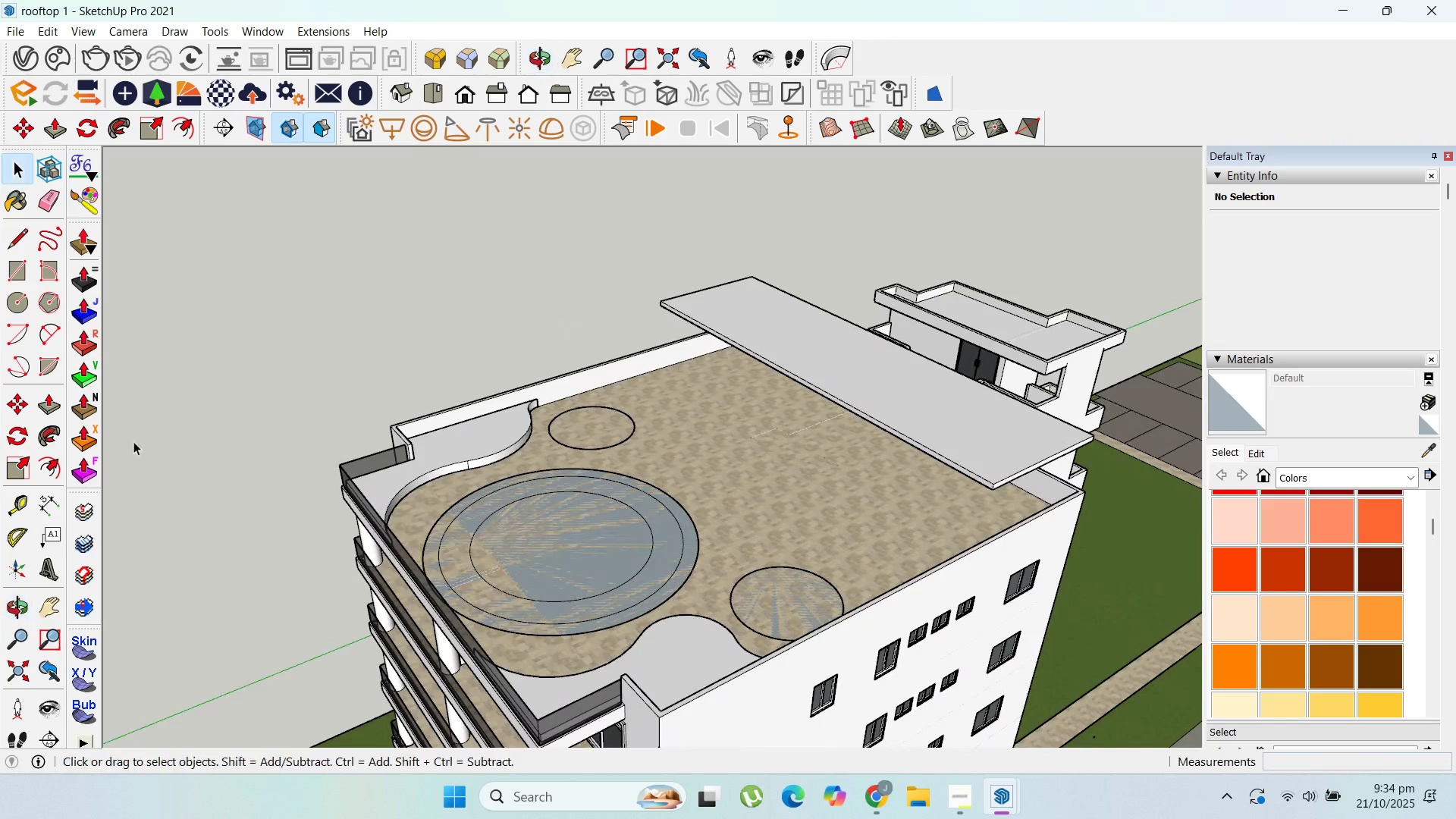 
scroll: coordinate [560, 562], scroll_direction: up, amount: 2.0
 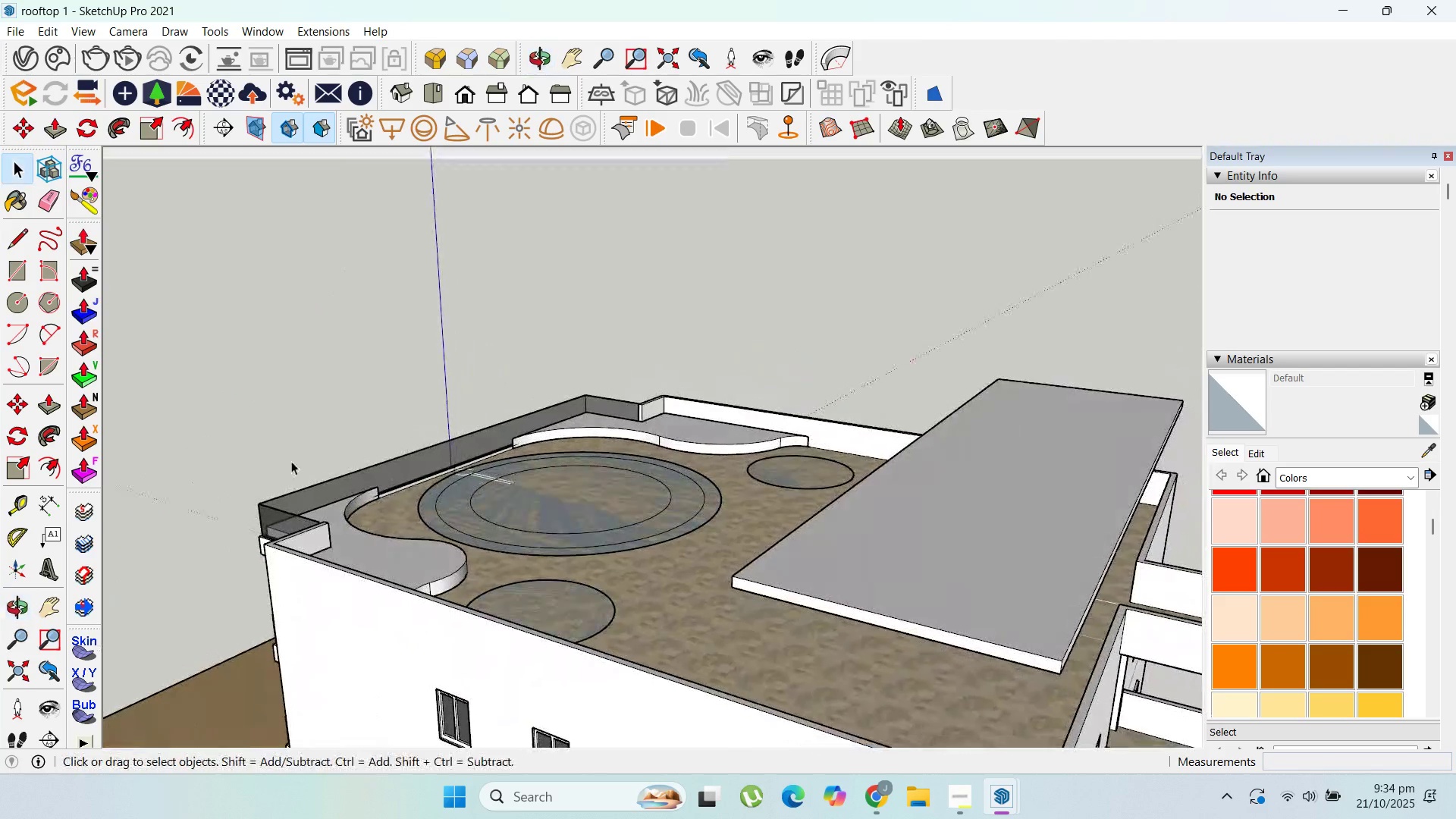 
scroll: coordinate [780, 432], scroll_direction: none, amount: 0.0
 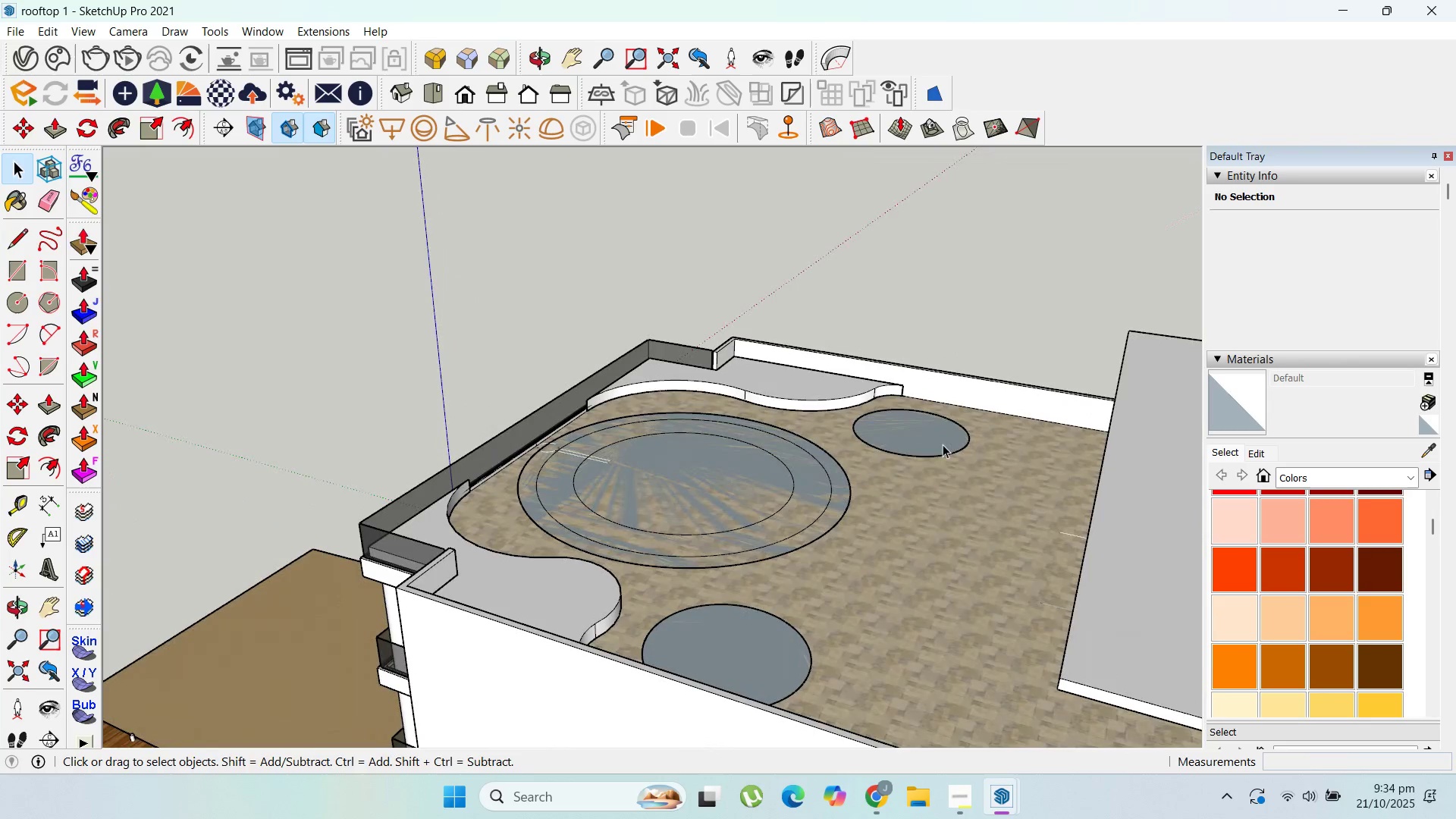 
left_click([943, 438])
 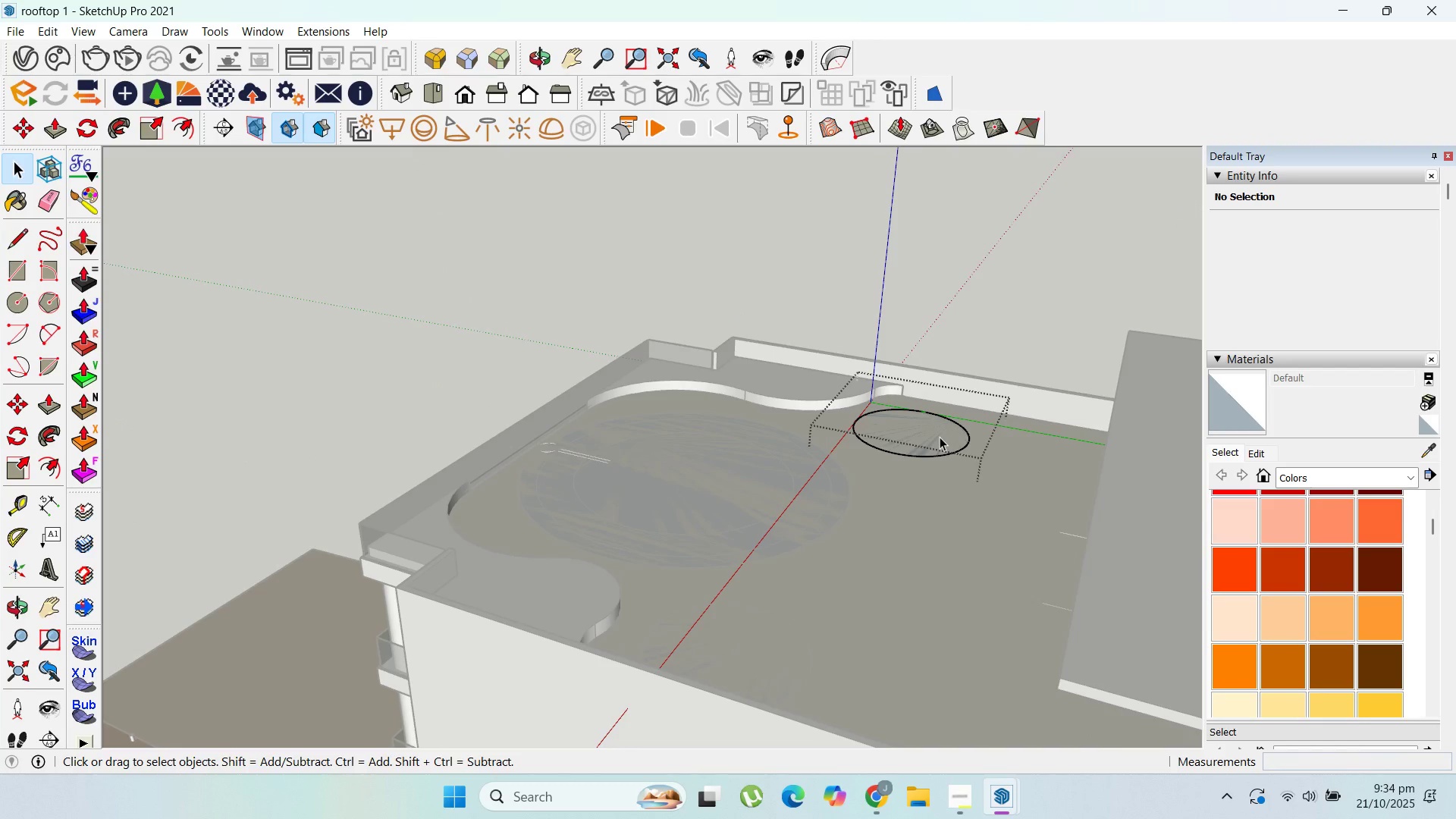 
scroll: coordinate [899, 437], scroll_direction: up, amount: 6.0
 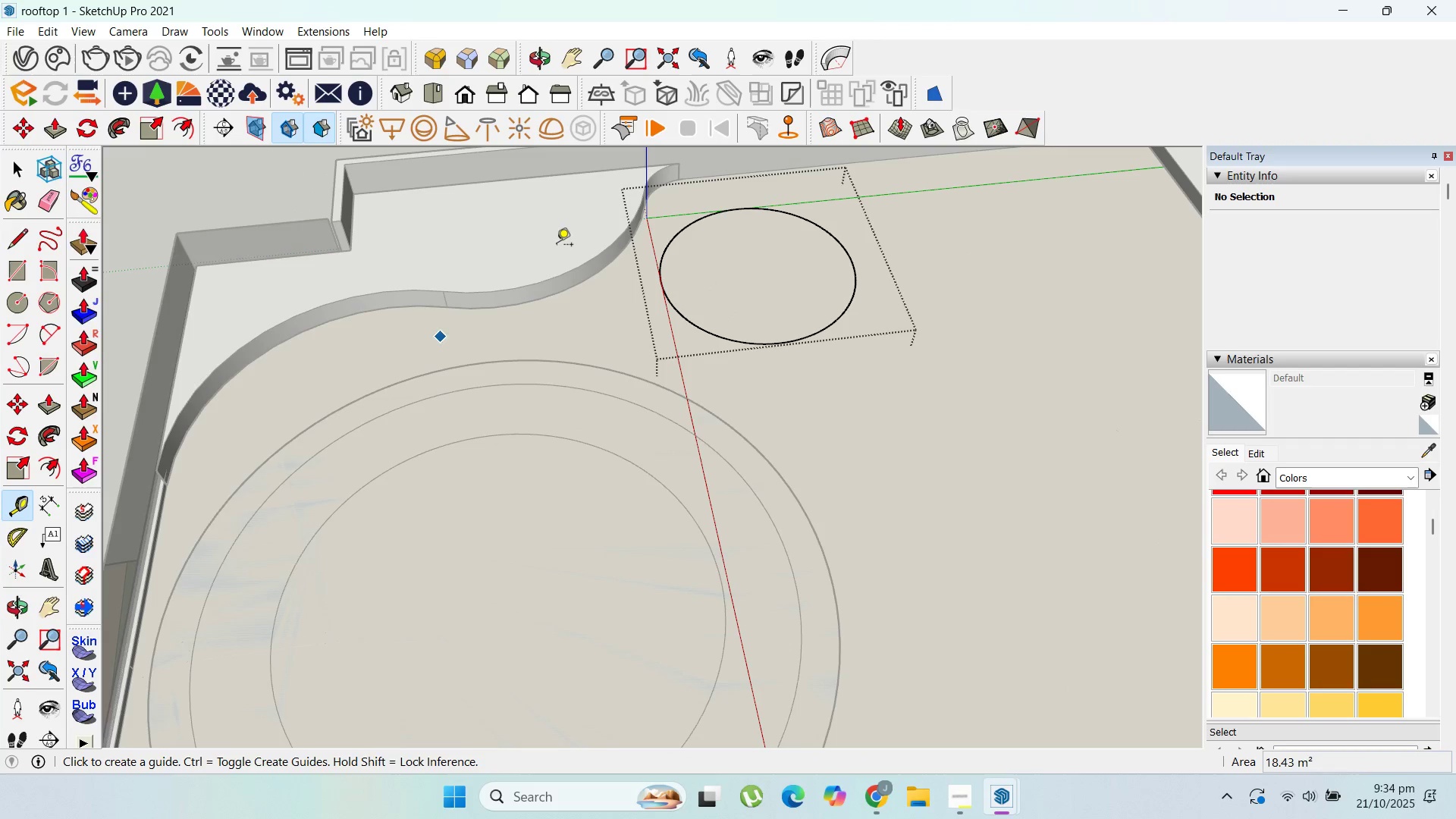 
left_click([632, 243])
 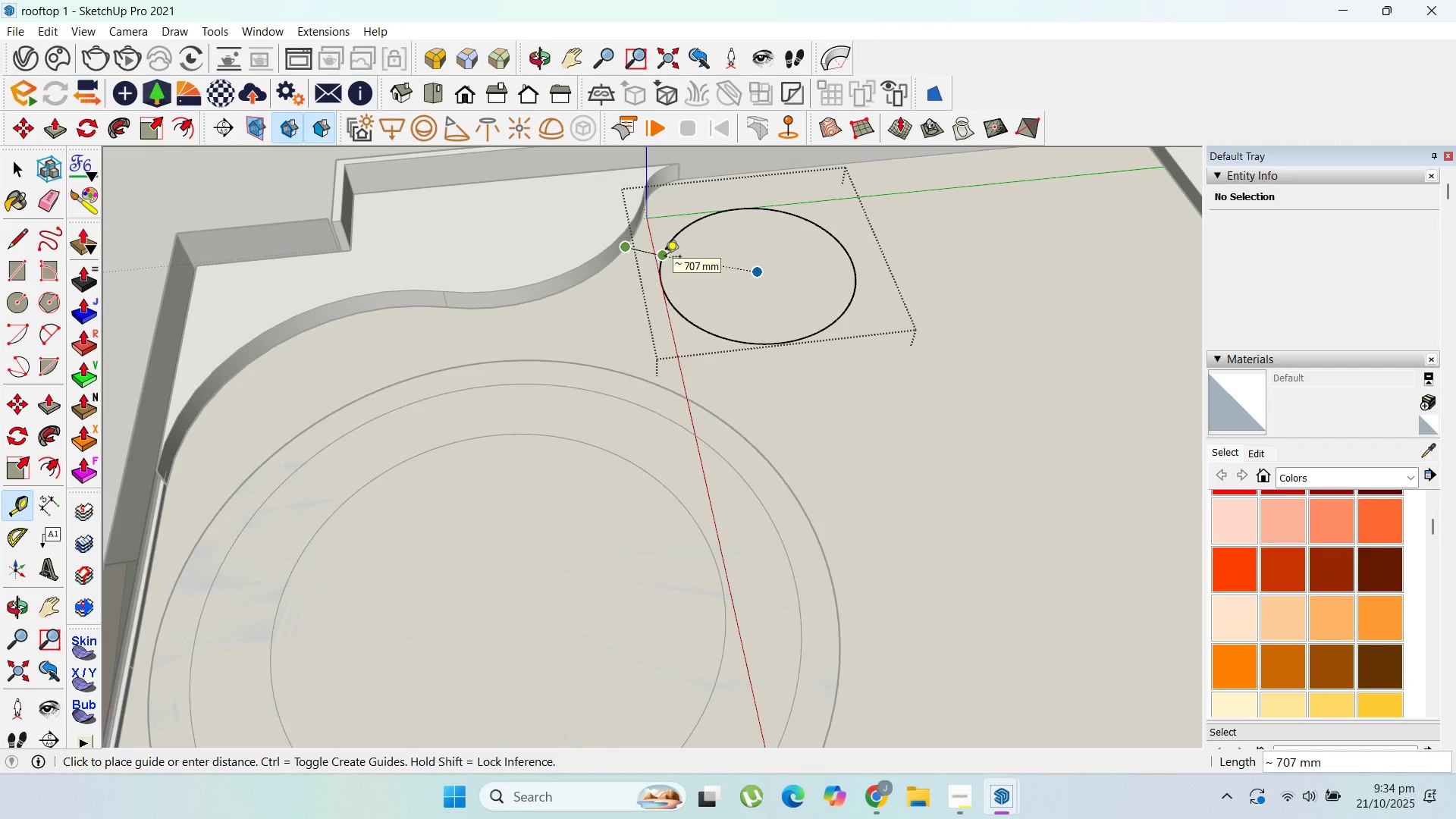 
key(Escape)
 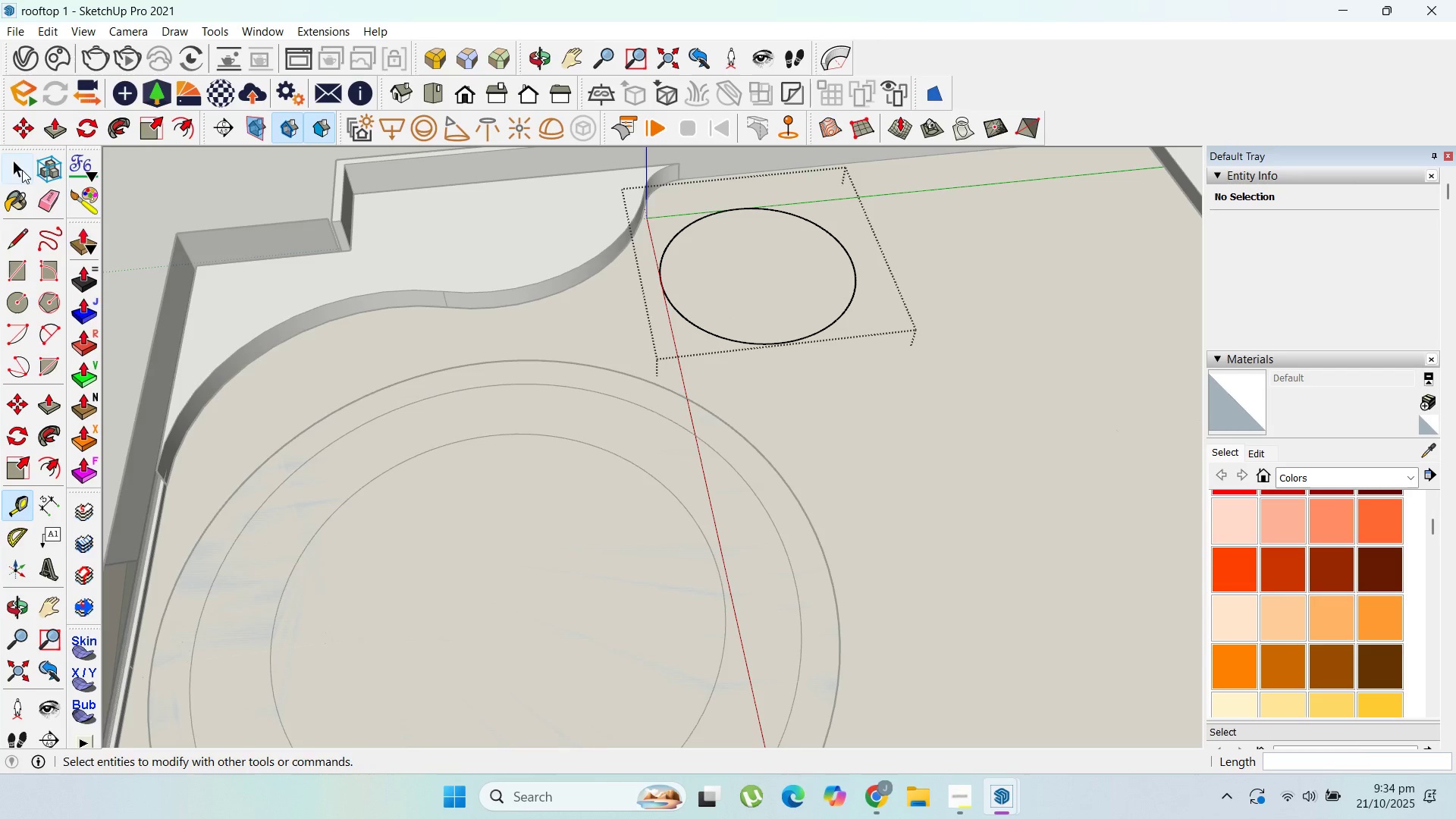 
key(Escape)
 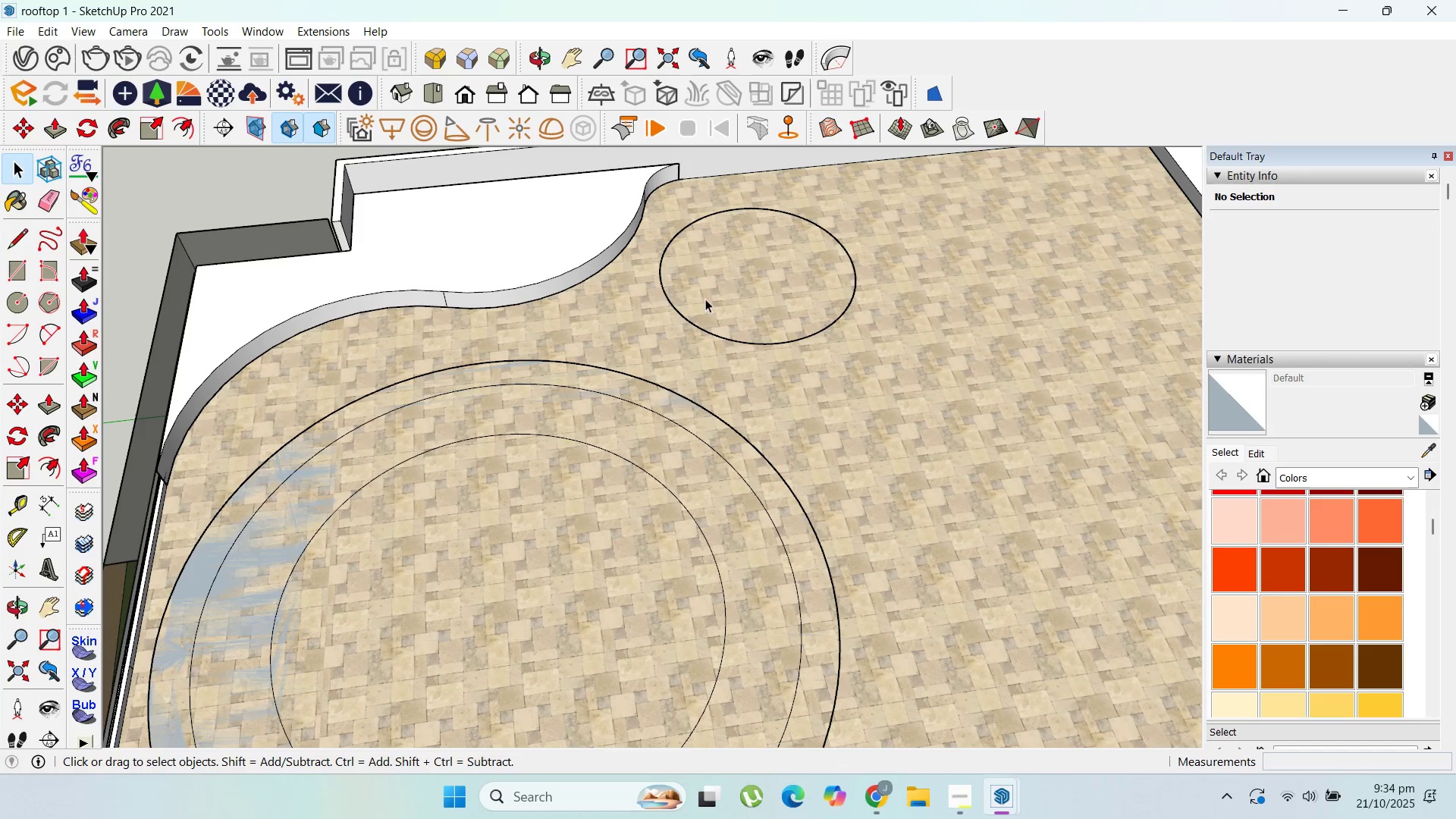 
key(Escape)
 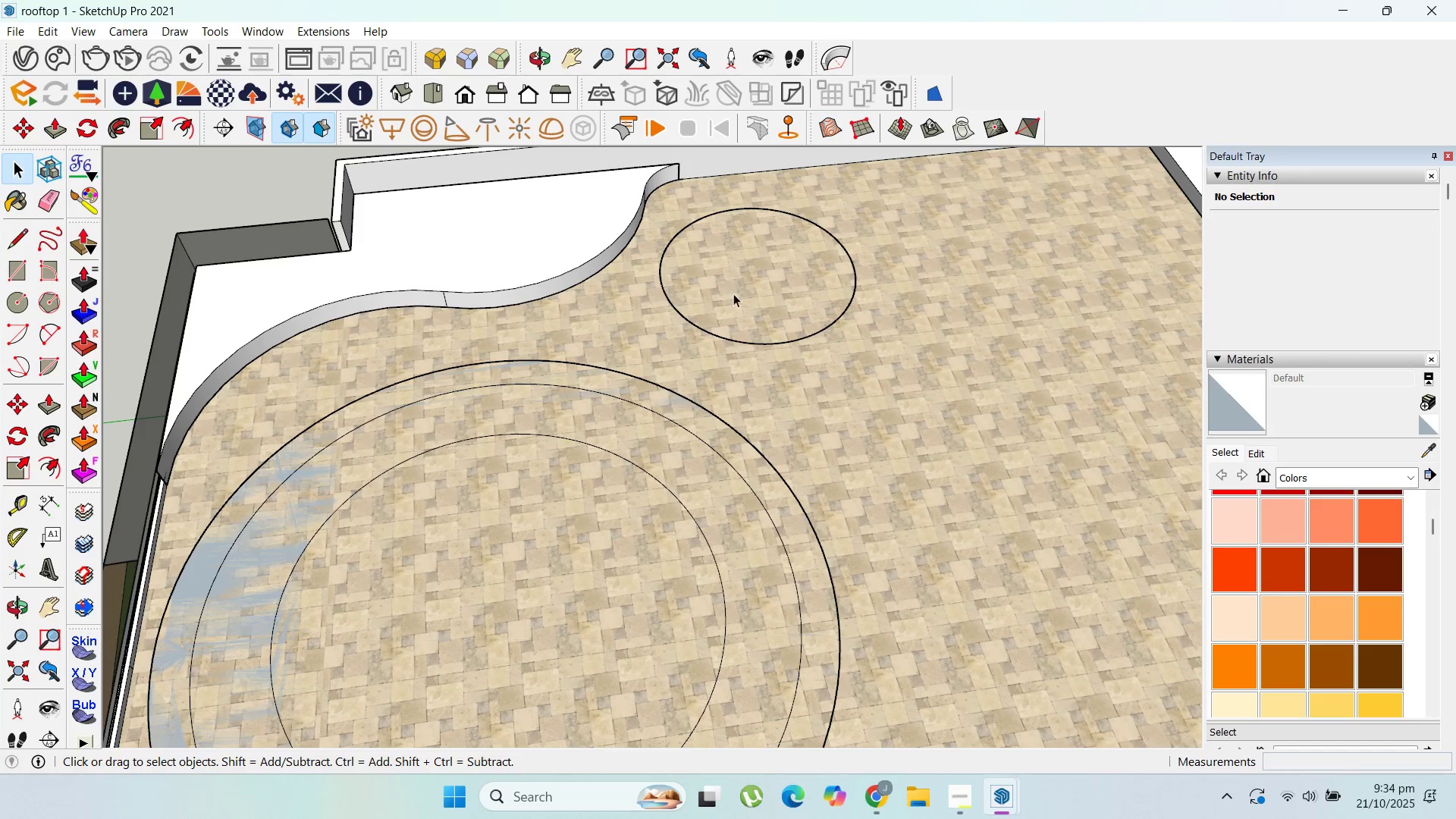 
key(Escape)
 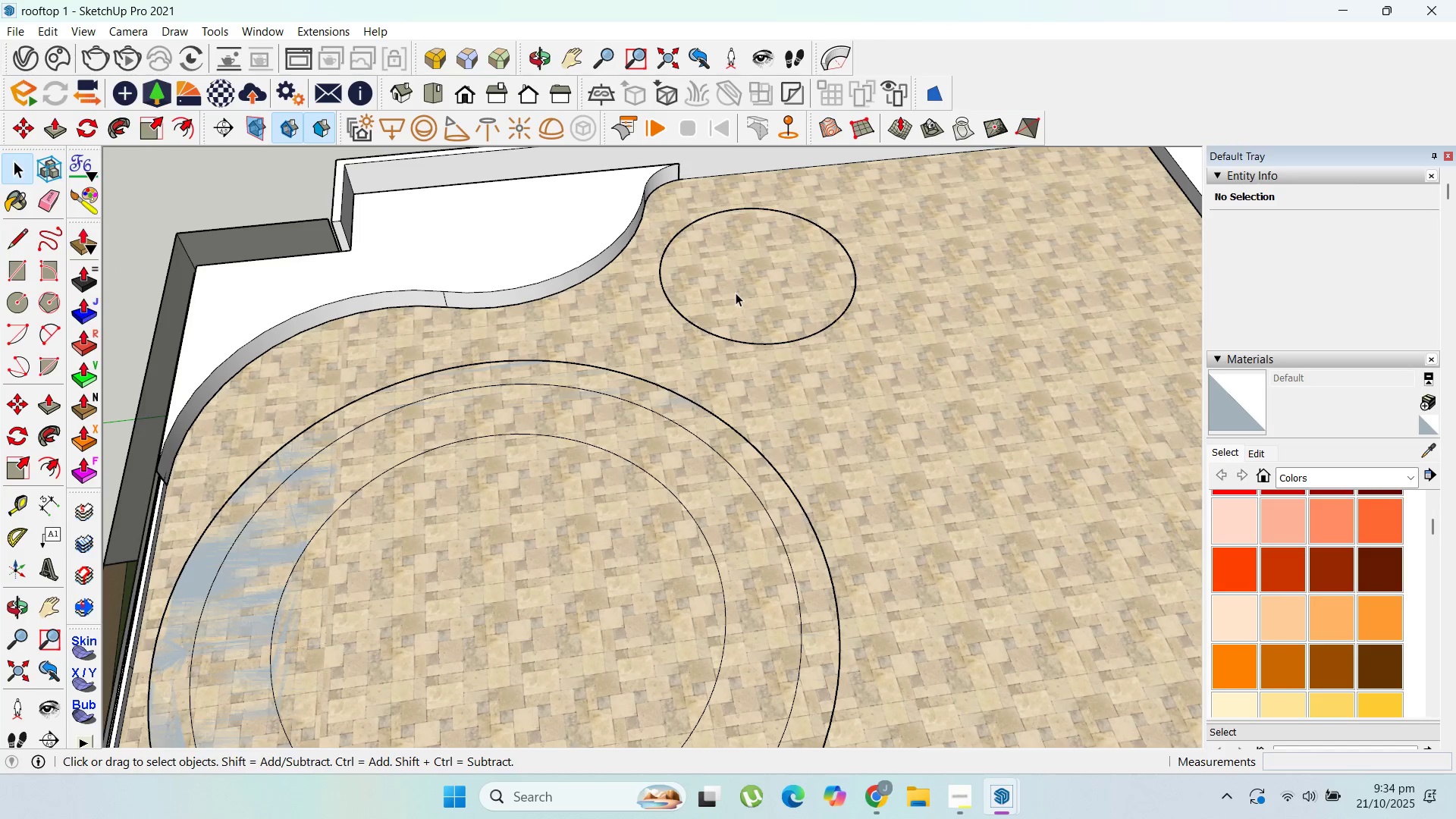 
left_click([736, 293])
 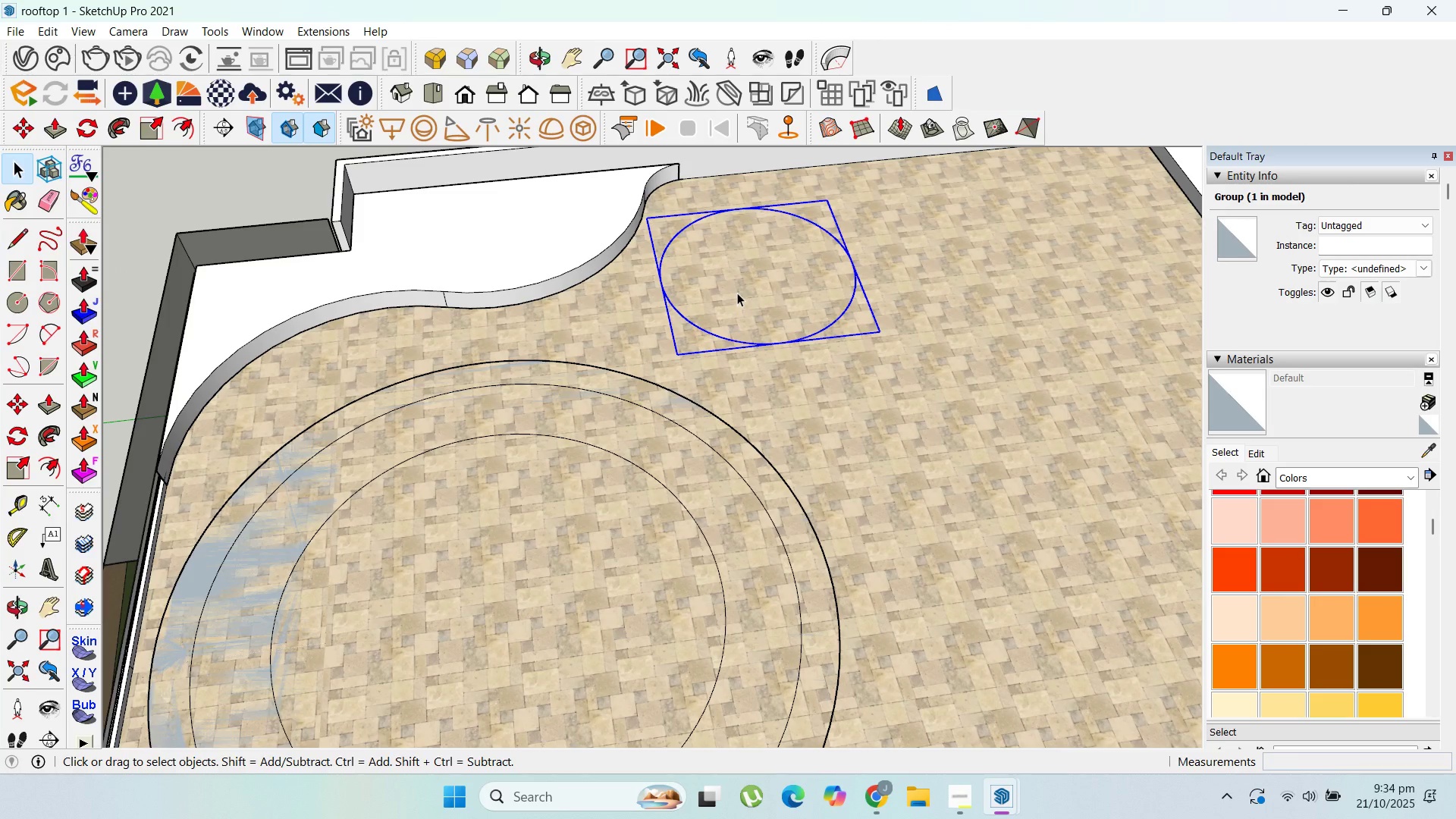 
key(M)
 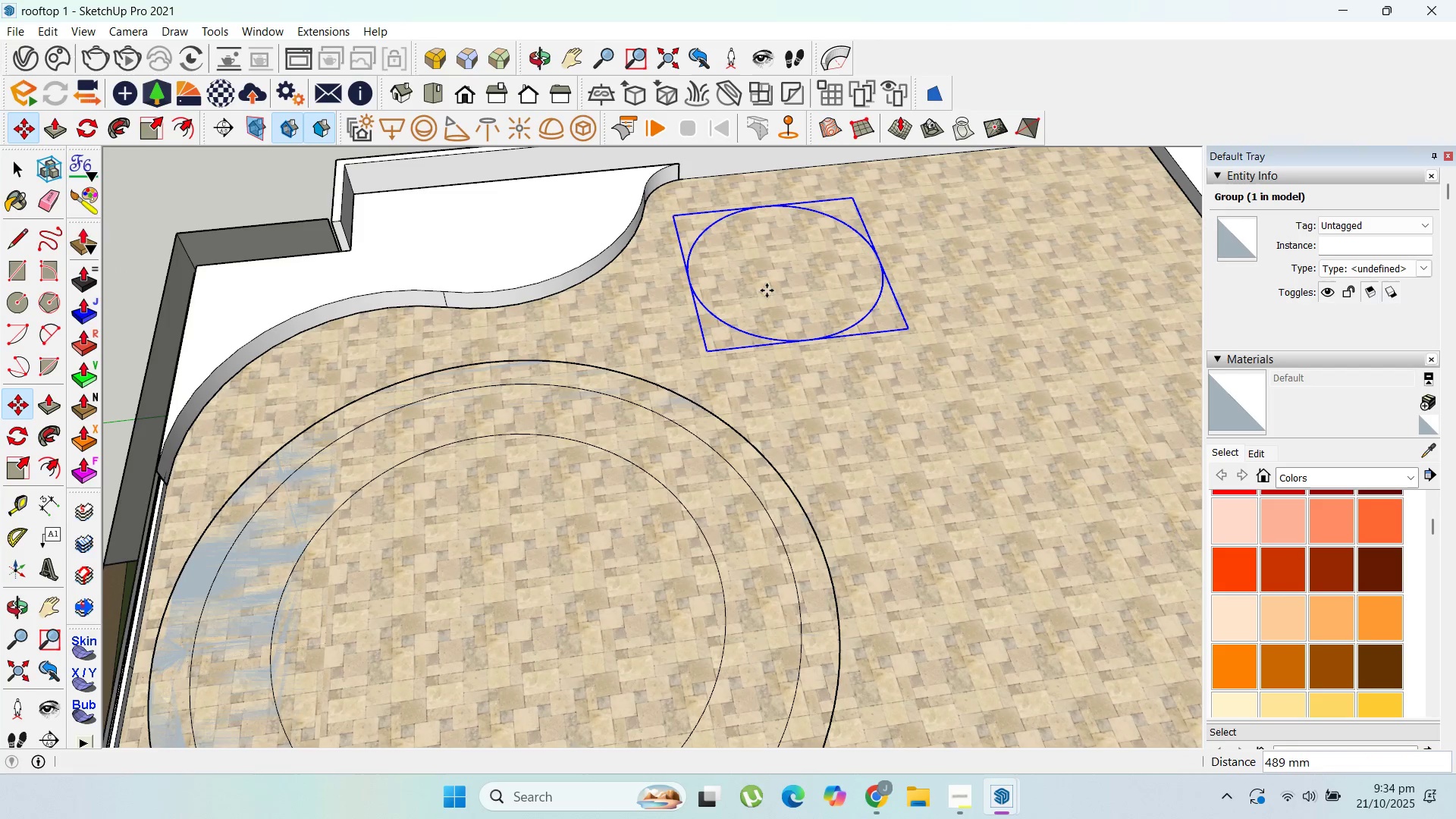 
double_click([767, 288])
 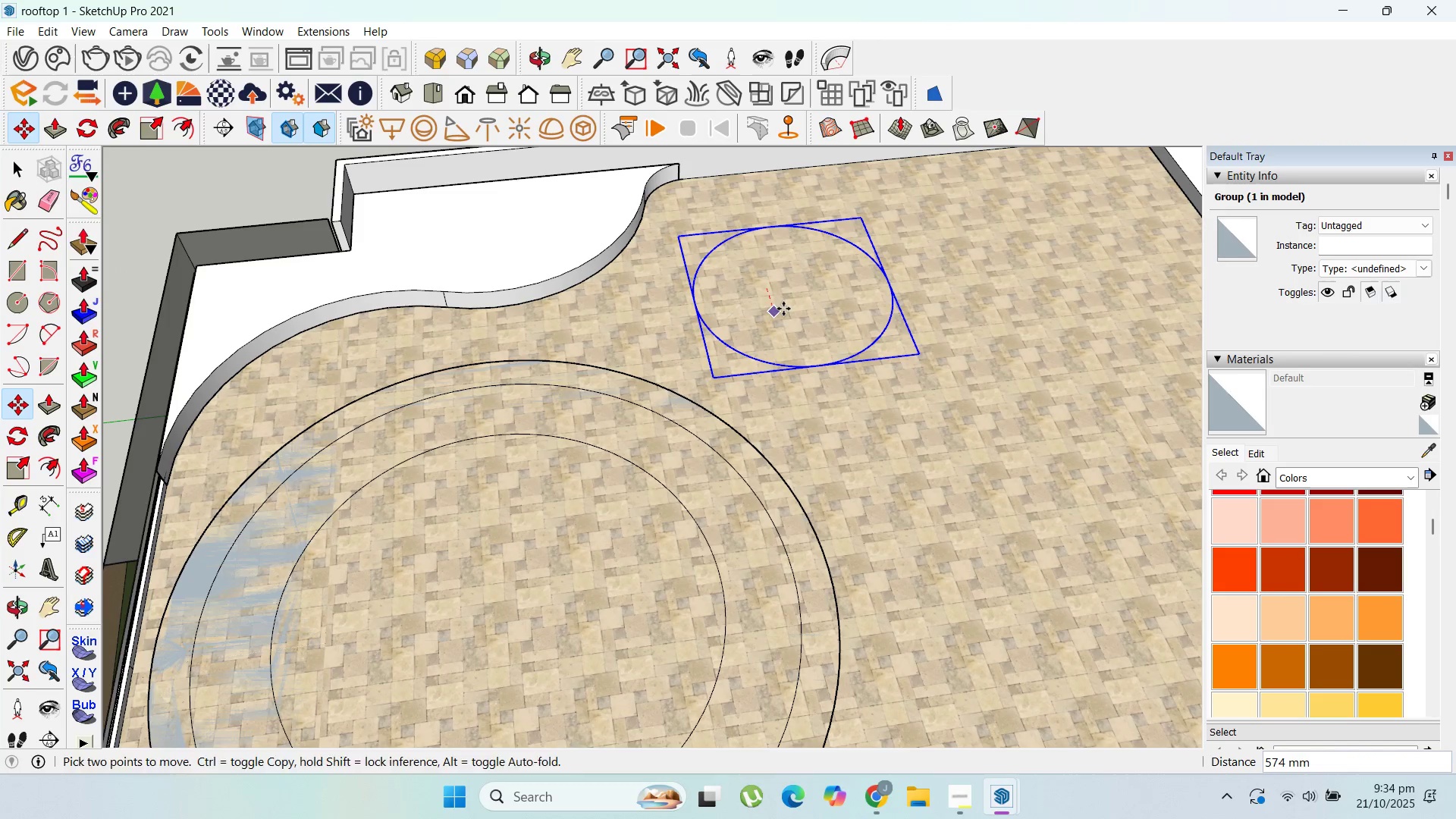 
left_click([783, 309])
 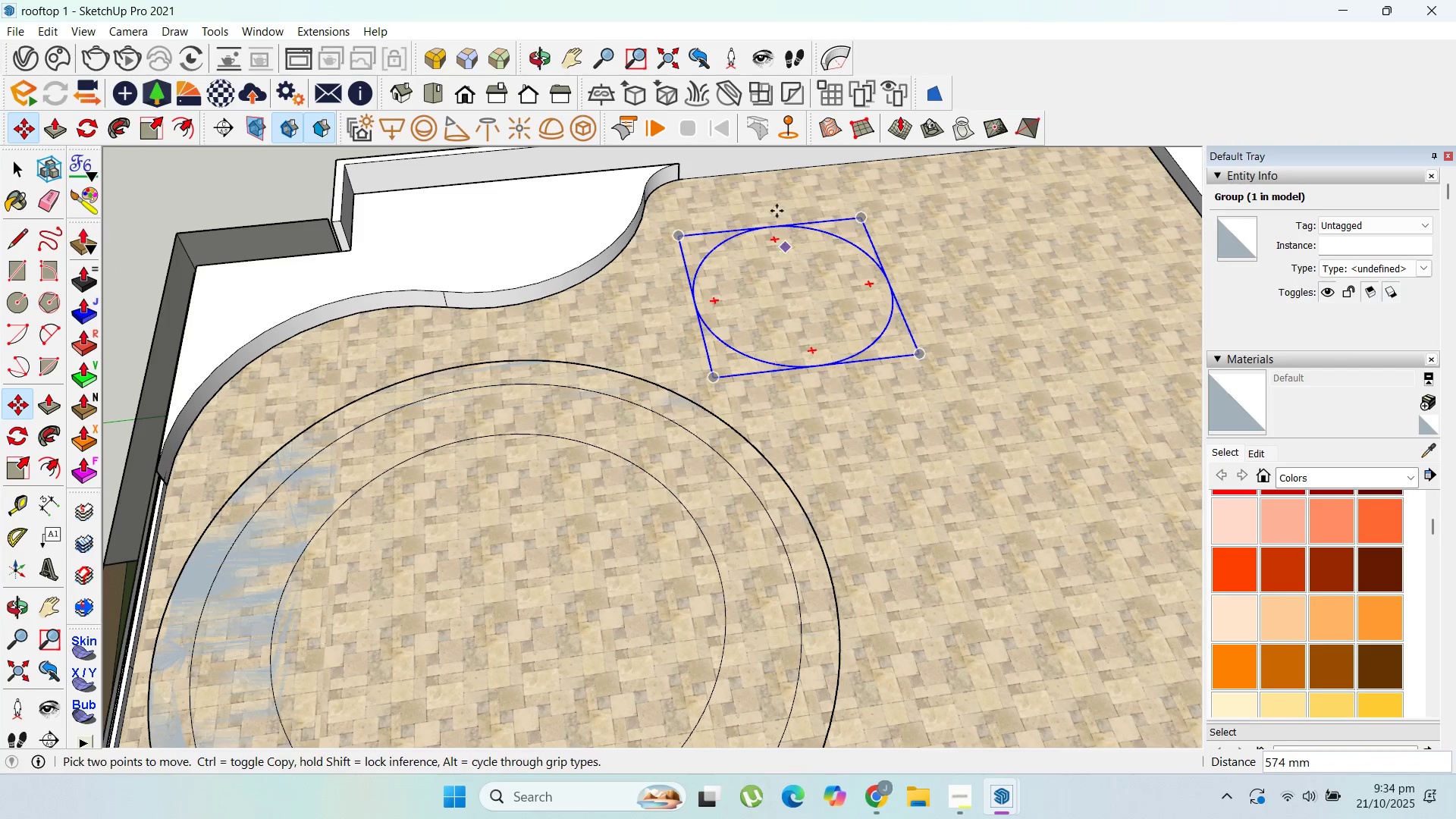 
scroll: coordinate [698, 351], scroll_direction: down, amount: 11.0
 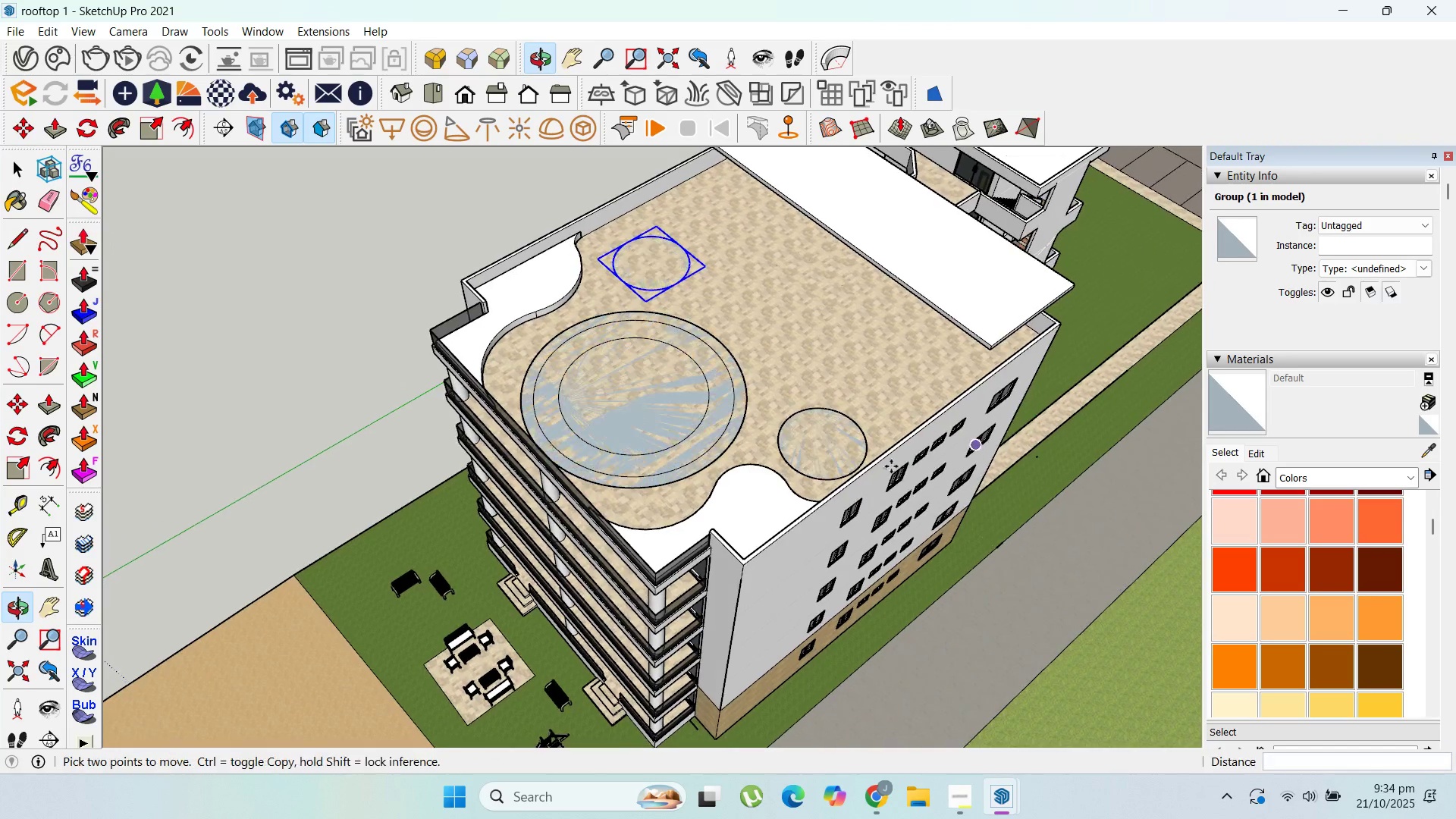 
scroll: coordinate [760, 436], scroll_direction: up, amount: 2.0
 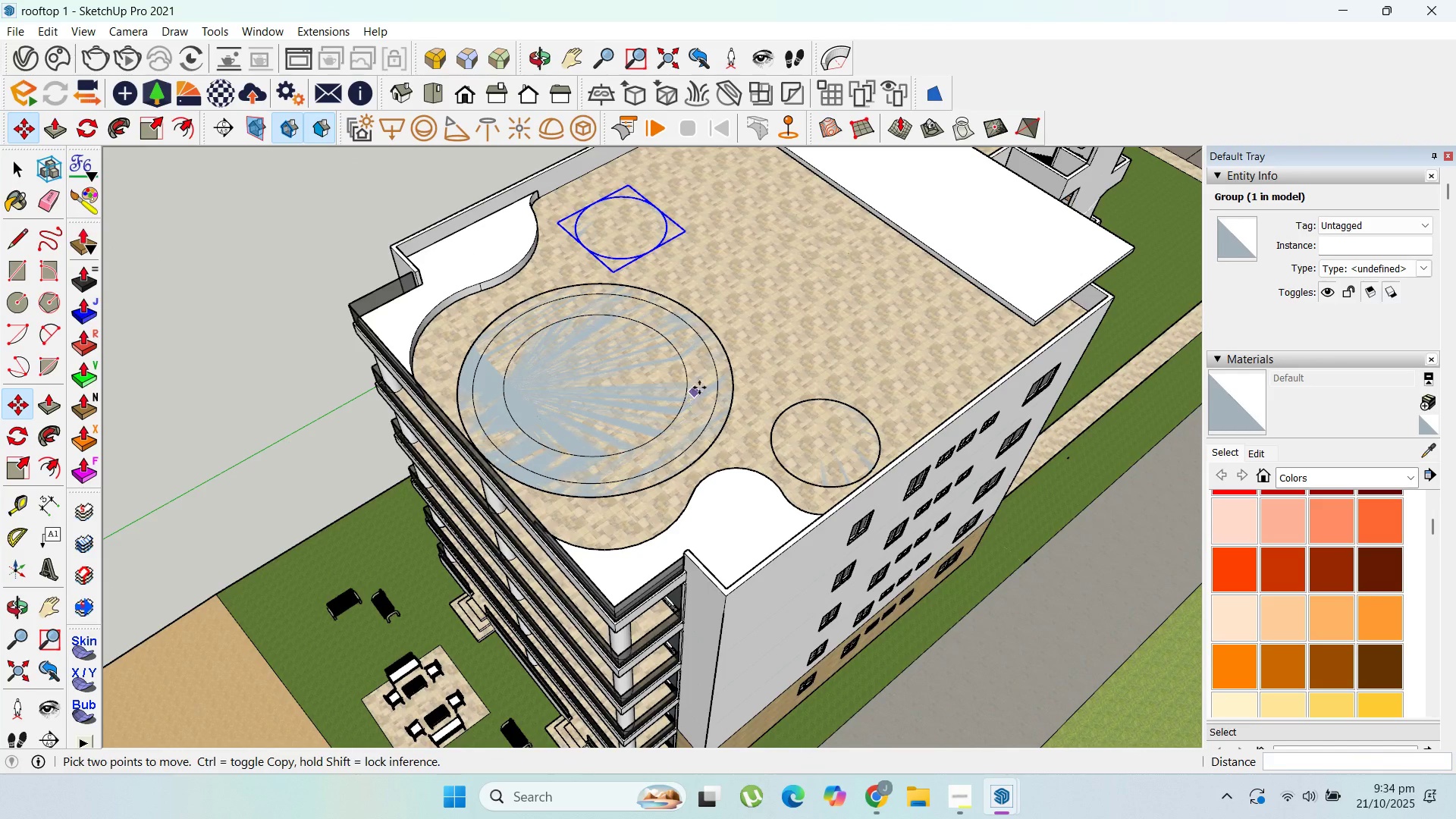 
key(Escape)
 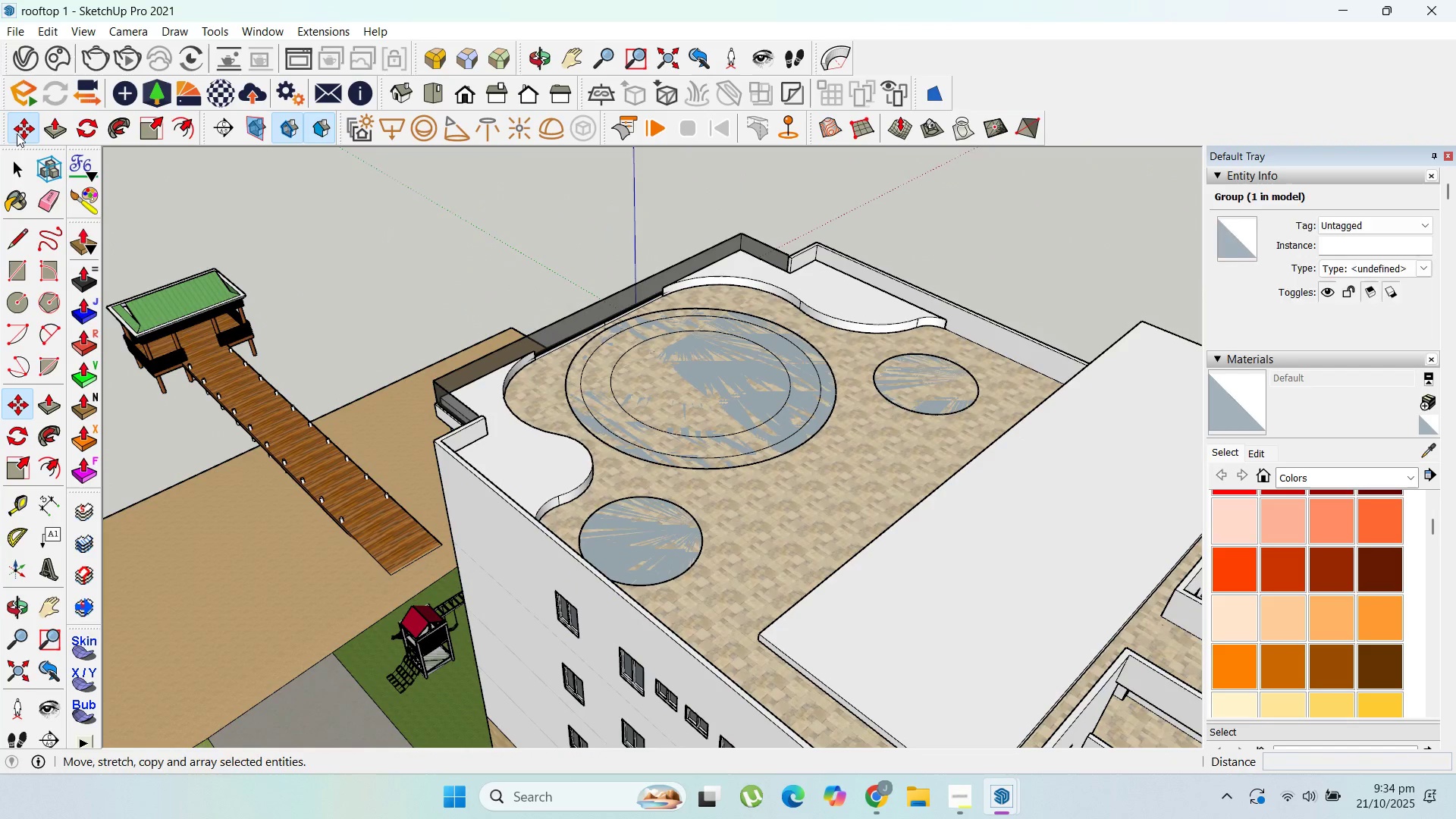 
left_click([11, 159])
 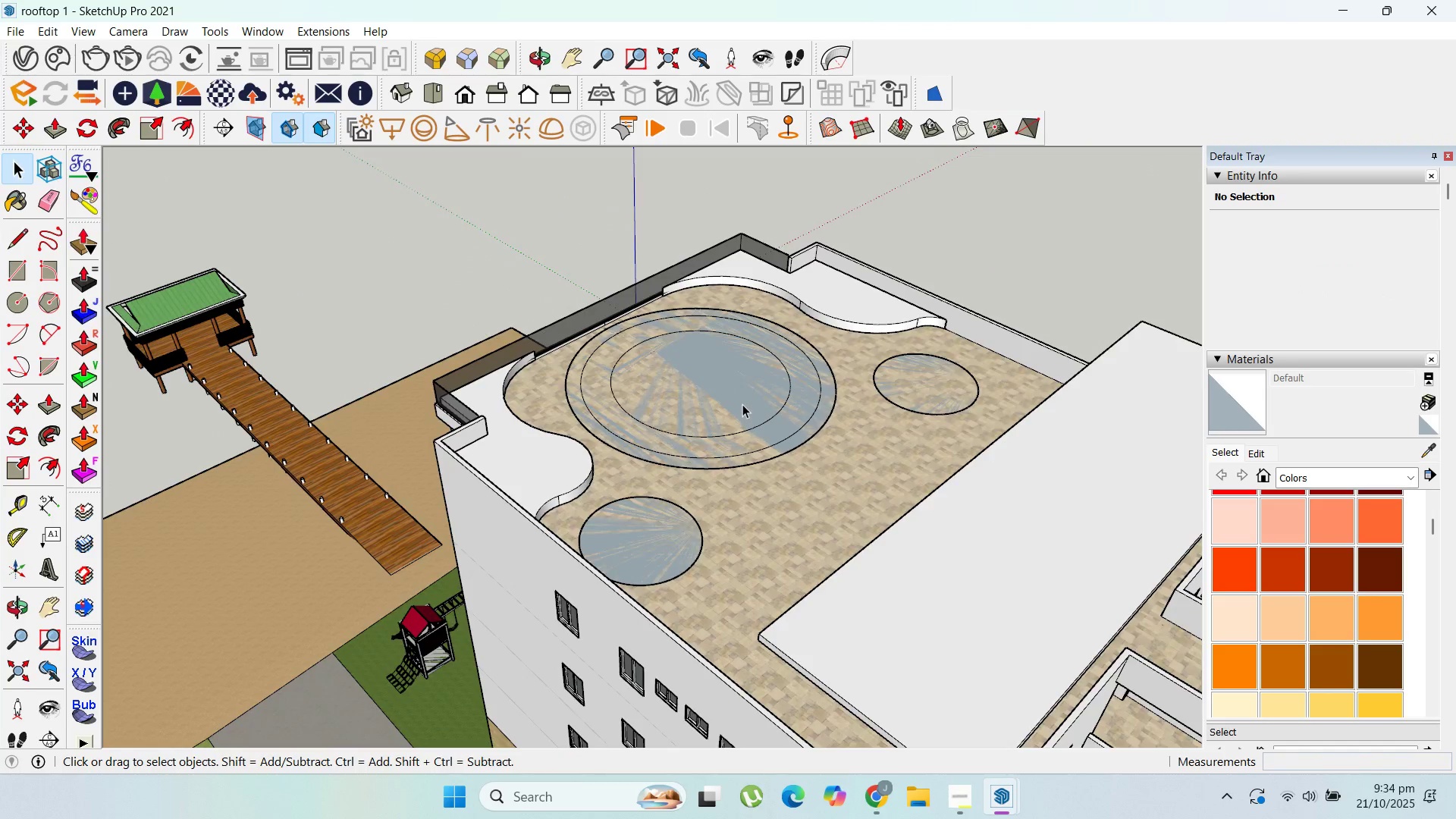 
scroll: coordinate [734, 403], scroll_direction: up, amount: 8.0
 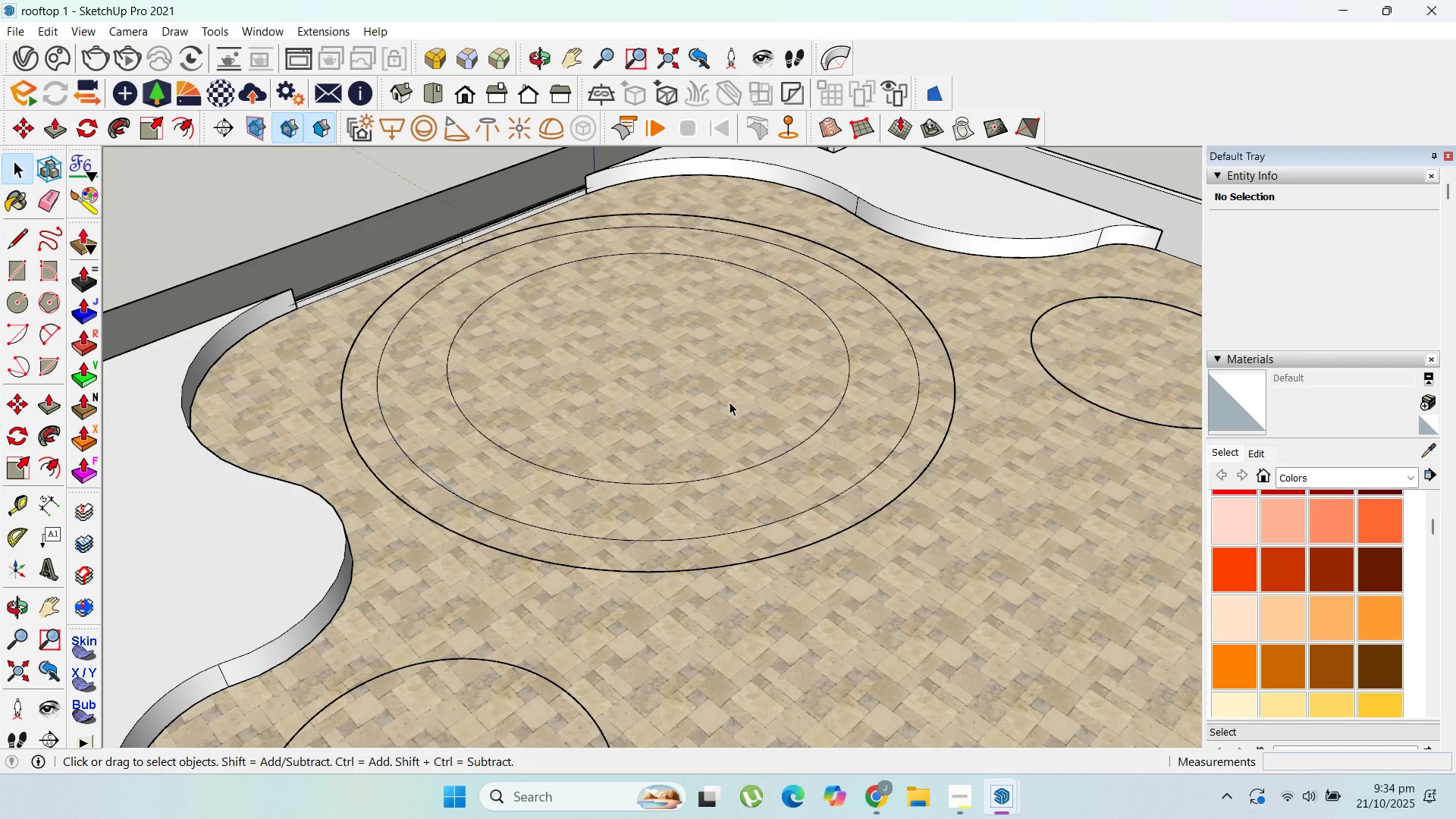 
double_click([730, 402])
 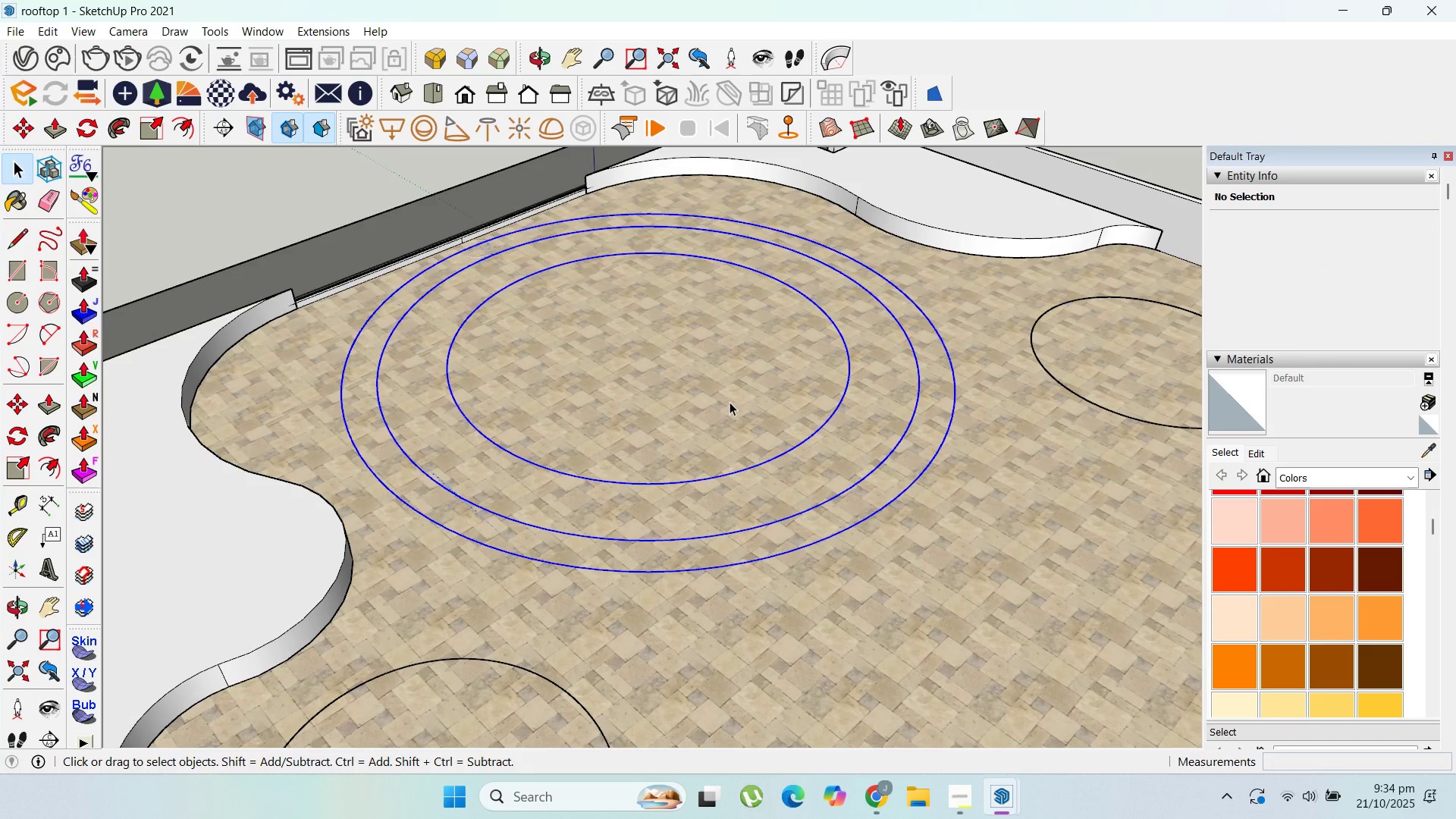 
triple_click([730, 402])
 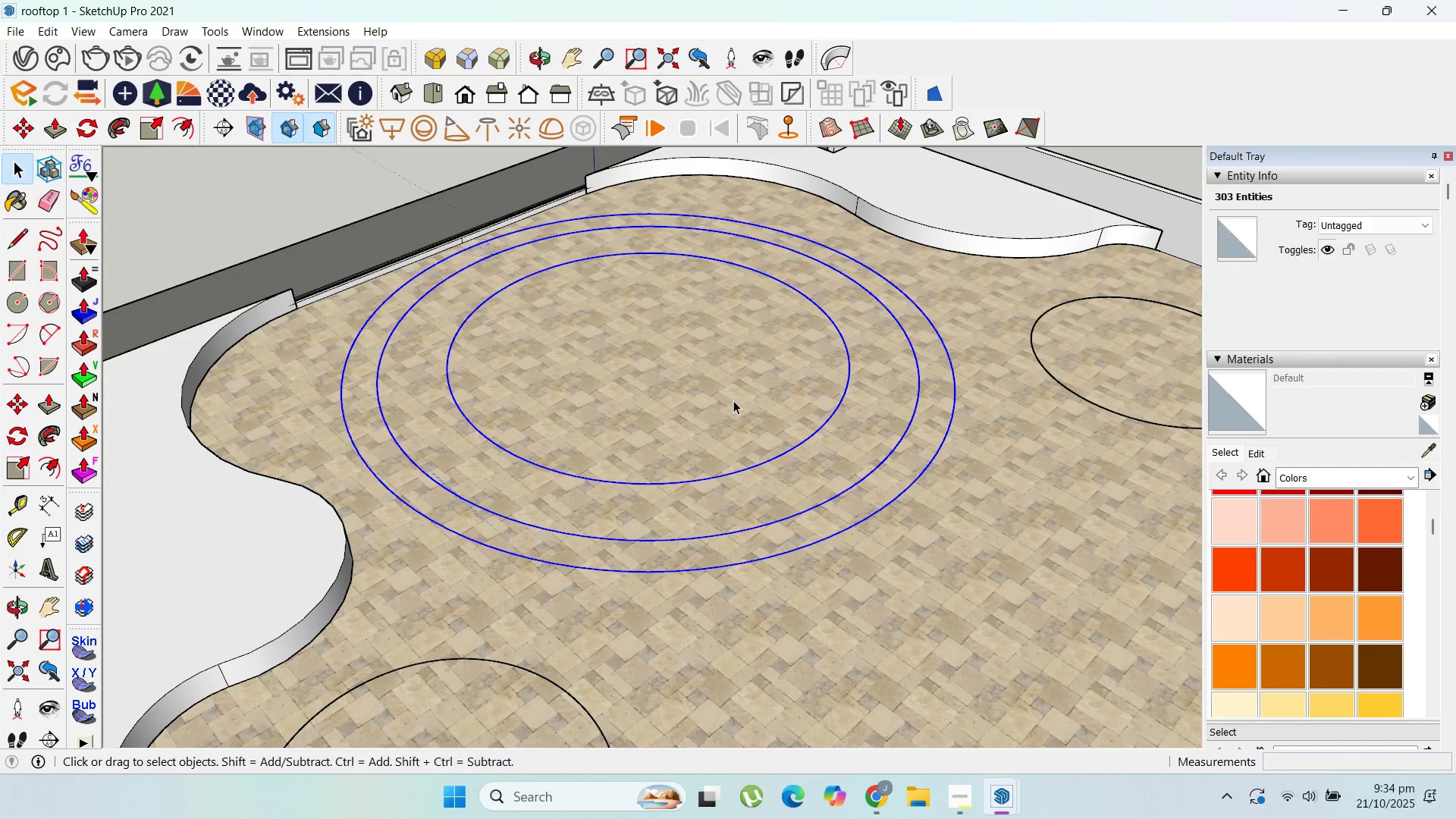 
key(Escape)
 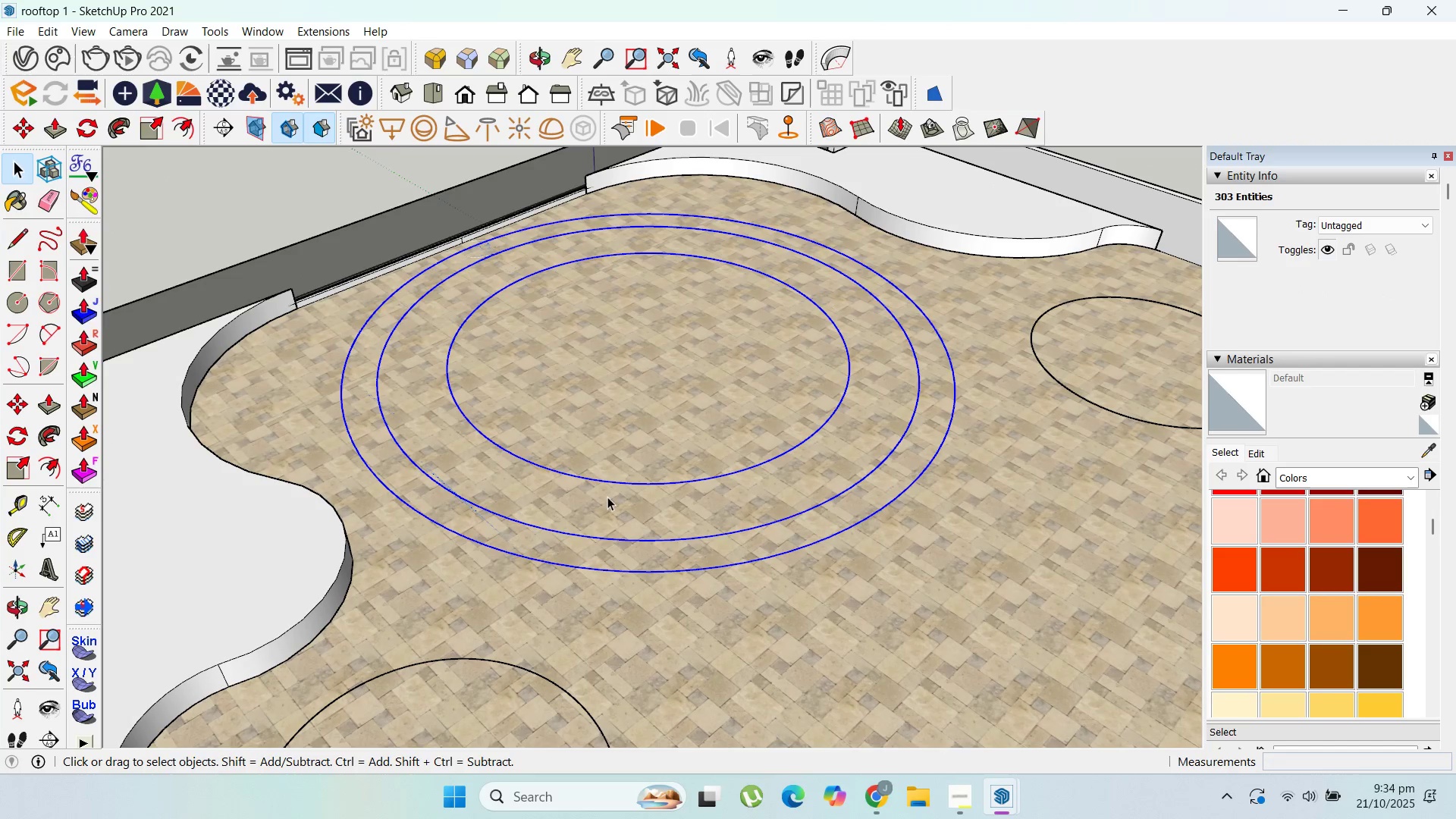 
key(Escape)
 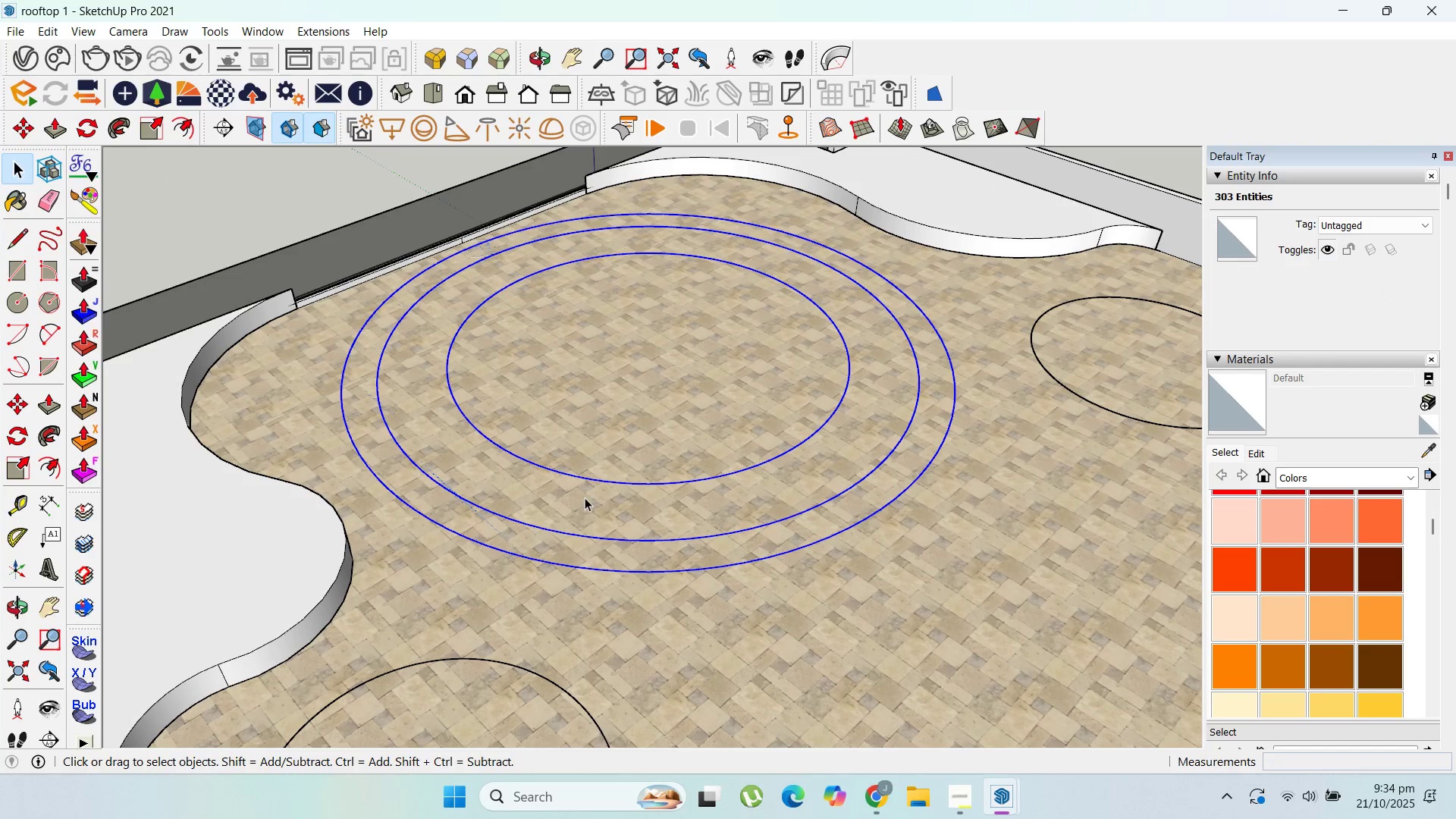 
key(Escape)
 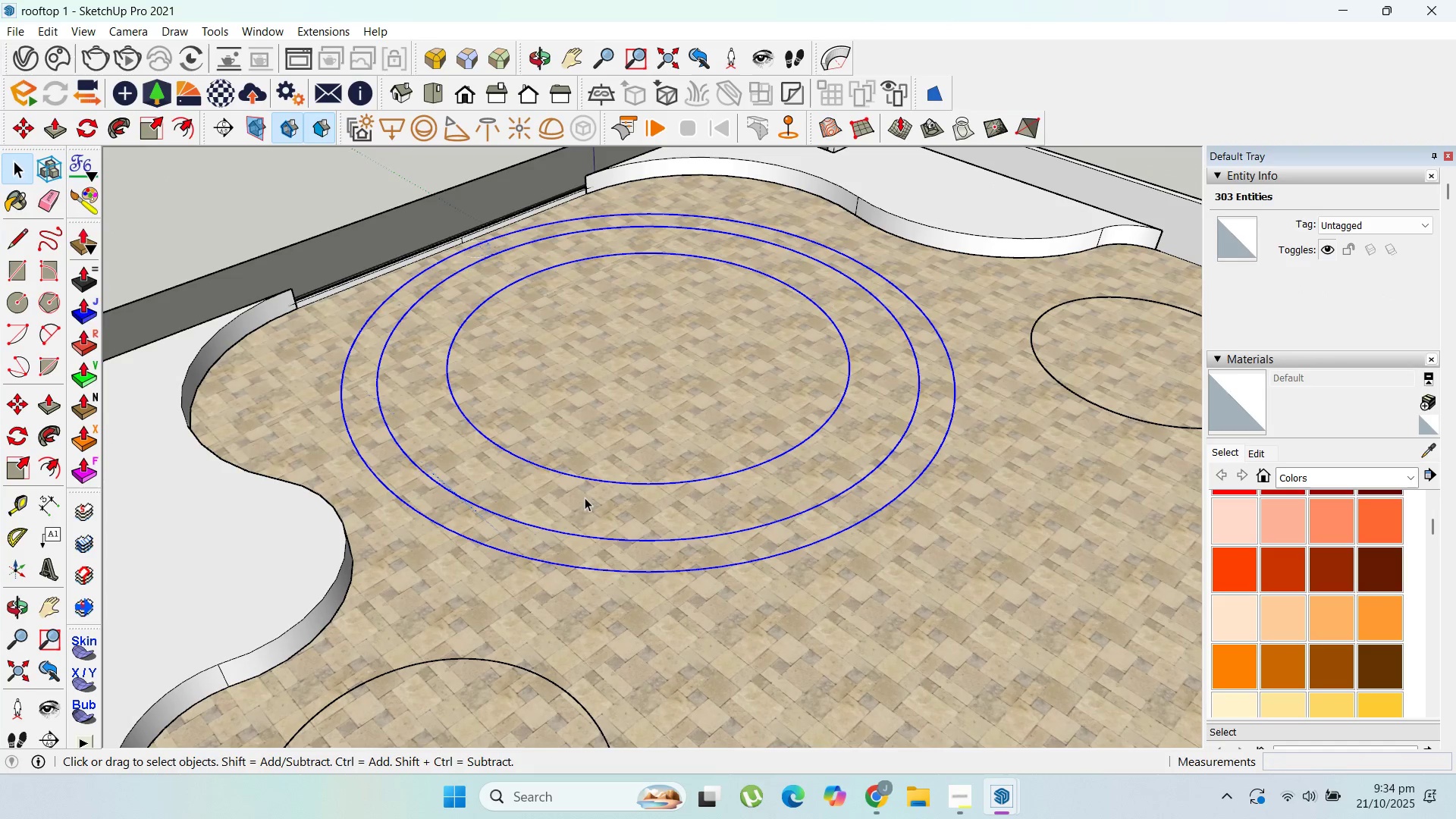 
key(Escape)
 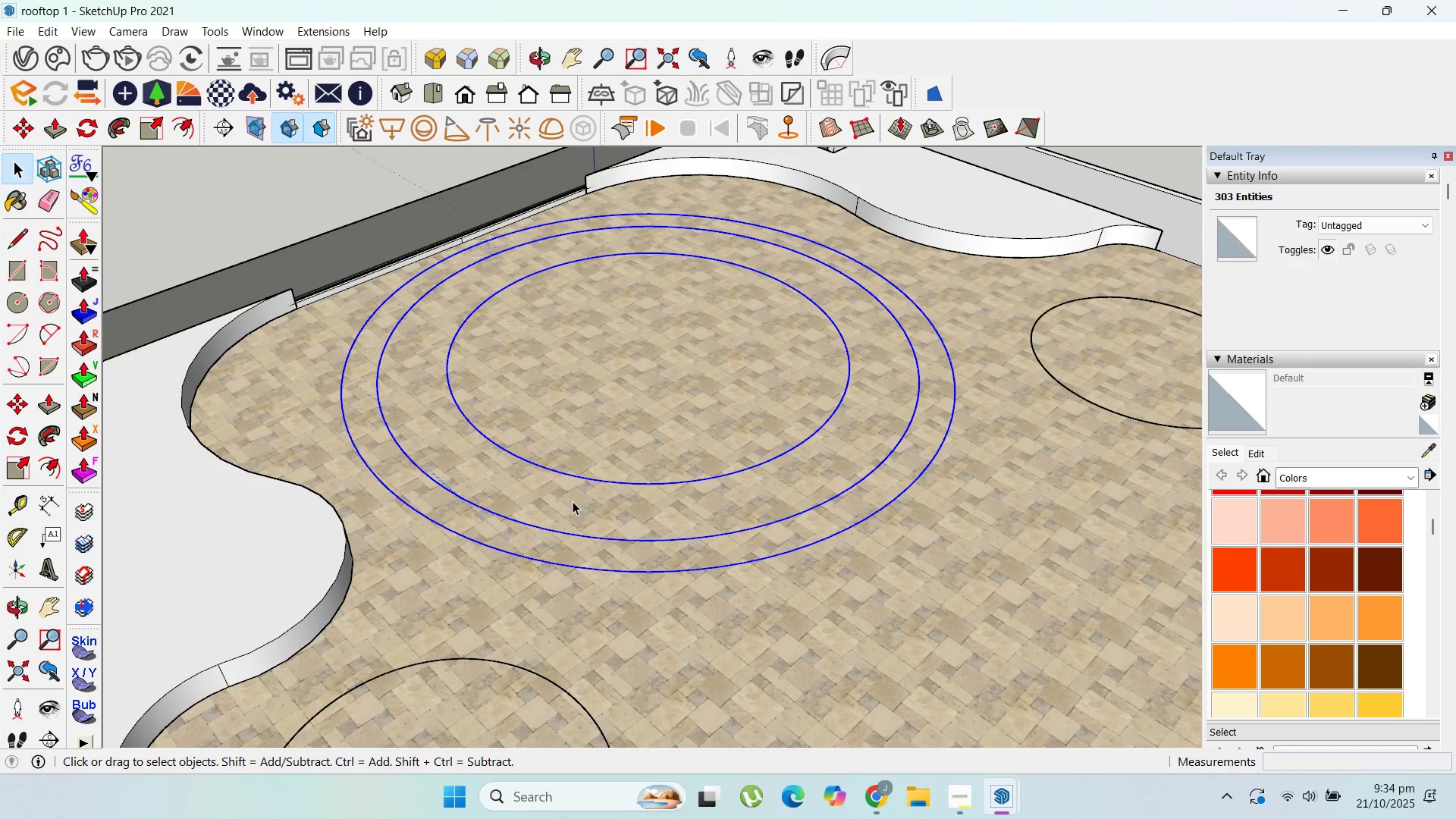 
key(Escape)
 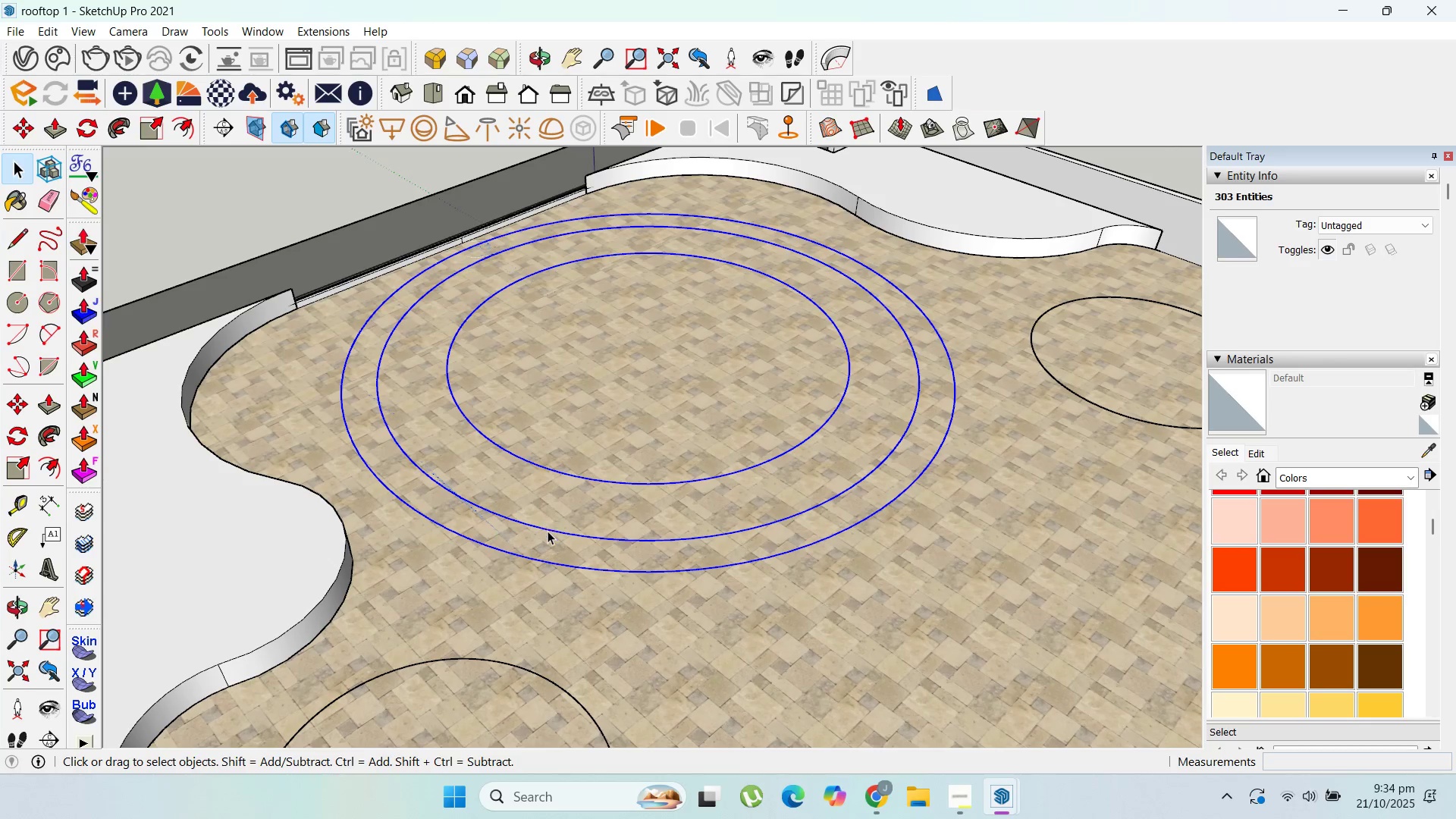 
left_click([548, 531])
 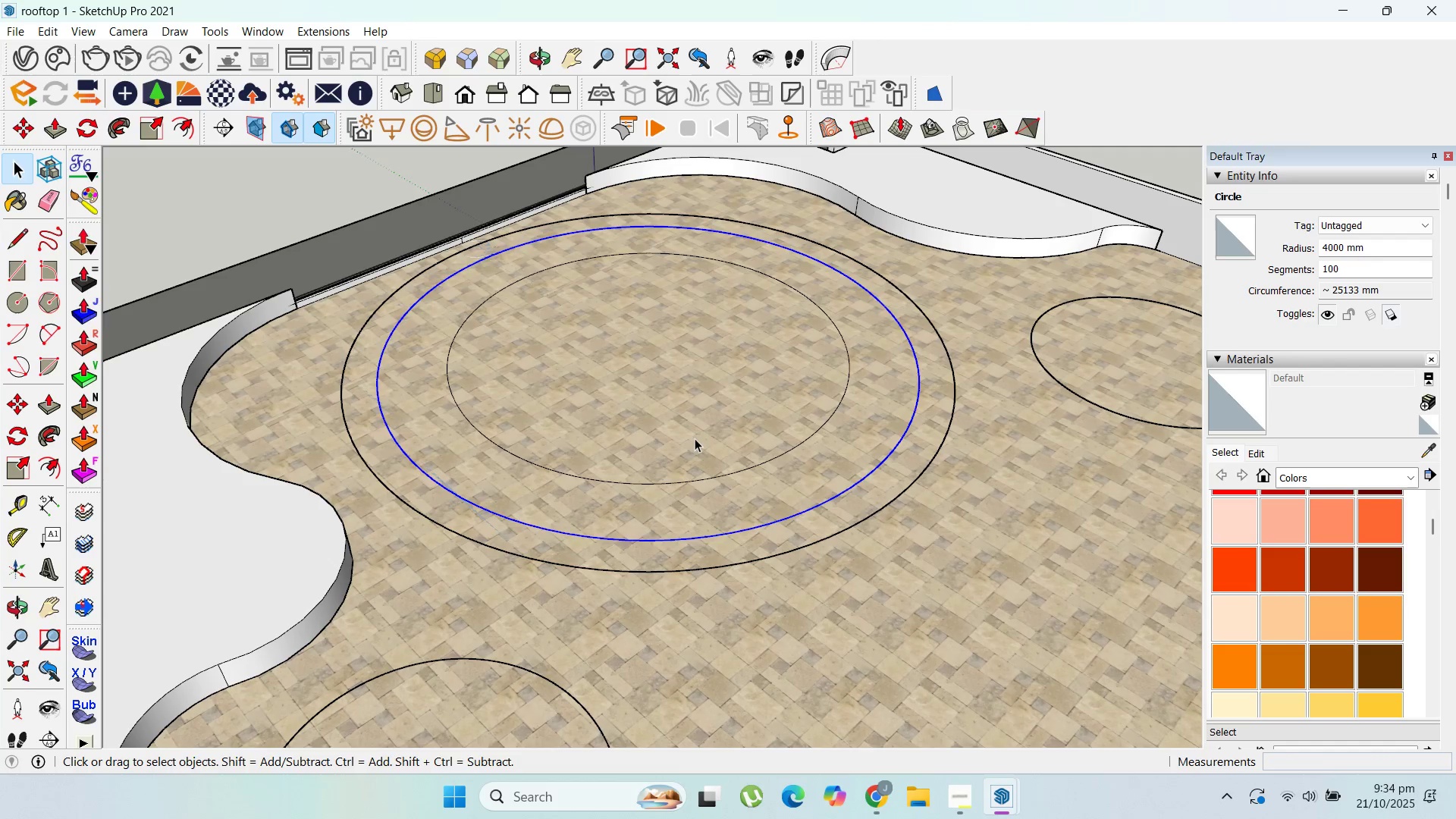 
double_click([695, 438])
 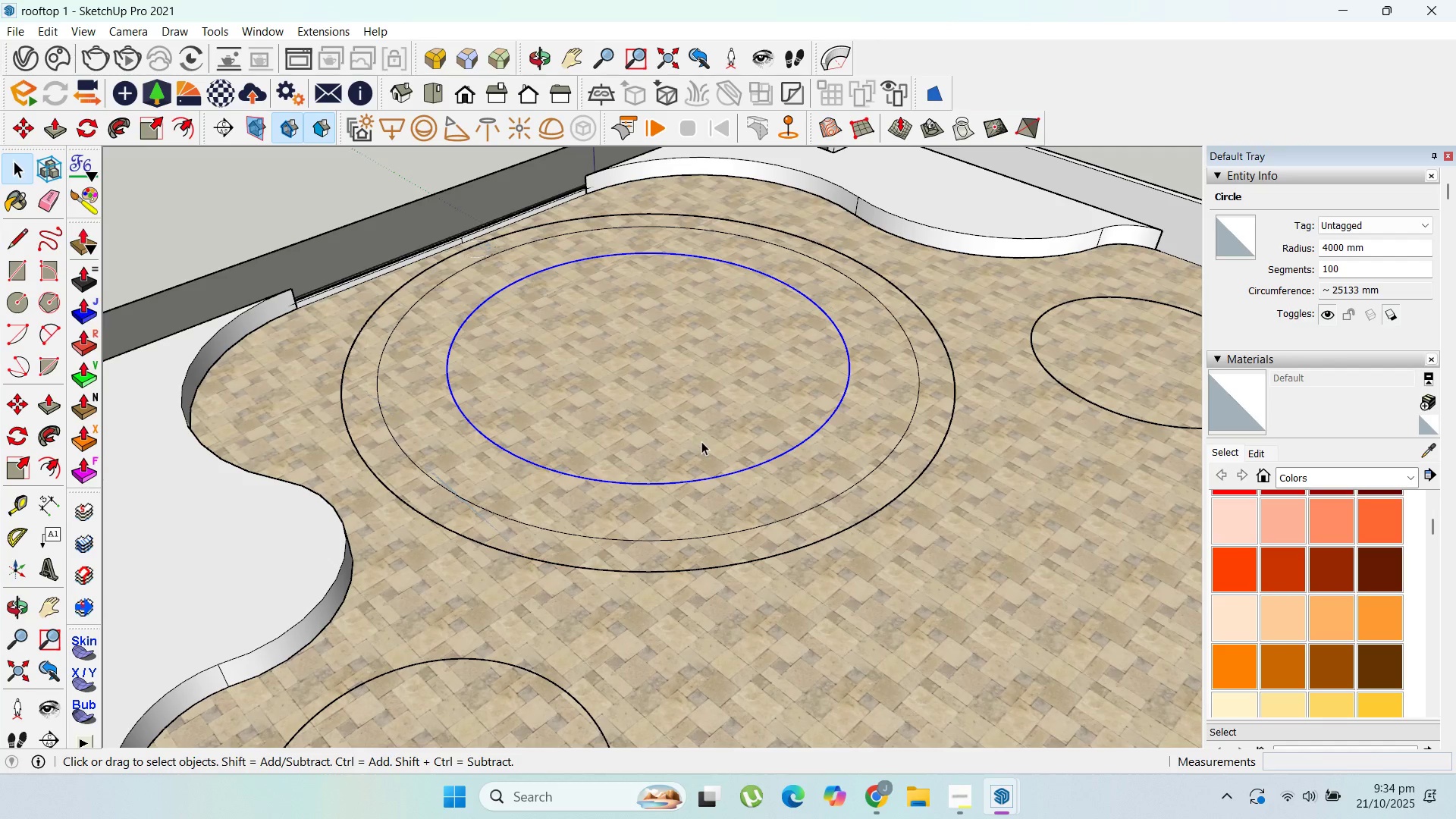 
key(Escape)
 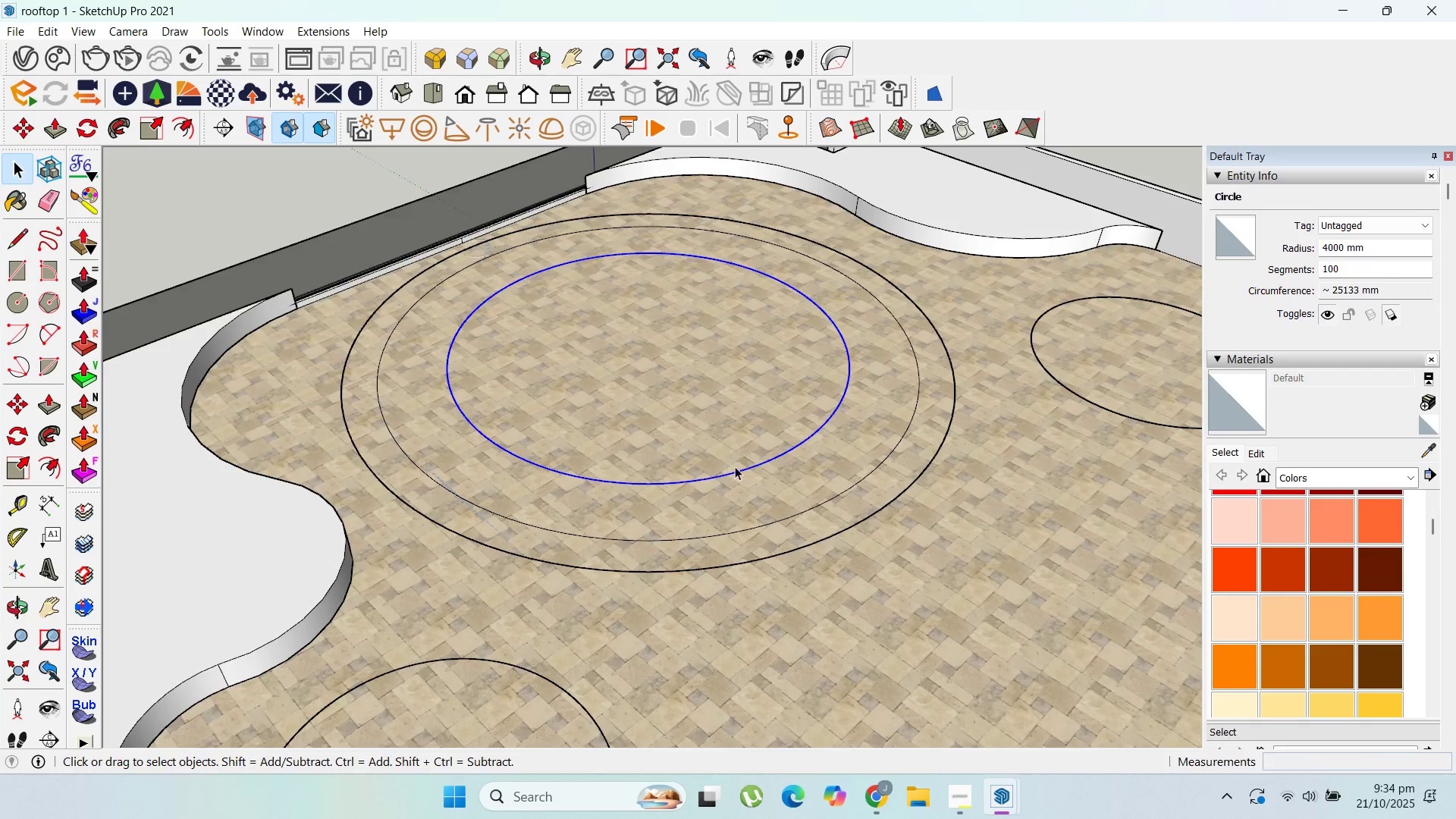 
scroll: coordinate [739, 469], scroll_direction: down, amount: 3.0
 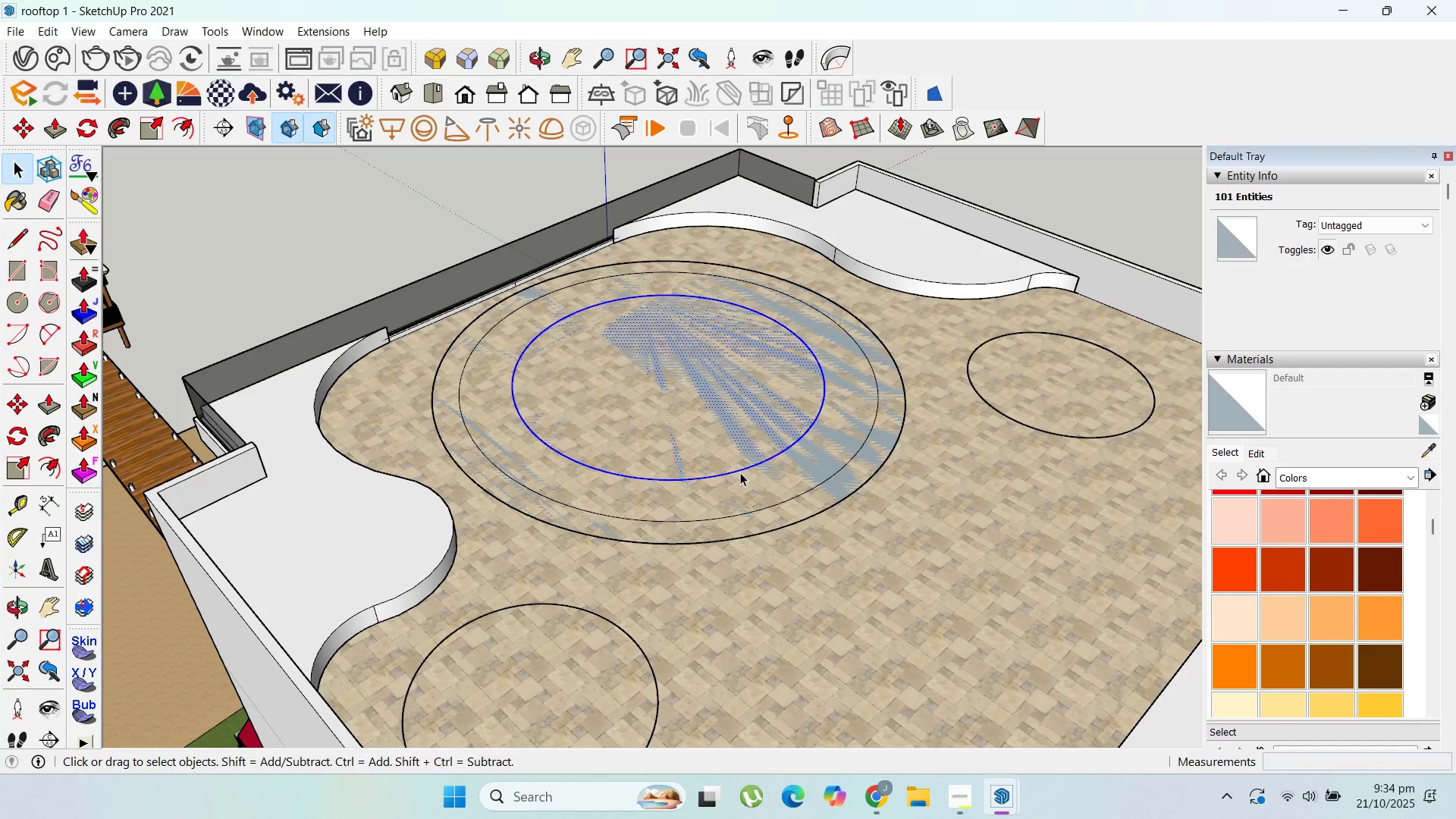 
key(Escape)
 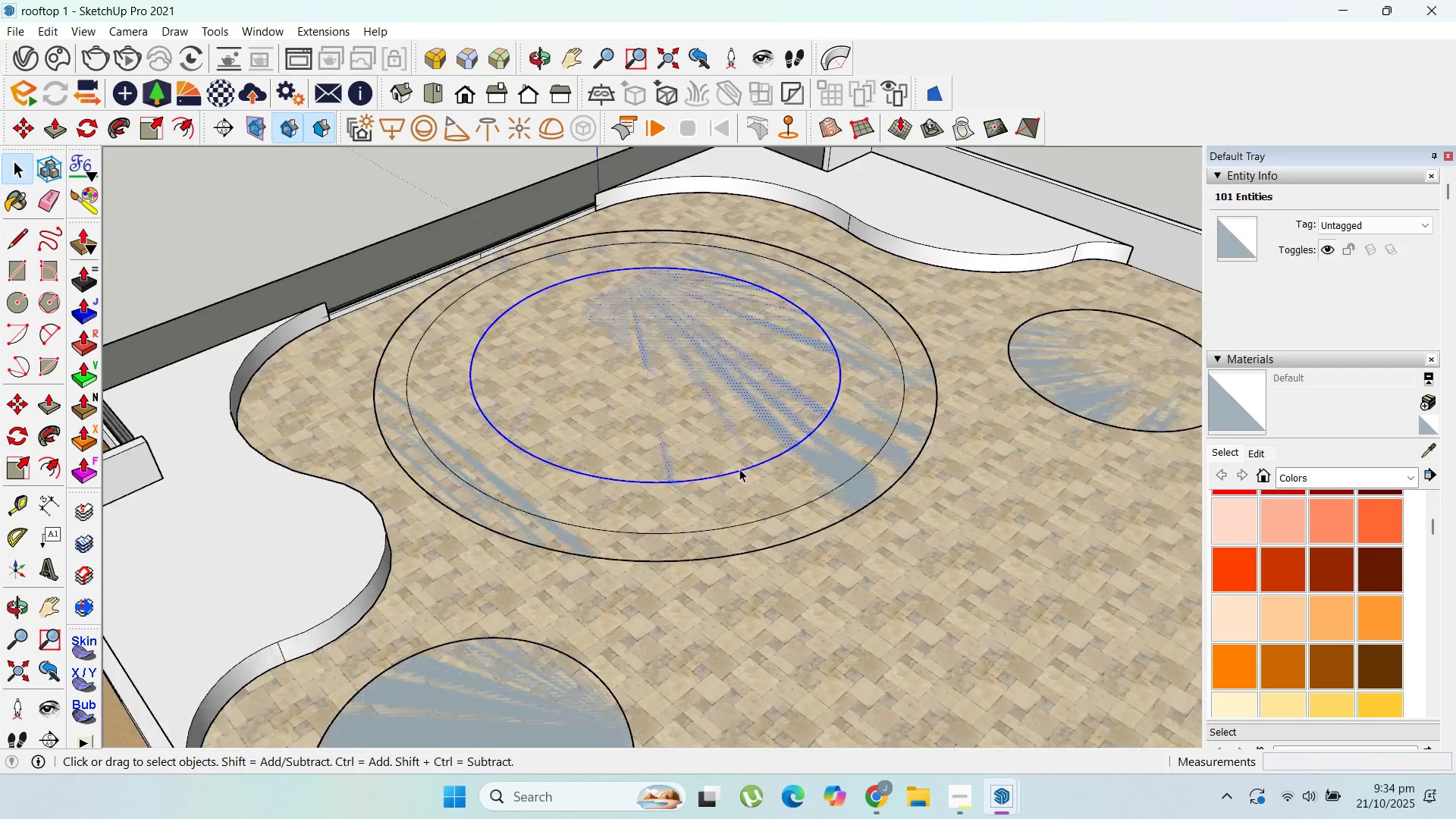 
key(Escape)
 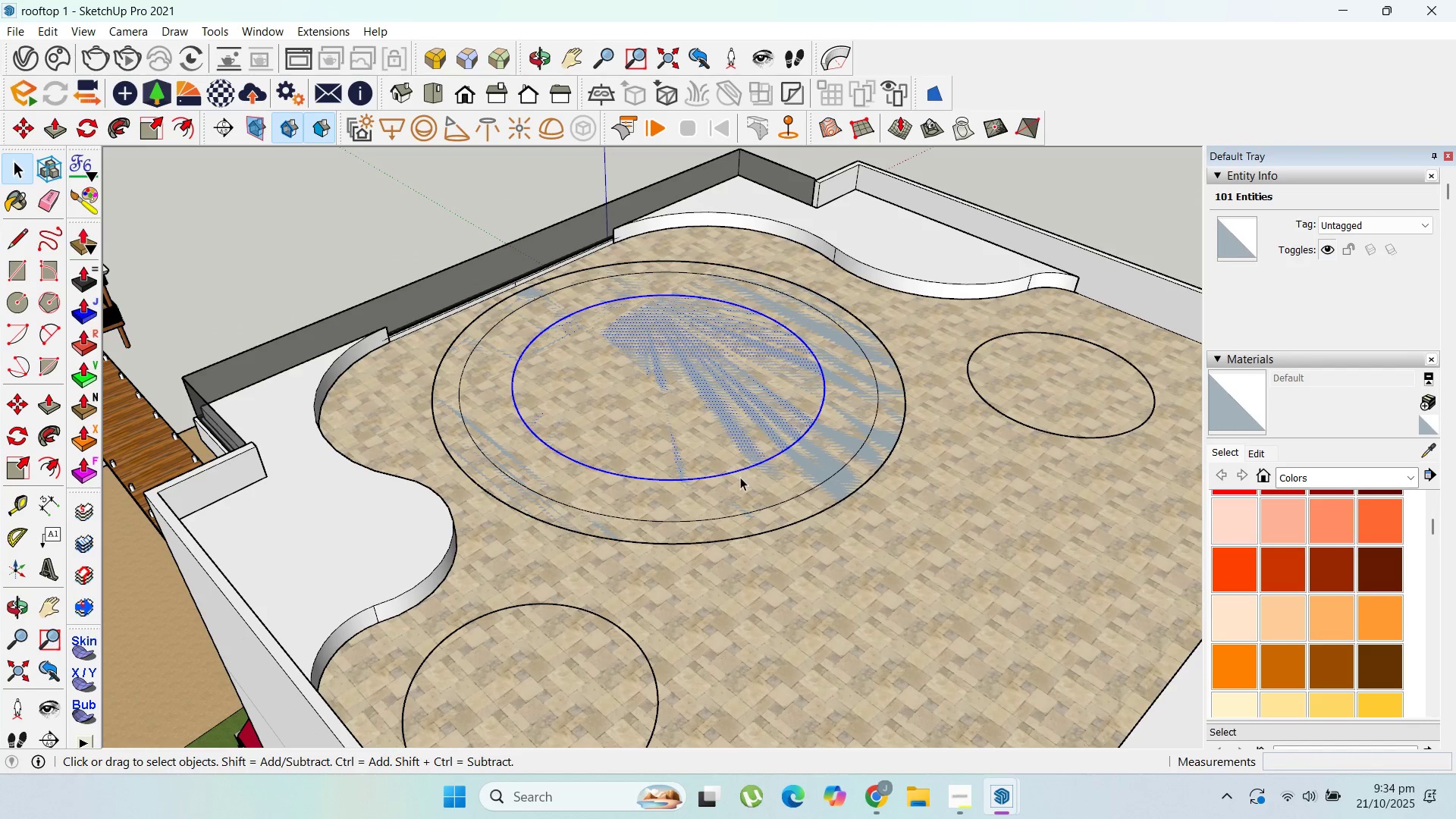 
key(Escape)
 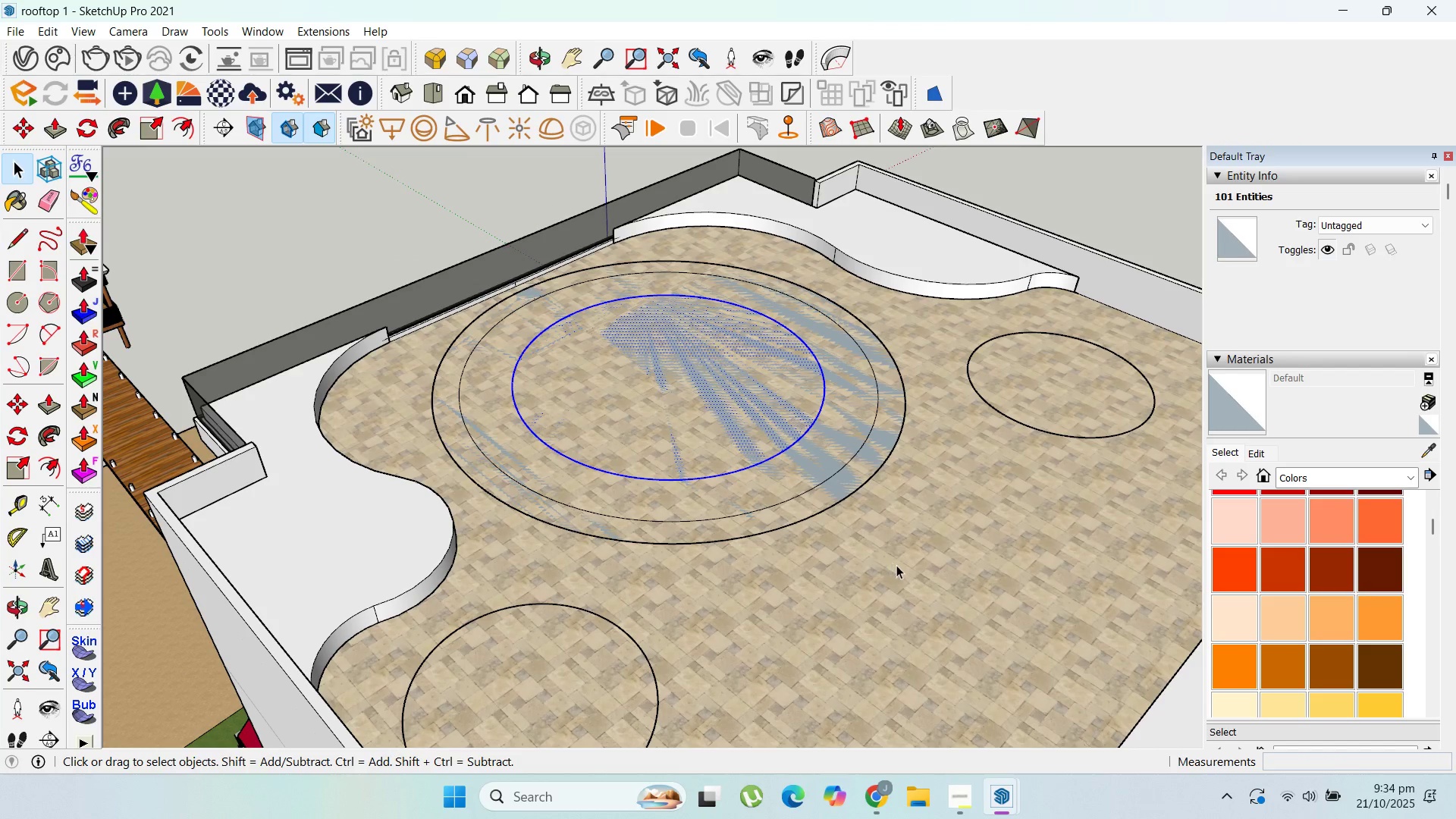 
left_click([896, 565])
 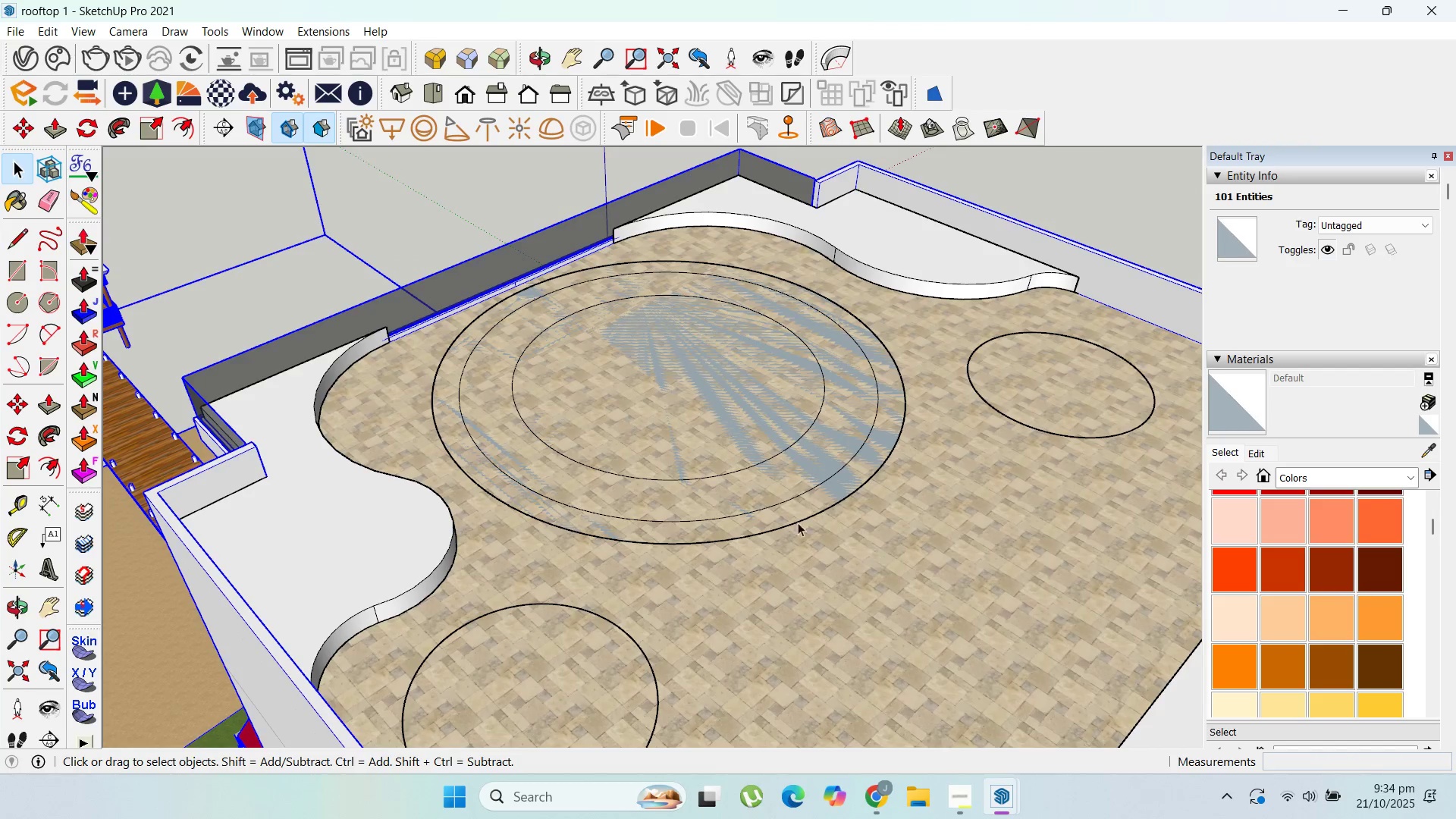 
scroll: coordinate [723, 482], scroll_direction: down, amount: 10.0
 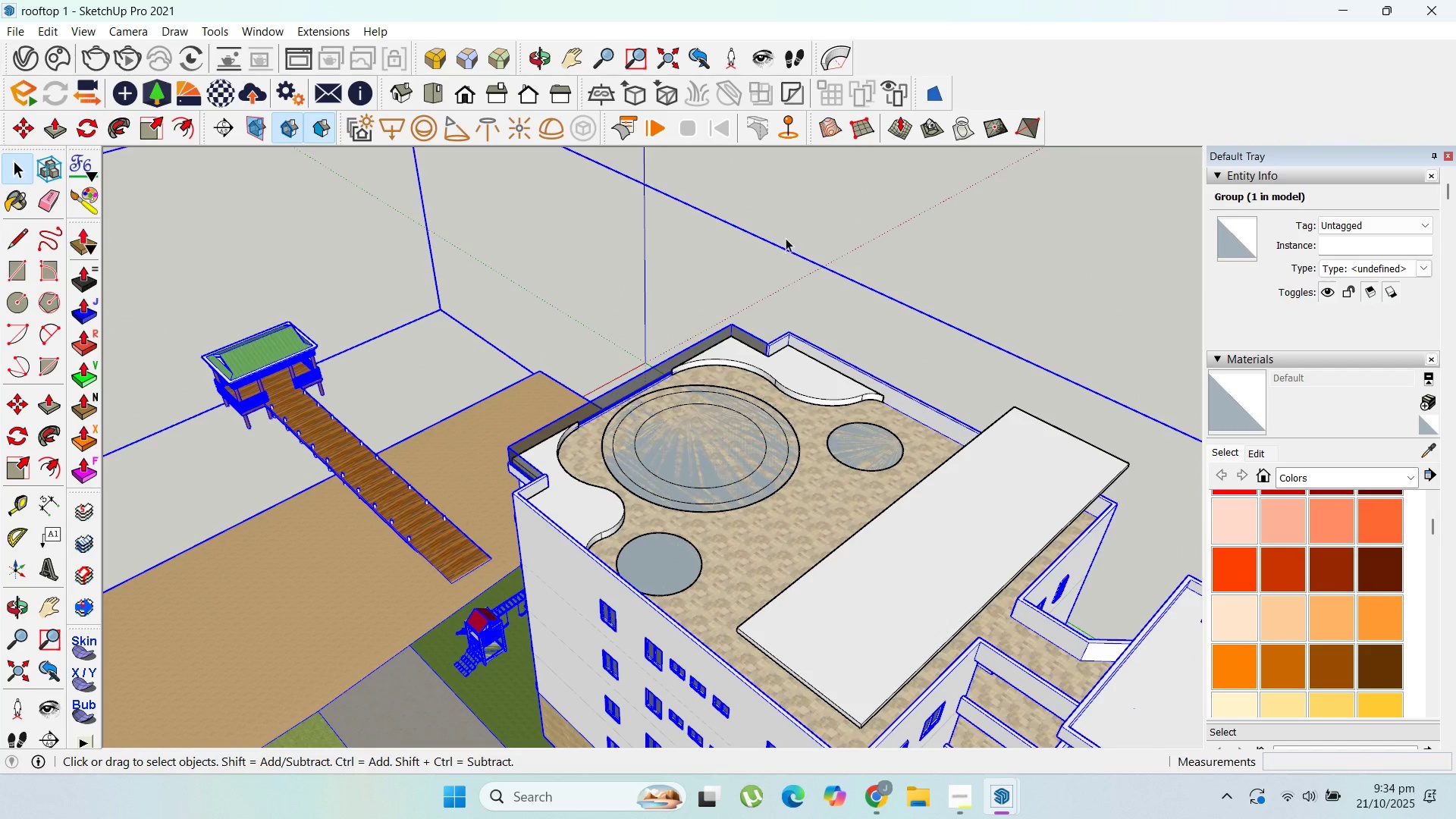 
left_click([786, 238])
 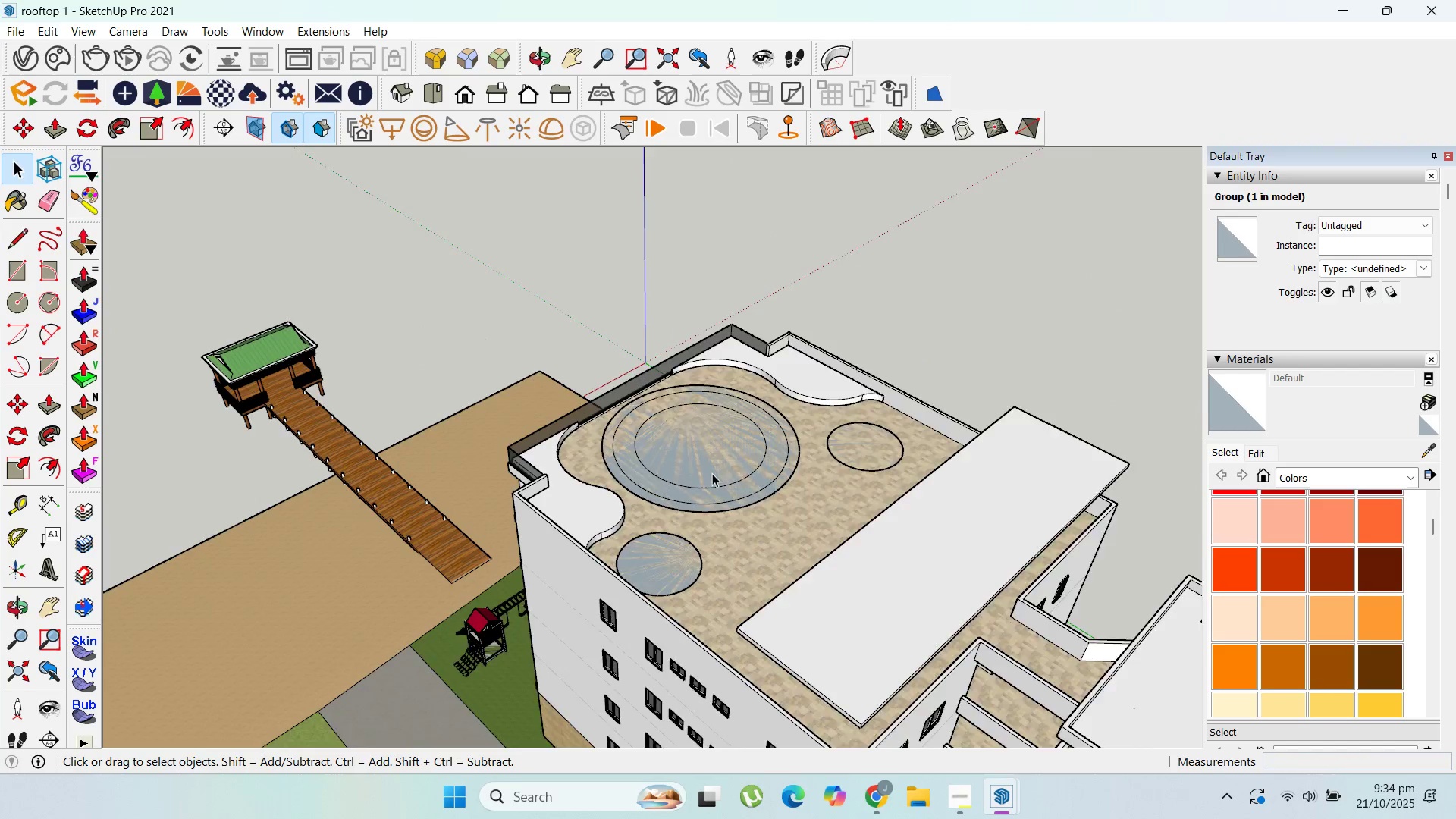 
scroll: coordinate [702, 383], scroll_direction: up, amount: 11.0
 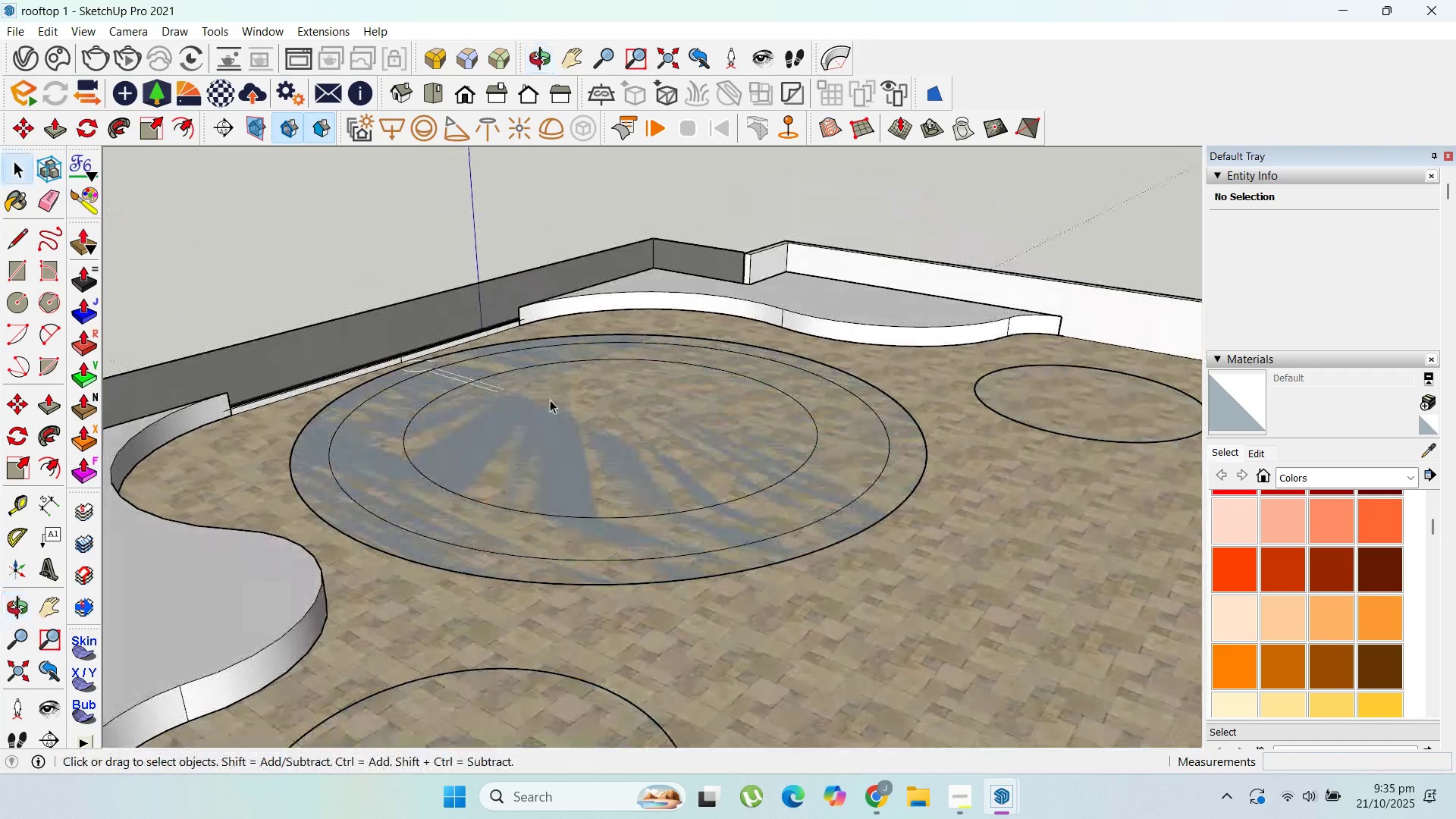 
scroll: coordinate [554, 395], scroll_direction: down, amount: 4.0
 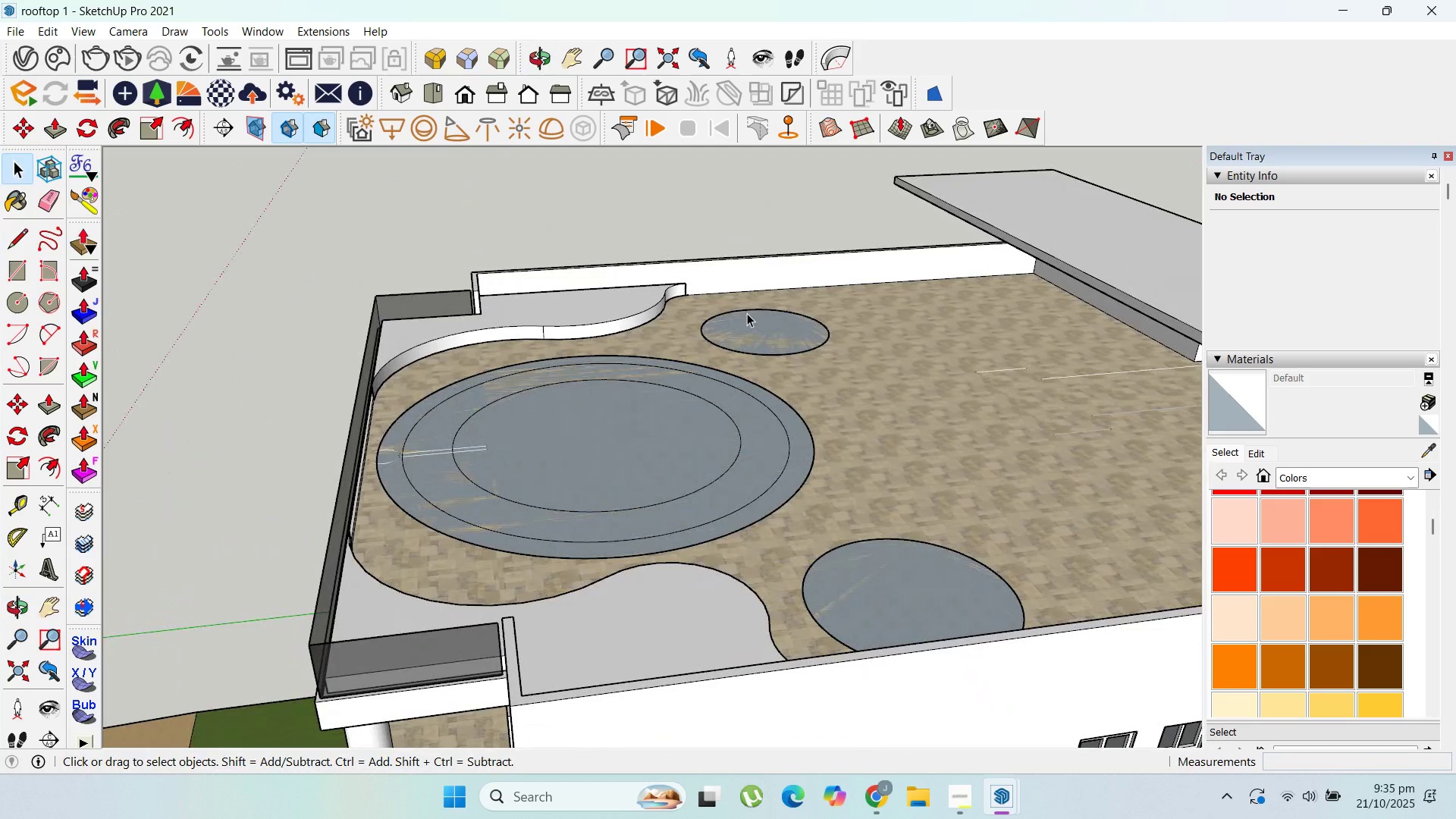 
double_click([747, 313])
 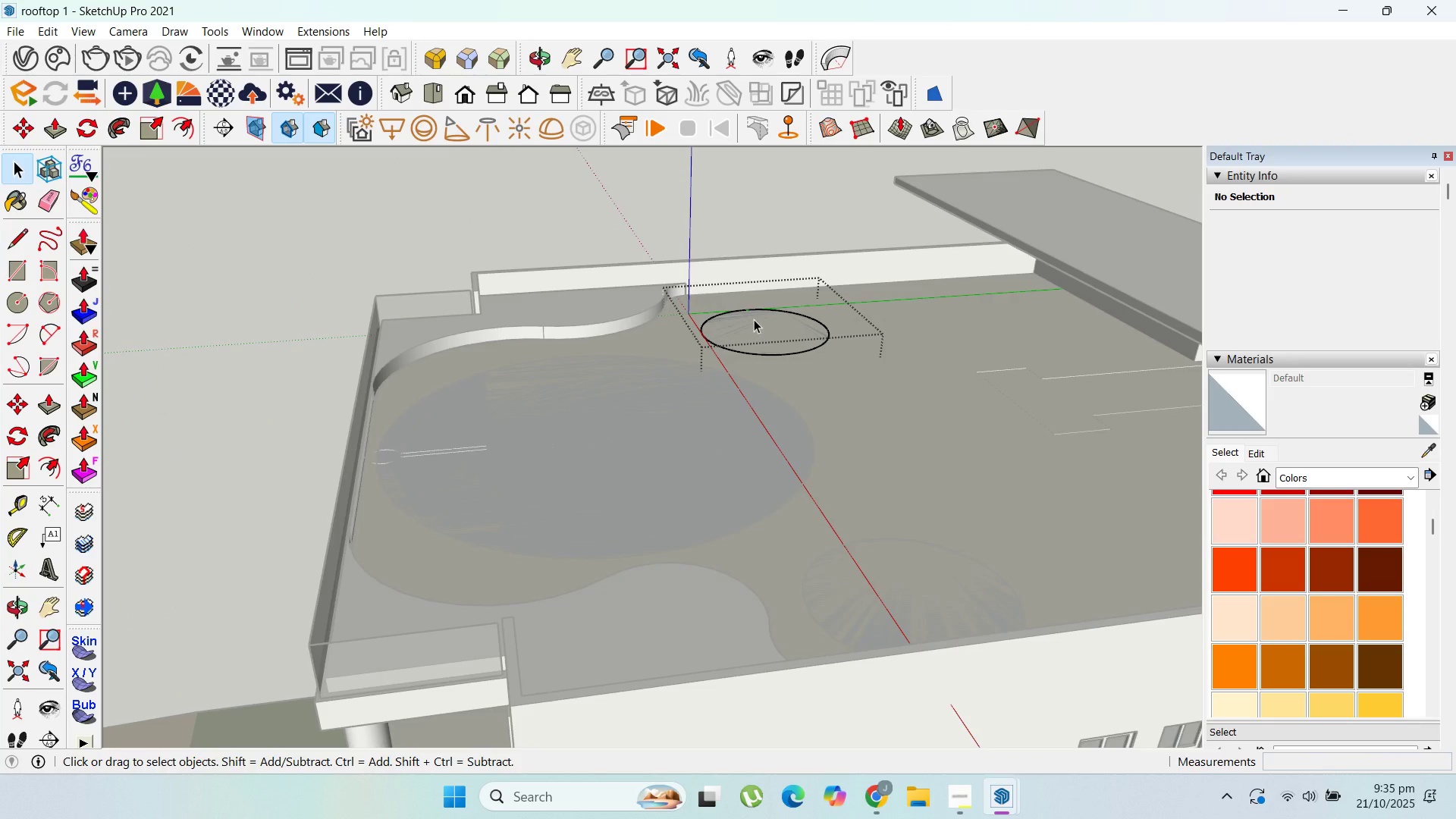 
key(P)
 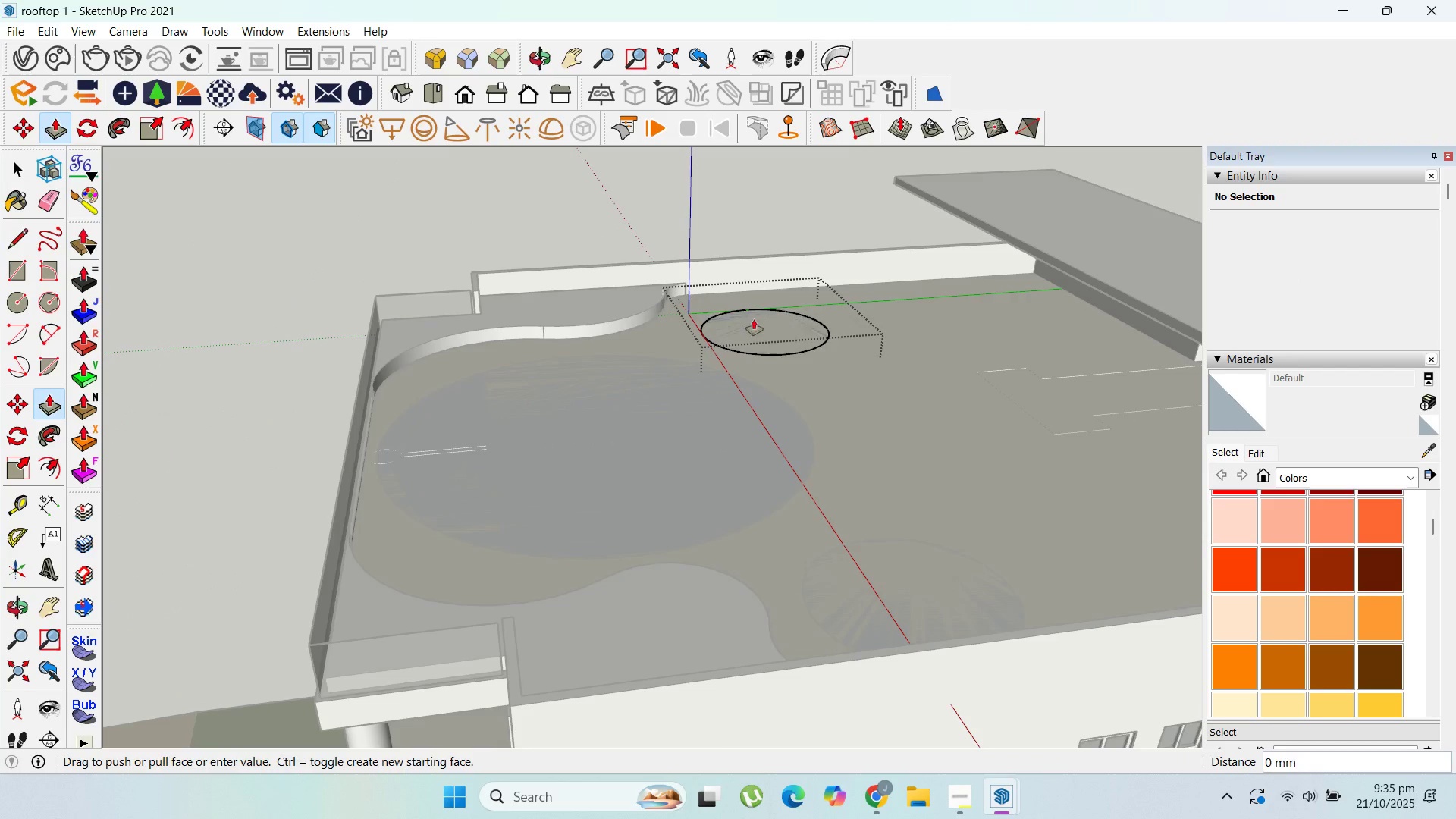 
left_click_drag(start_coordinate=[754, 319], to_coordinate=[601, 290])
 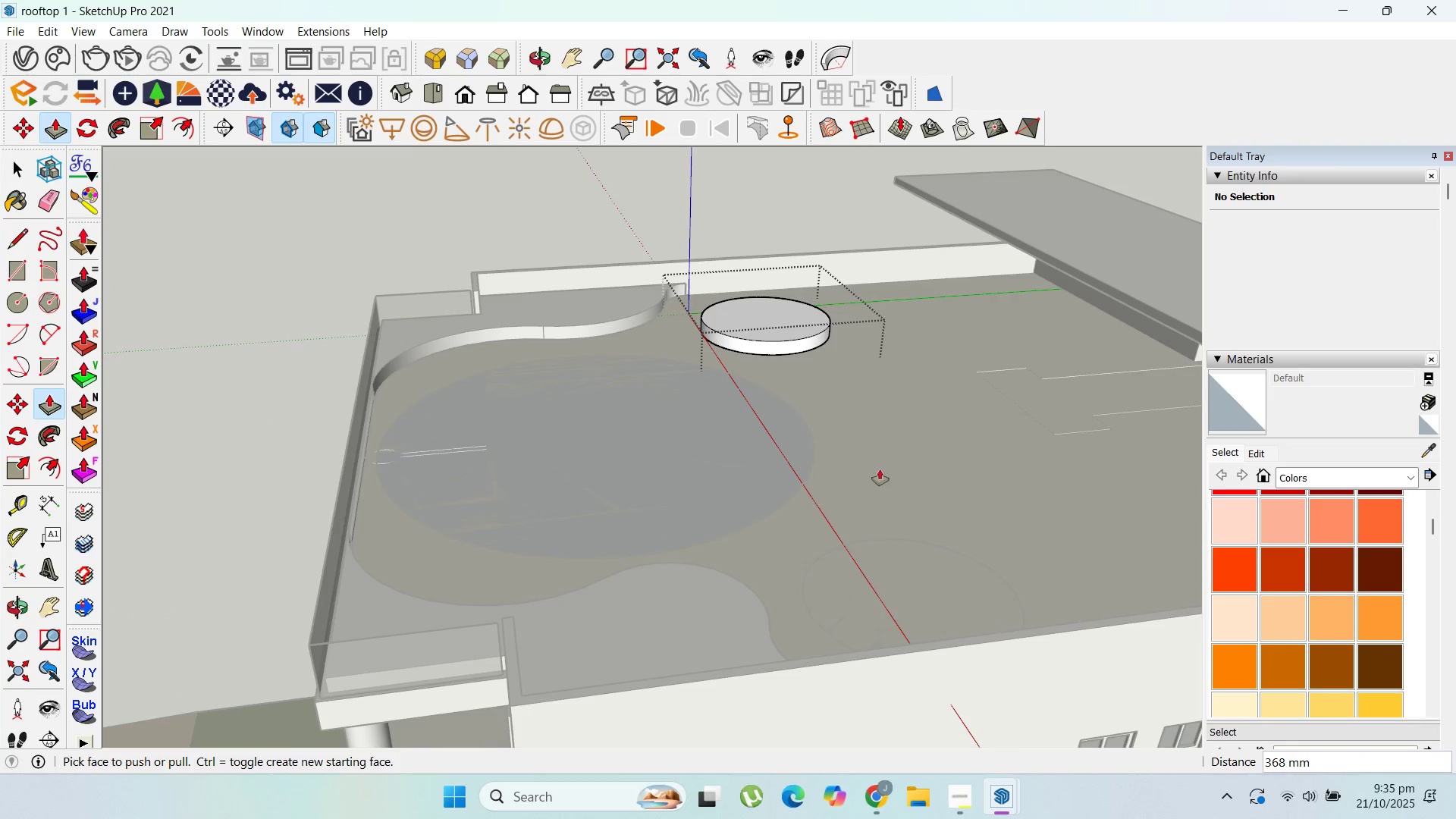 
key(Escape)
 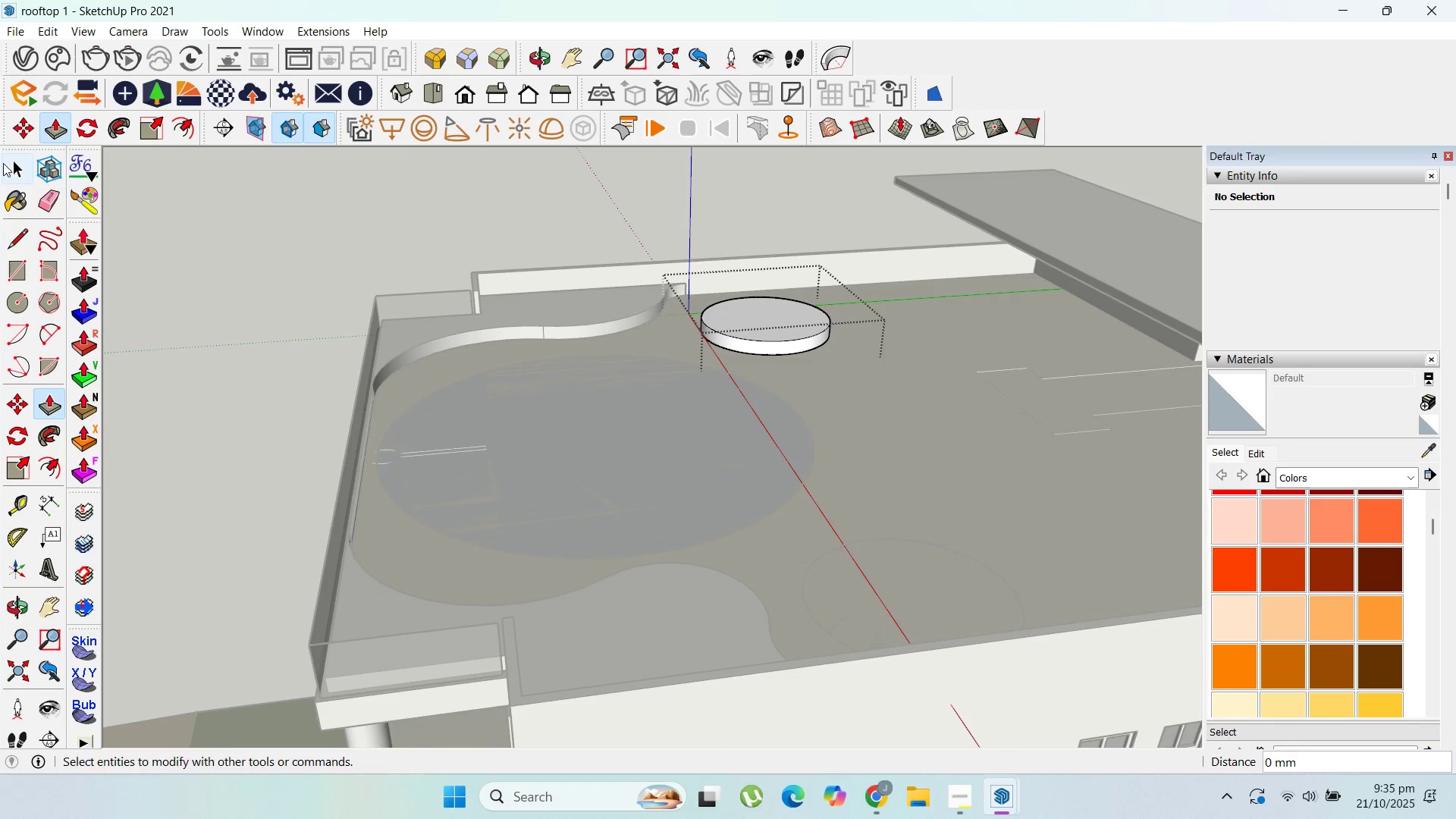 
key(Escape)
 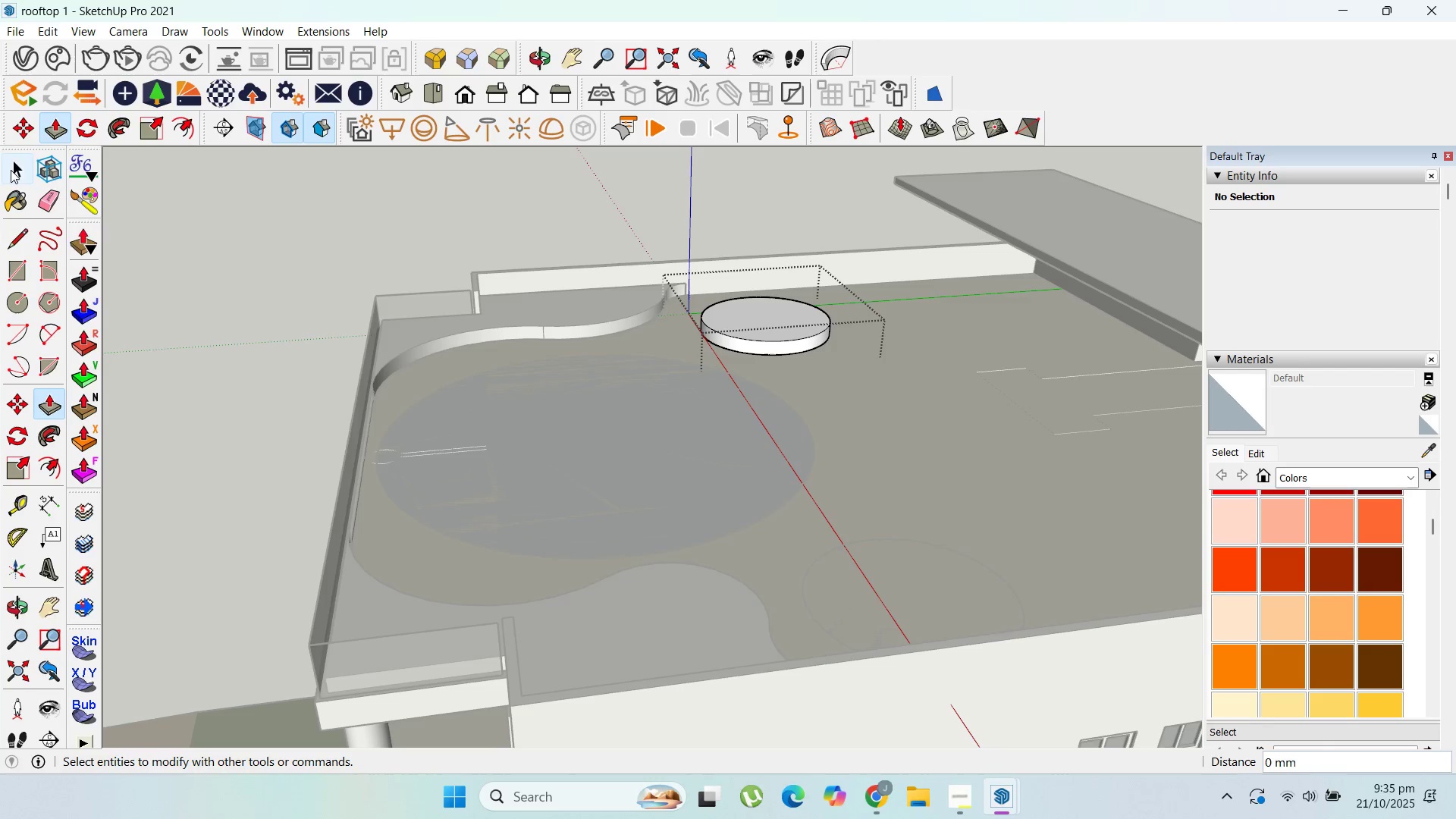 
left_click([11, 168])
 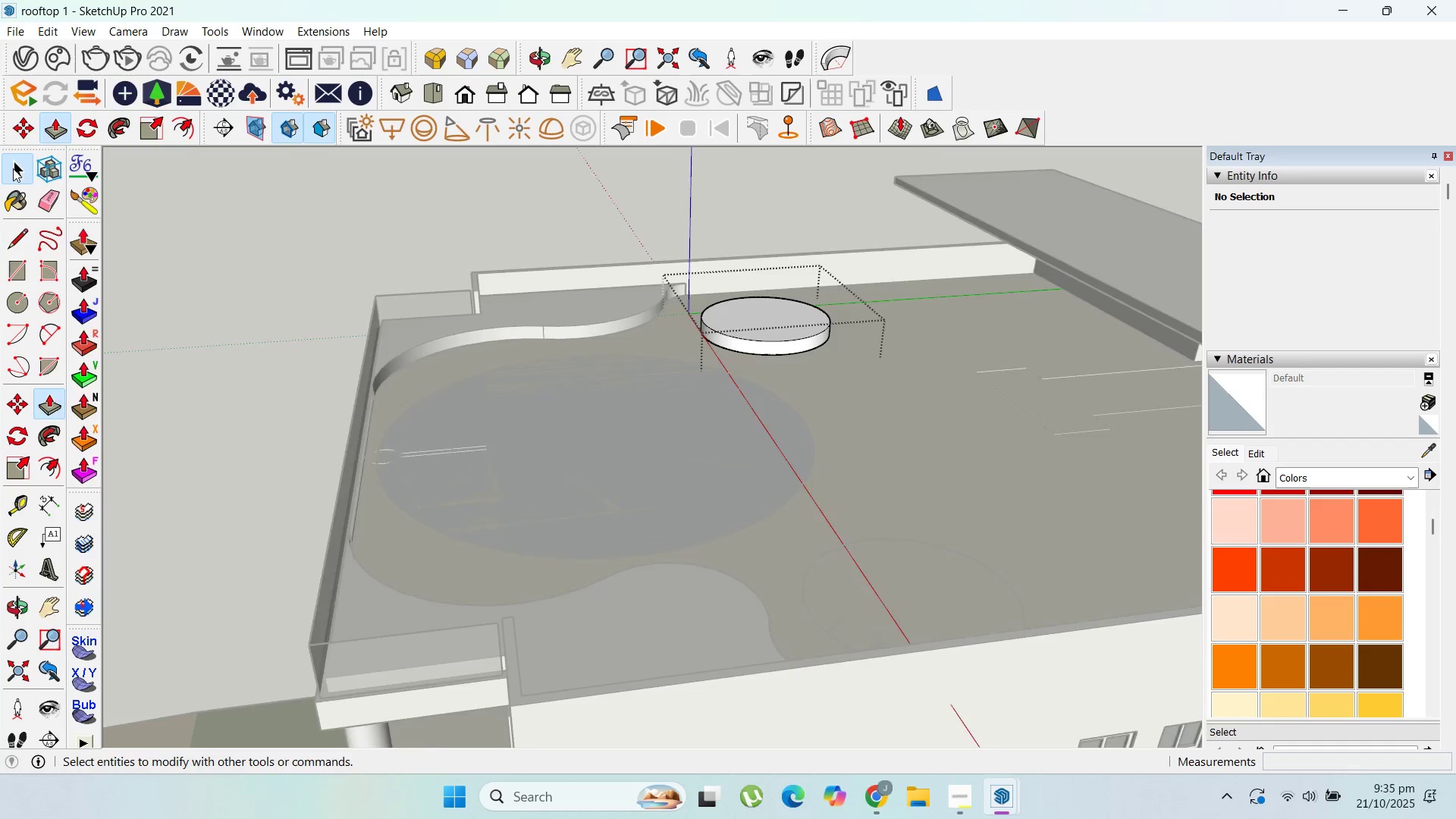 
key(Escape)
 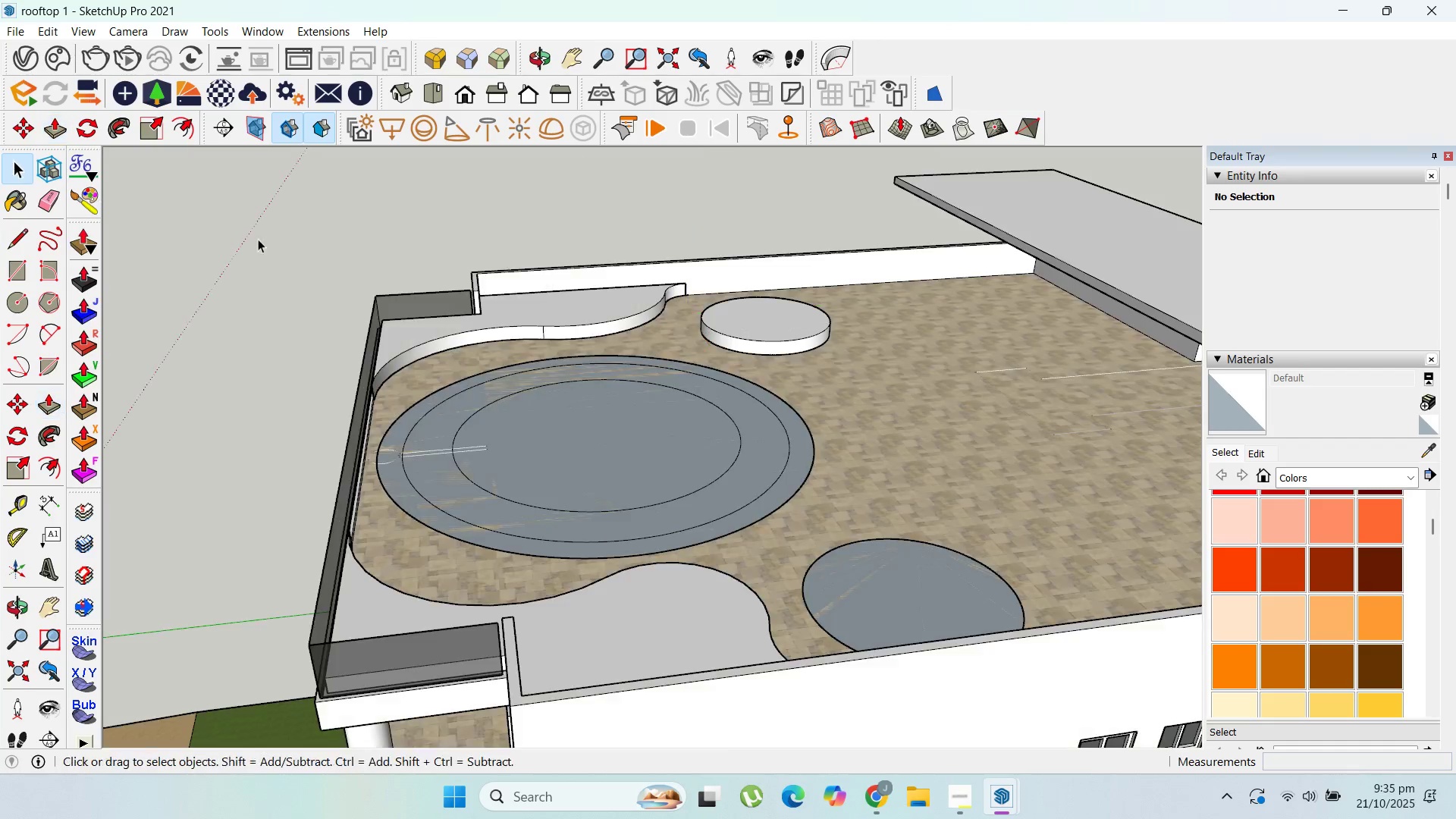 
key(Escape)
 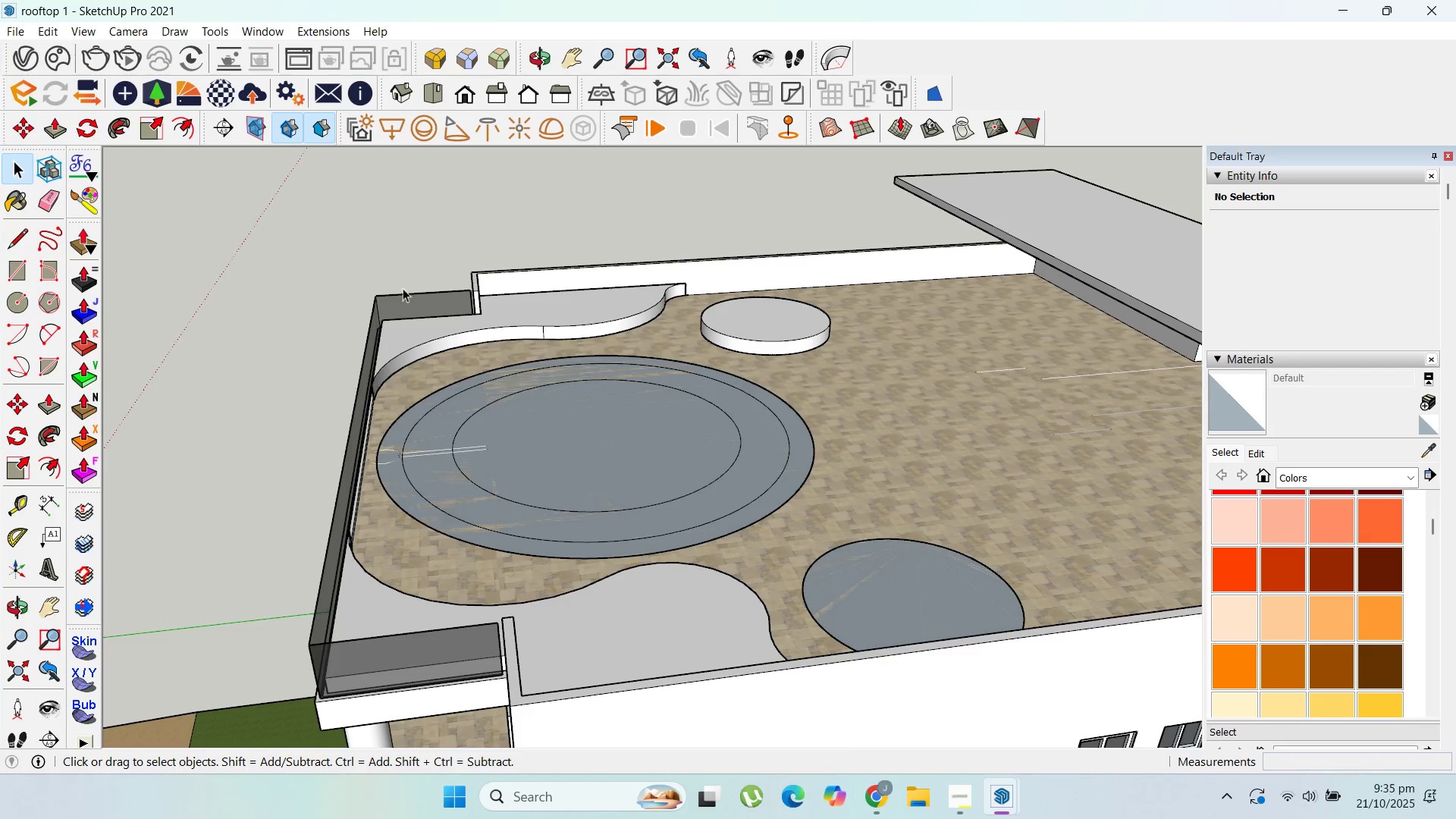 
scroll: coordinate [416, 293], scroll_direction: down, amount: 1.0
 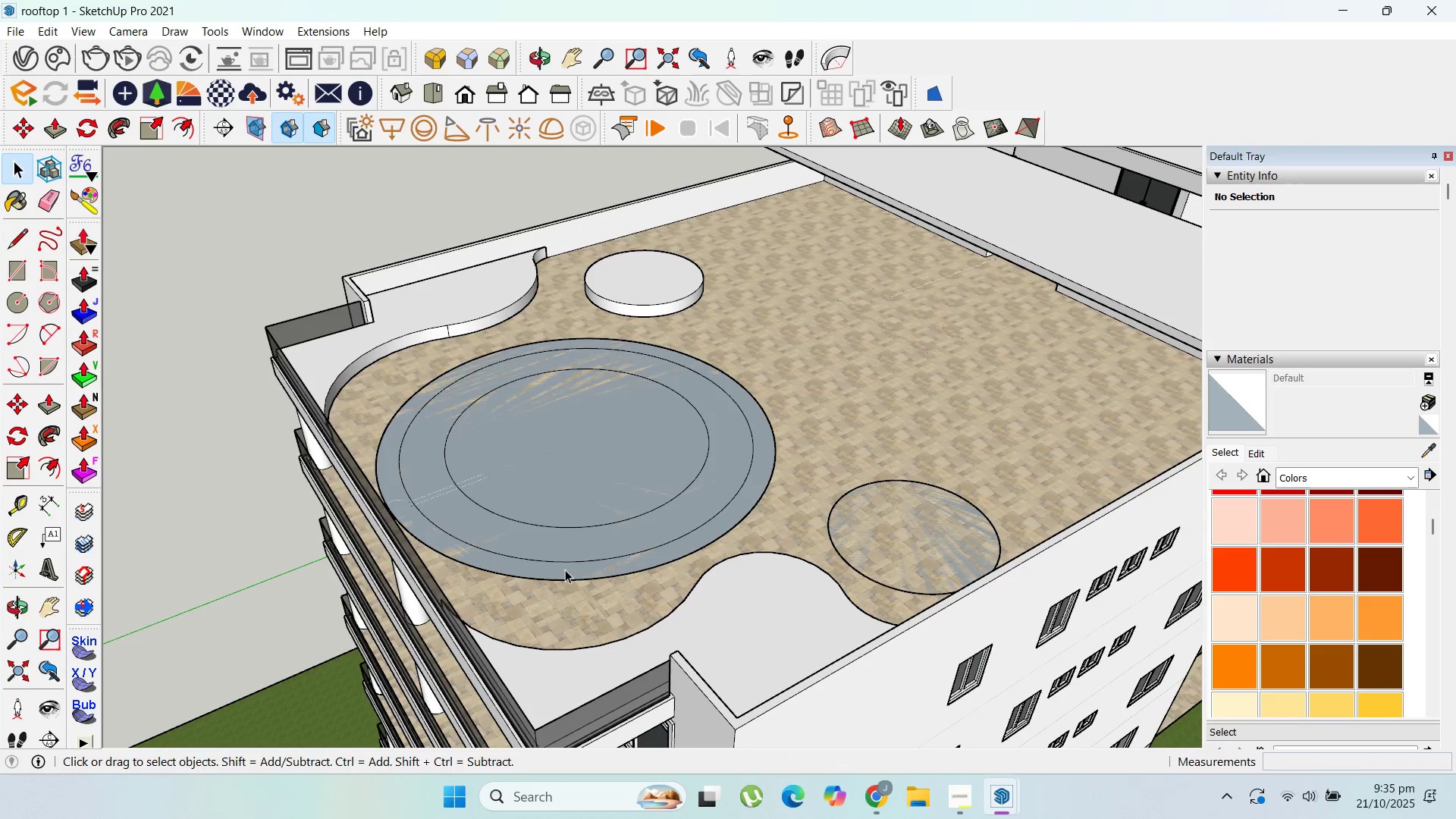 
scroll: coordinate [517, 278], scroll_direction: up, amount: 1.0
 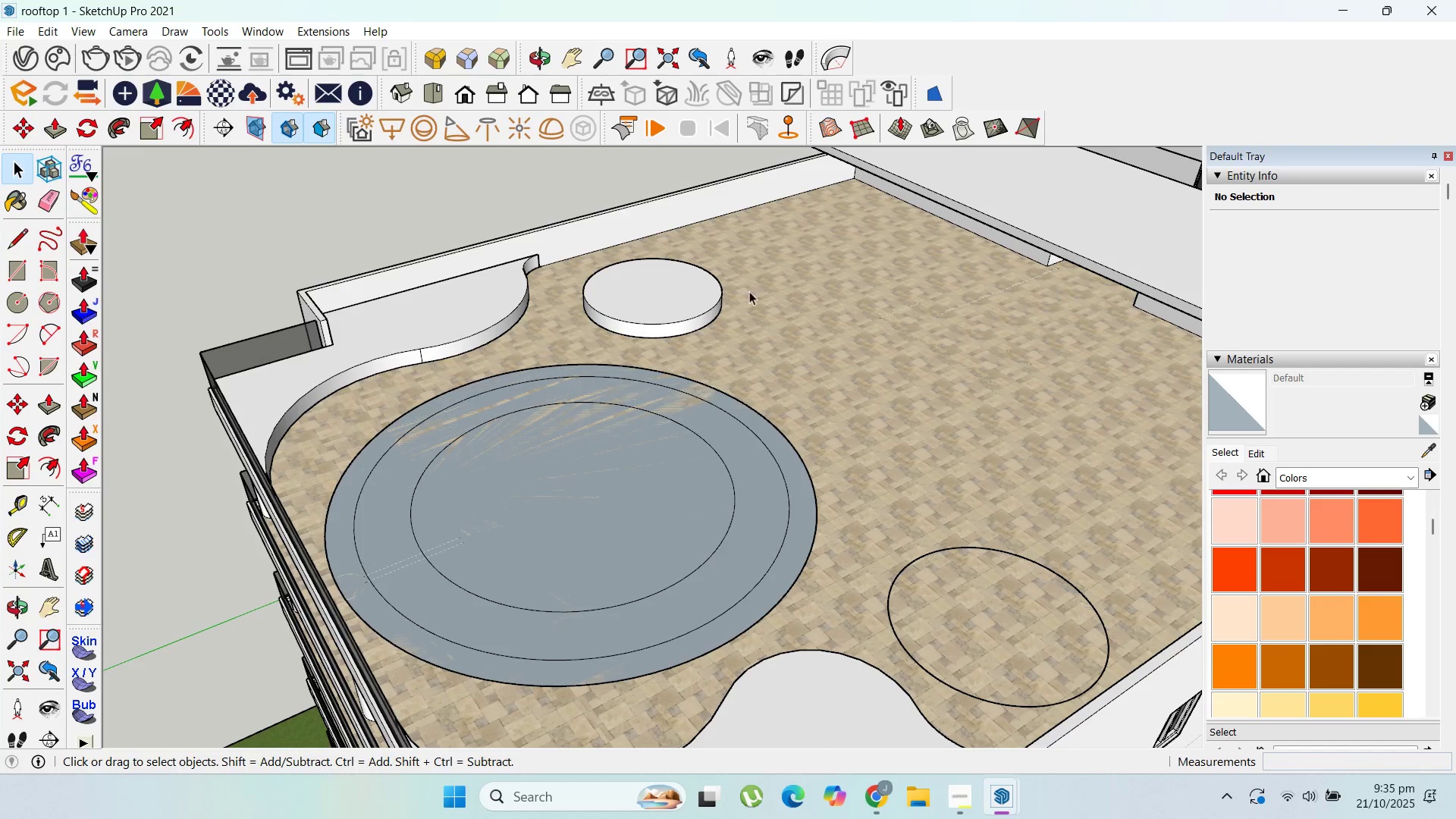 
wait(5.34)
 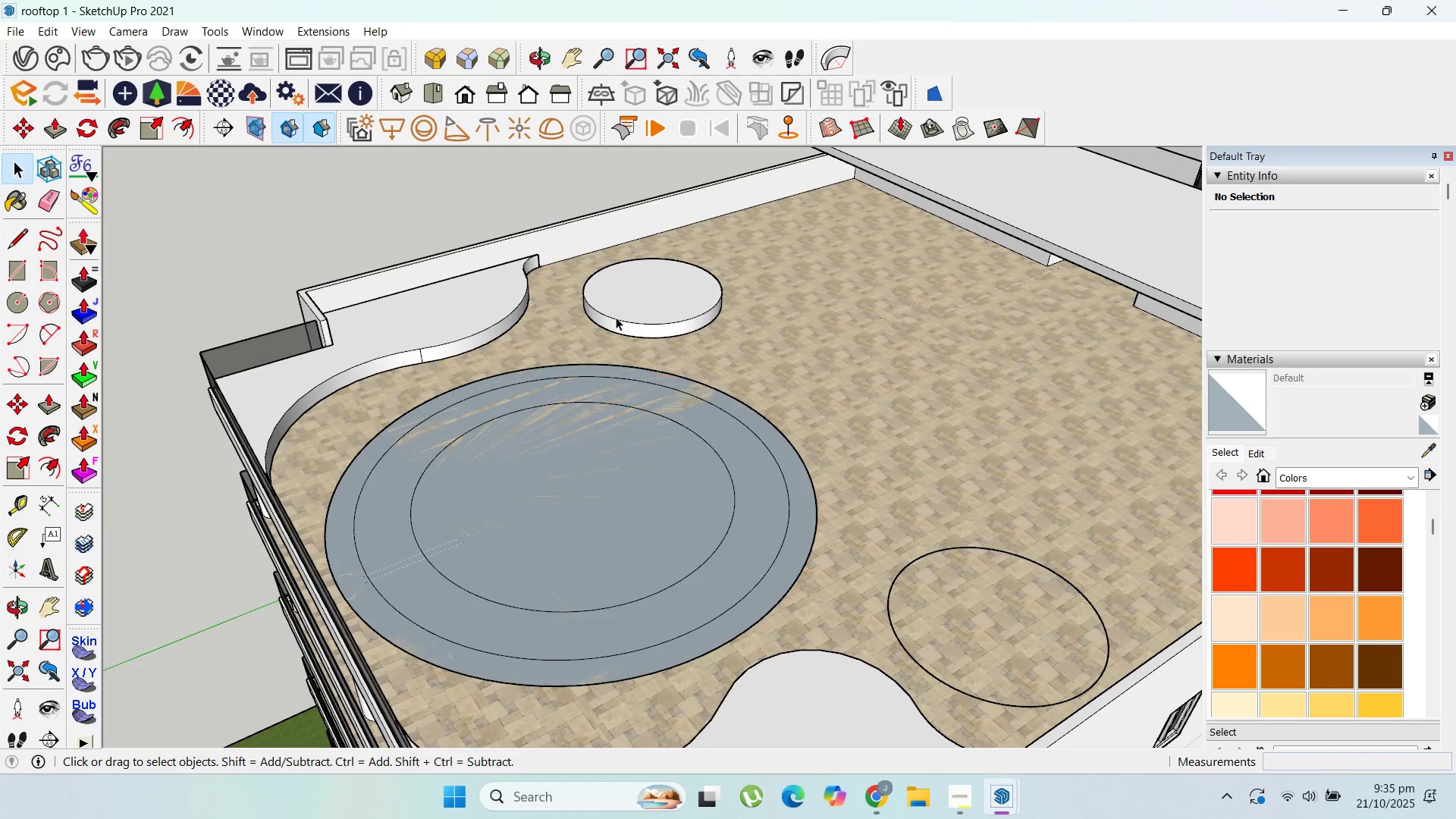 
scroll: coordinate [852, 463], scroll_direction: down, amount: 7.0
 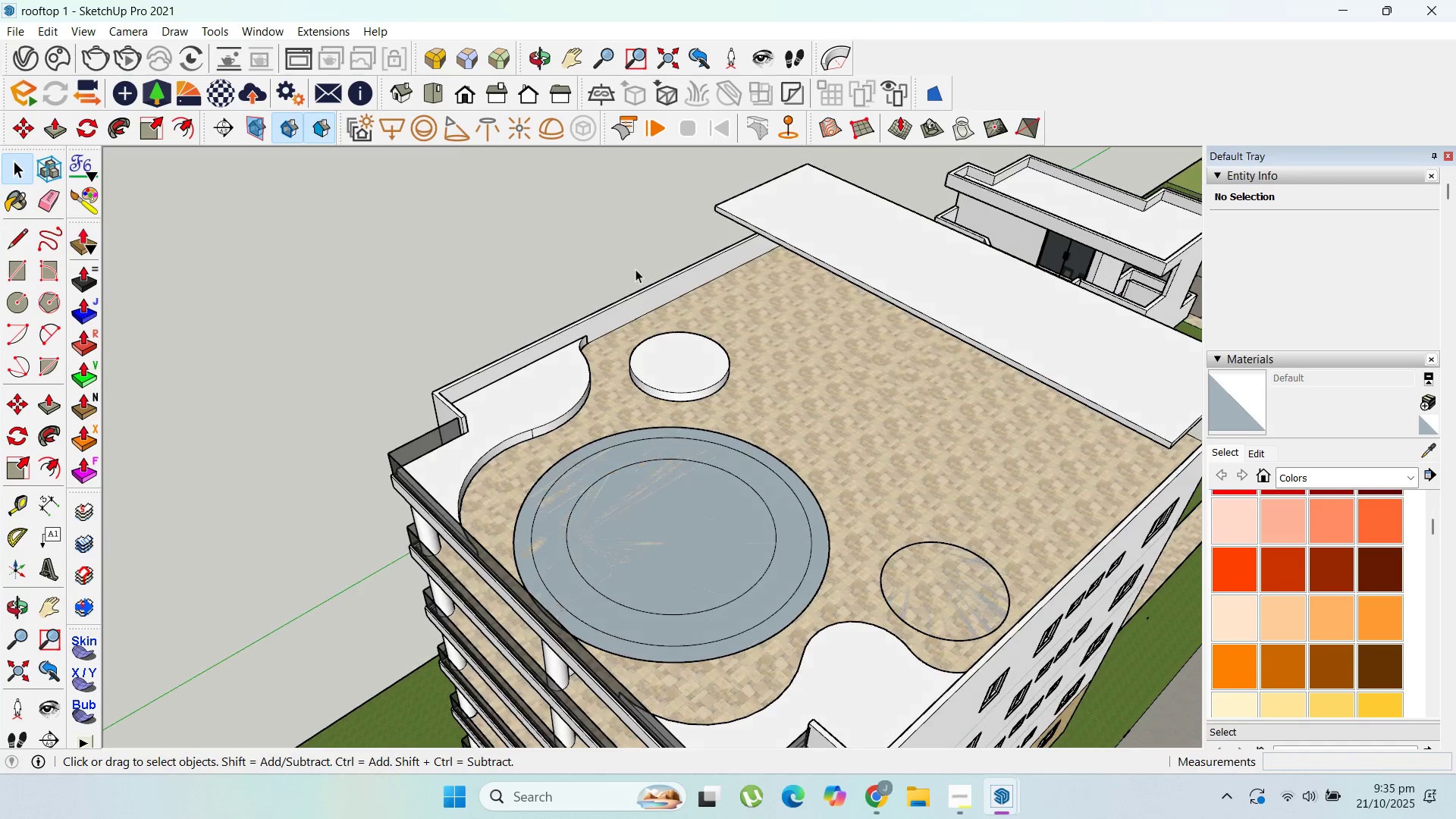 
scroll: coordinate [700, 424], scroll_direction: up, amount: 4.0
 